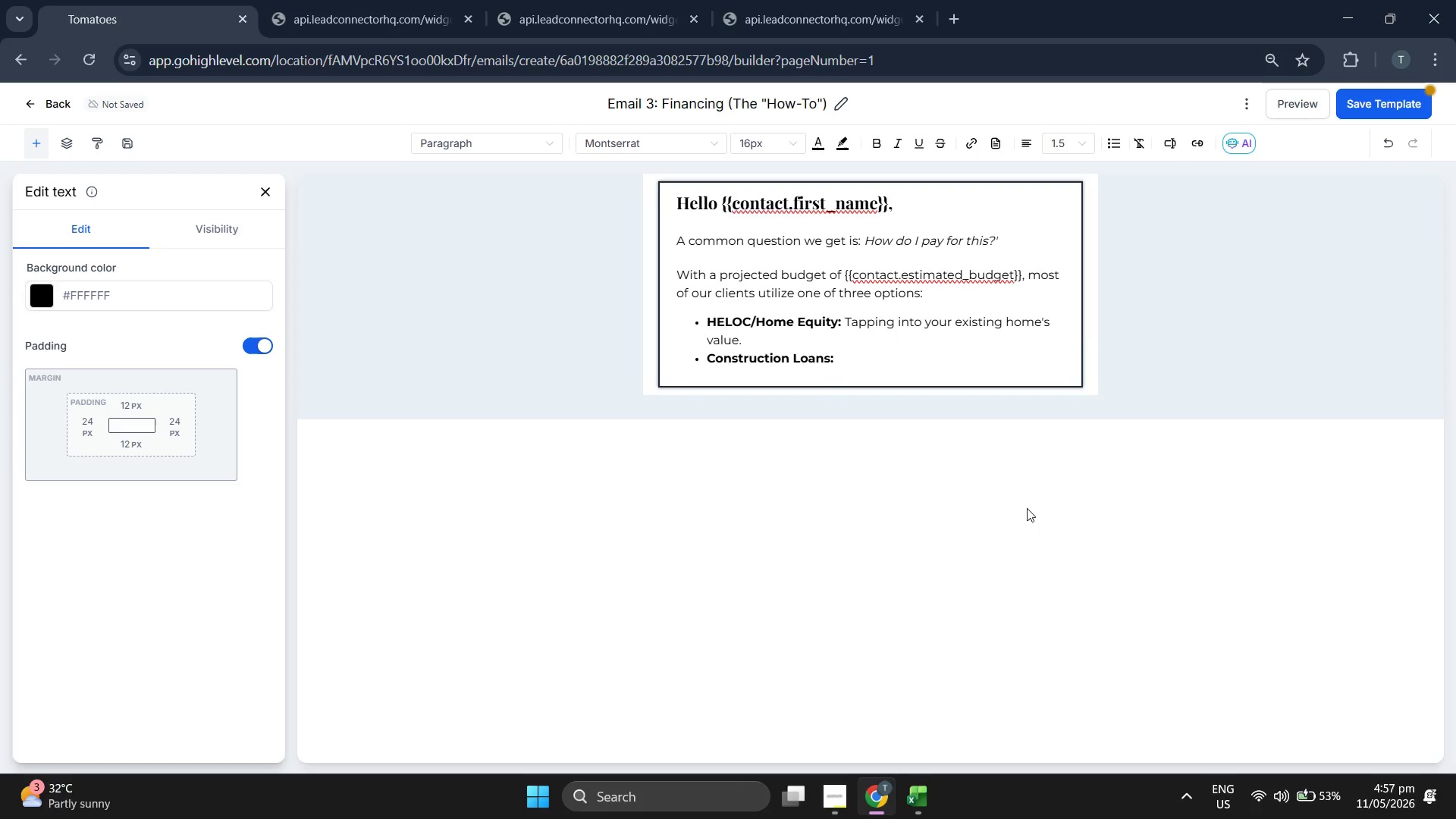 
key(CapsLock)
 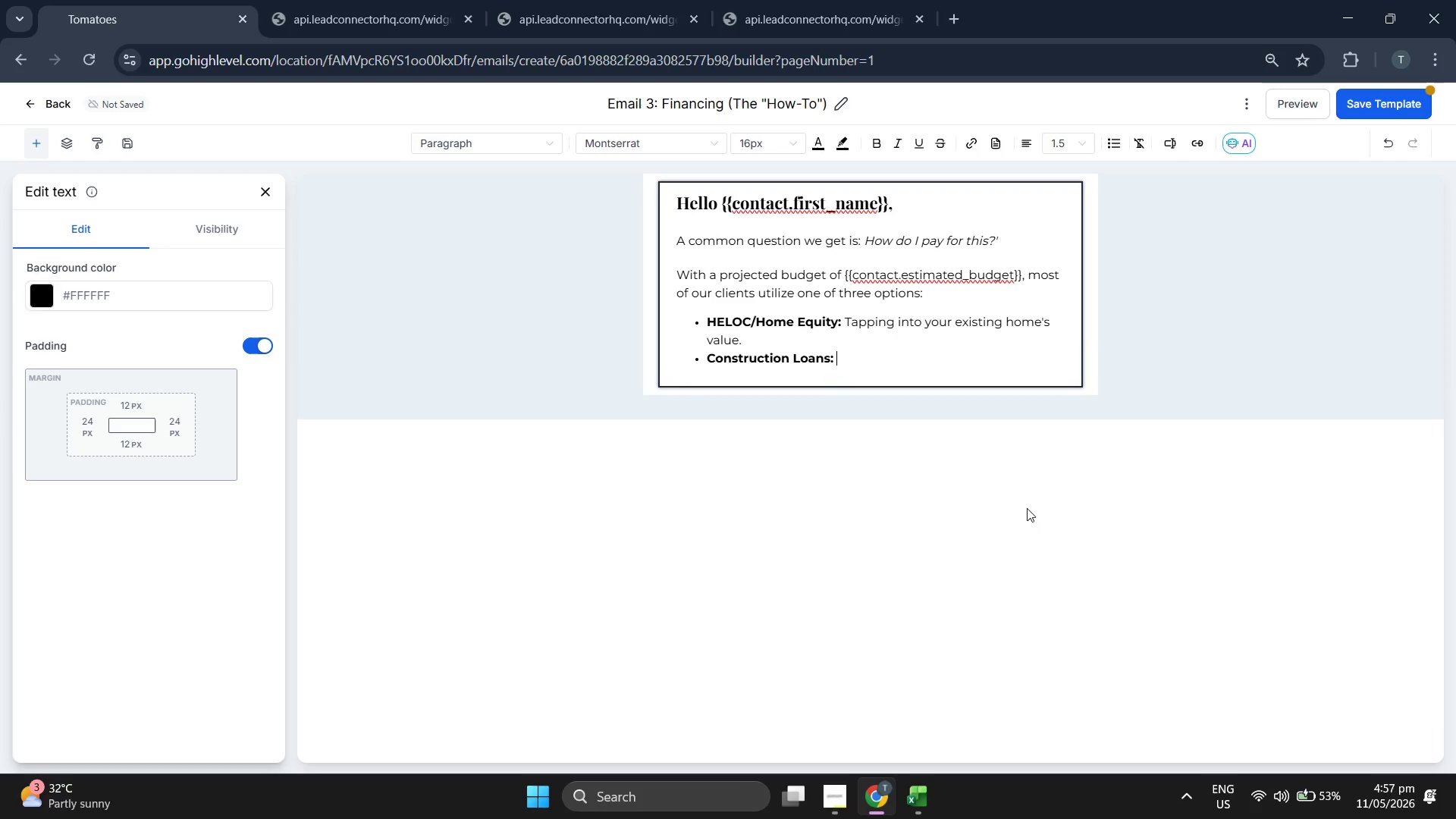 
type(Specialized loans thatp)
key(Backspace)
type( pay oyt )
key(Backspace)
key(Backspace)
key(Backspace)
type(ut o)
key(Backspace)
type(as we build.)
 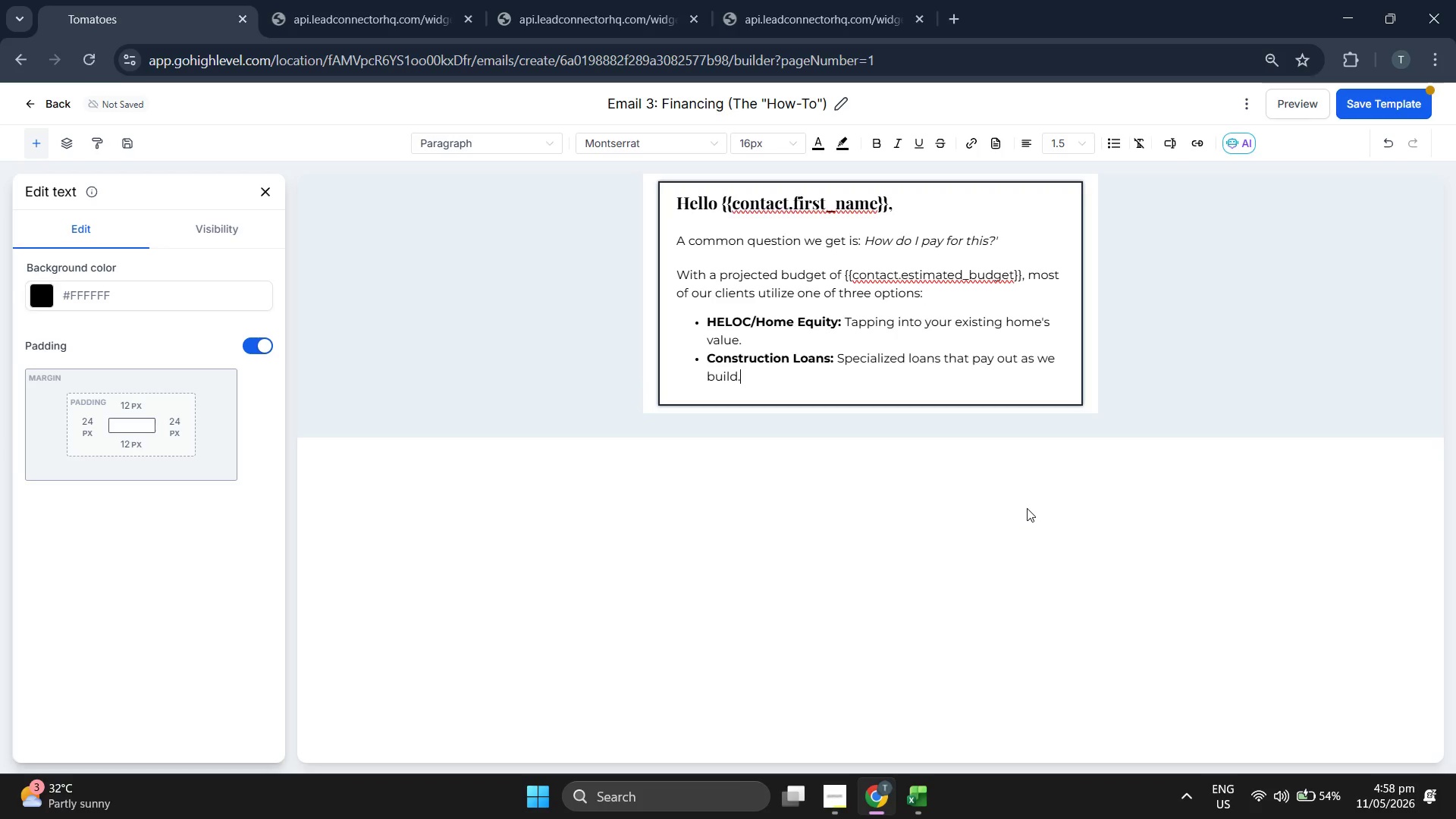 
key(Enter)
 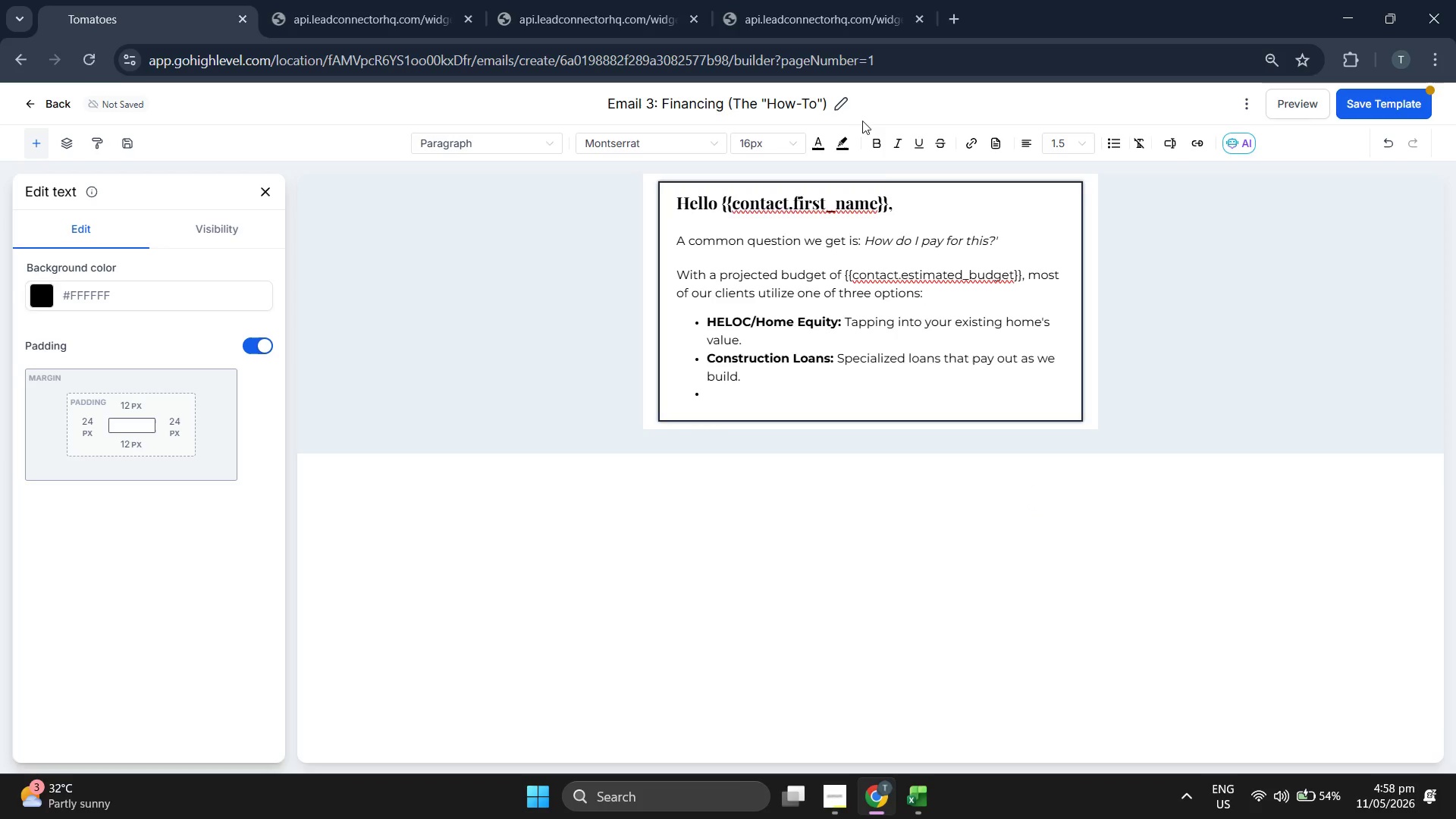 
double_click([877, 148])
 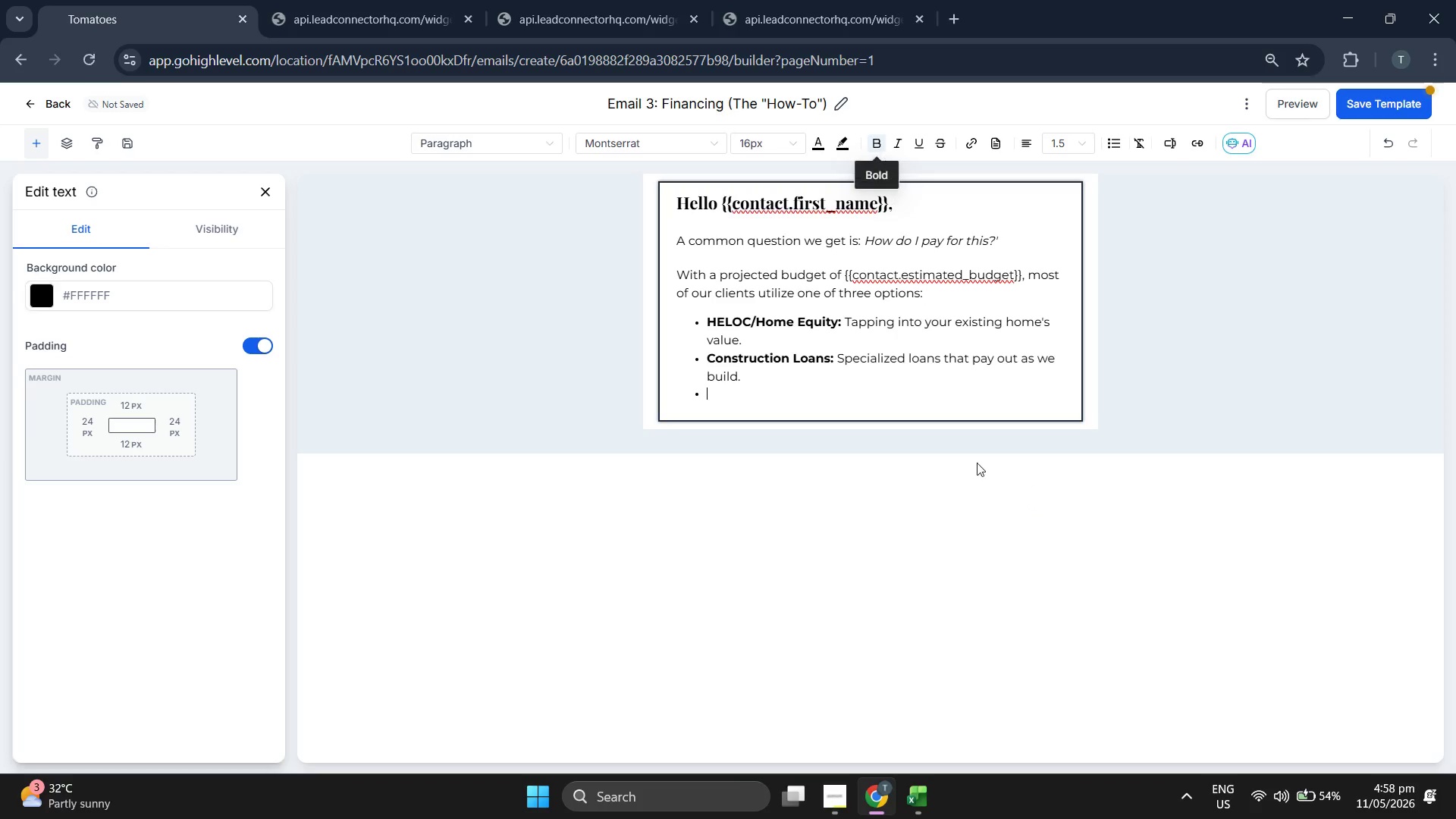 
type(Cash )
key(Backspace)
type(: )
 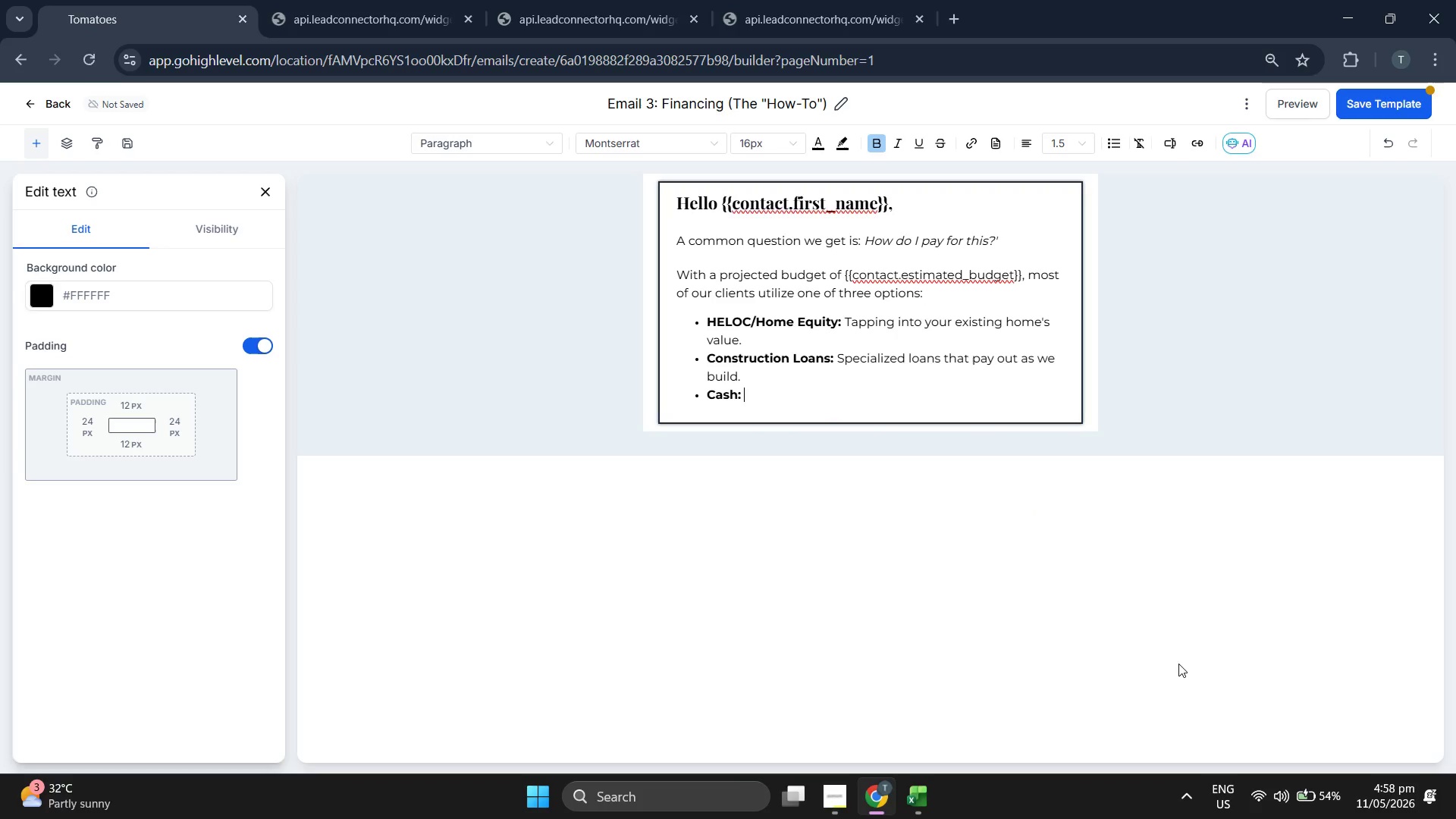 
left_click([877, 138])
 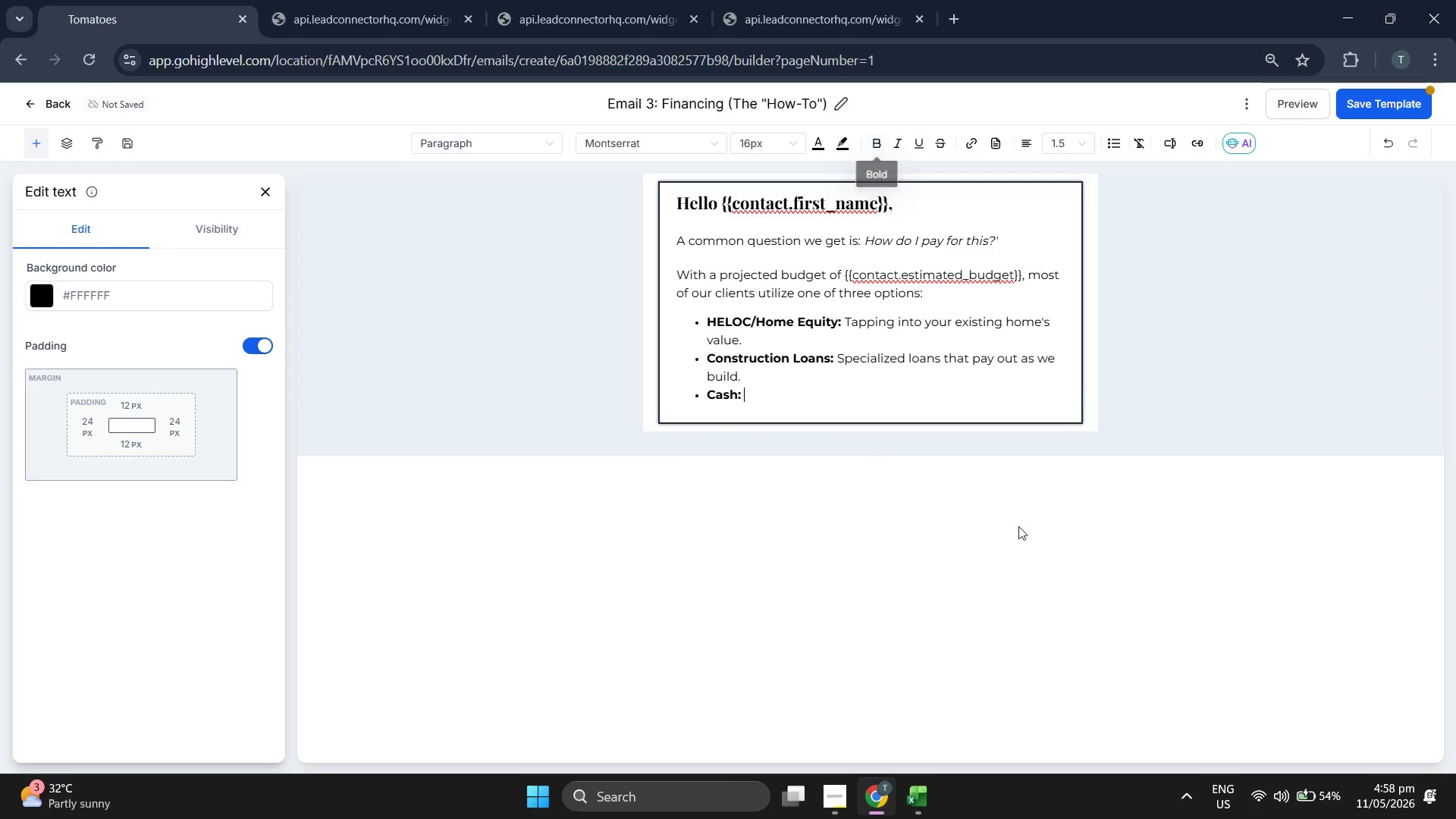 
type(f)
key(Backspace)
type(For those )
 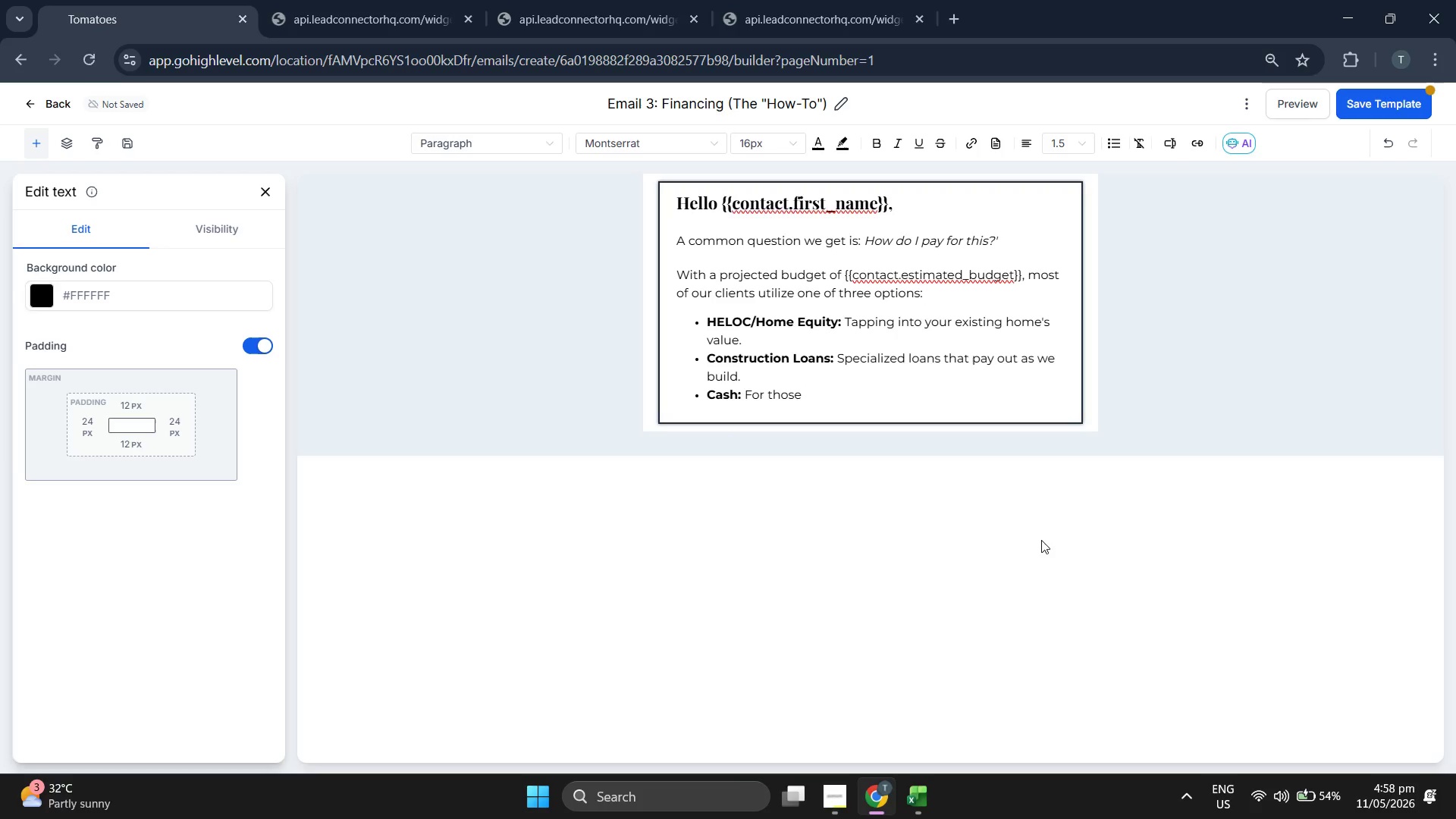 
type(looking to avoid interest entirely.)
 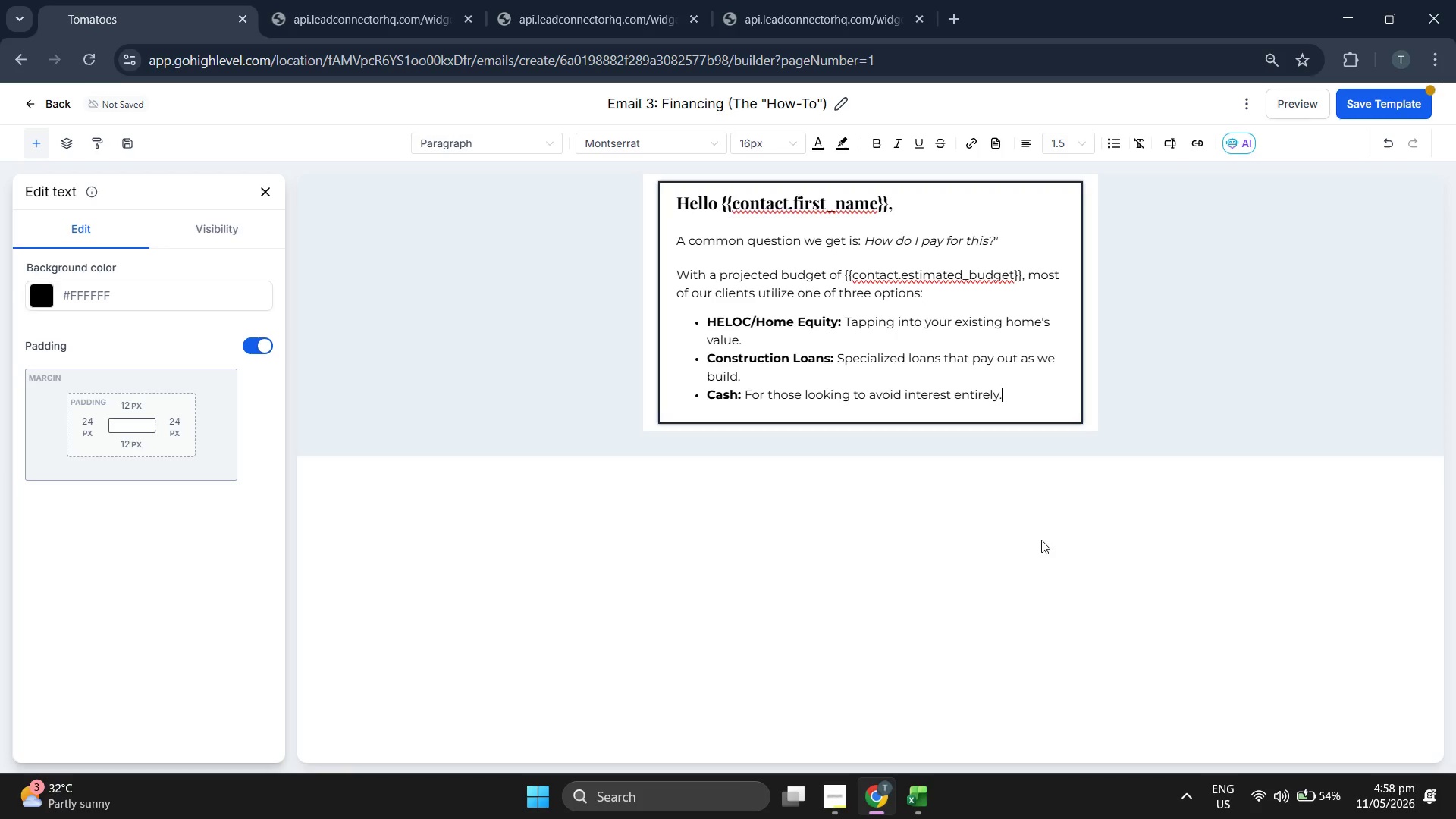 
key(Enter)
 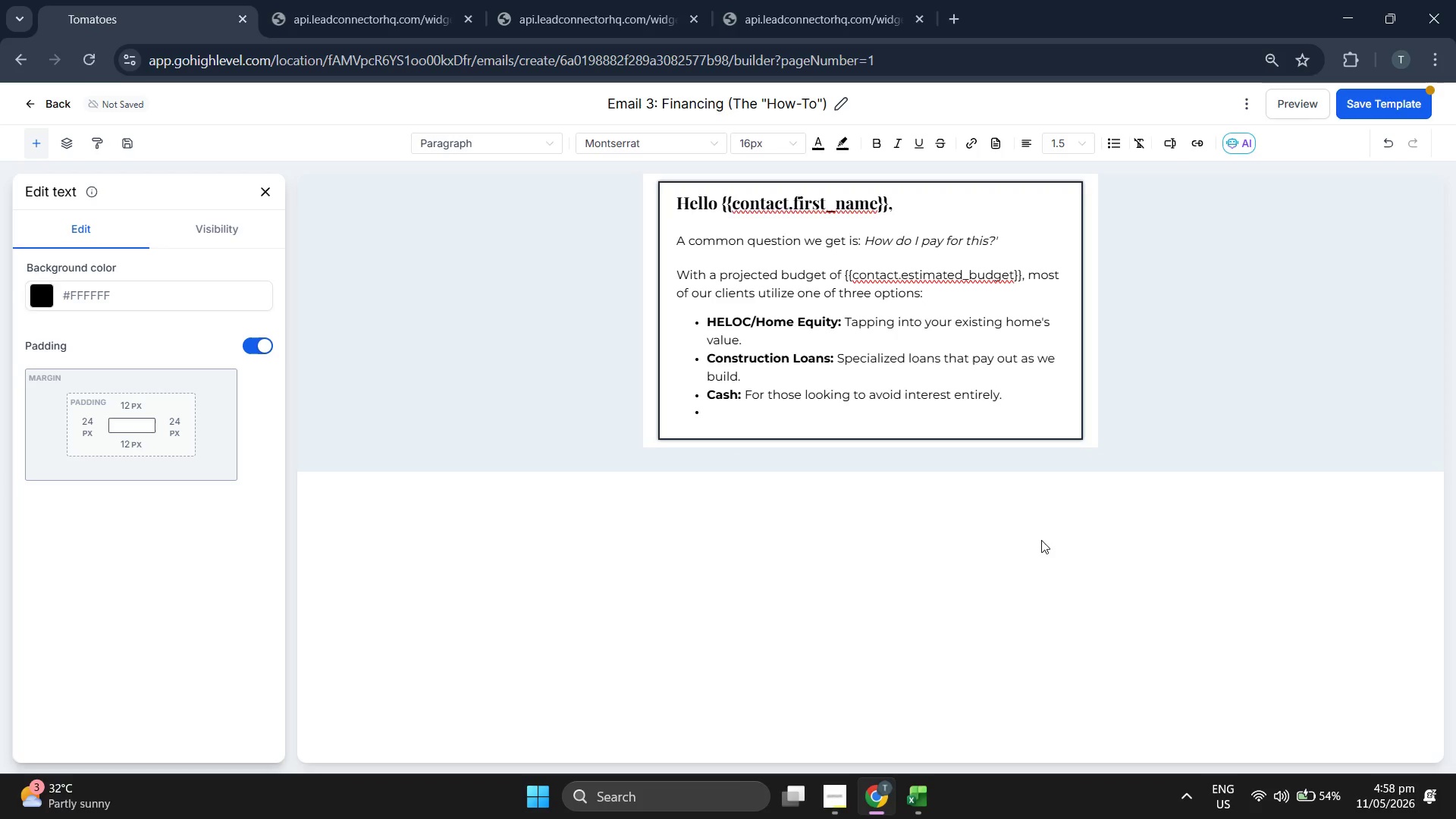 
key(Enter)
 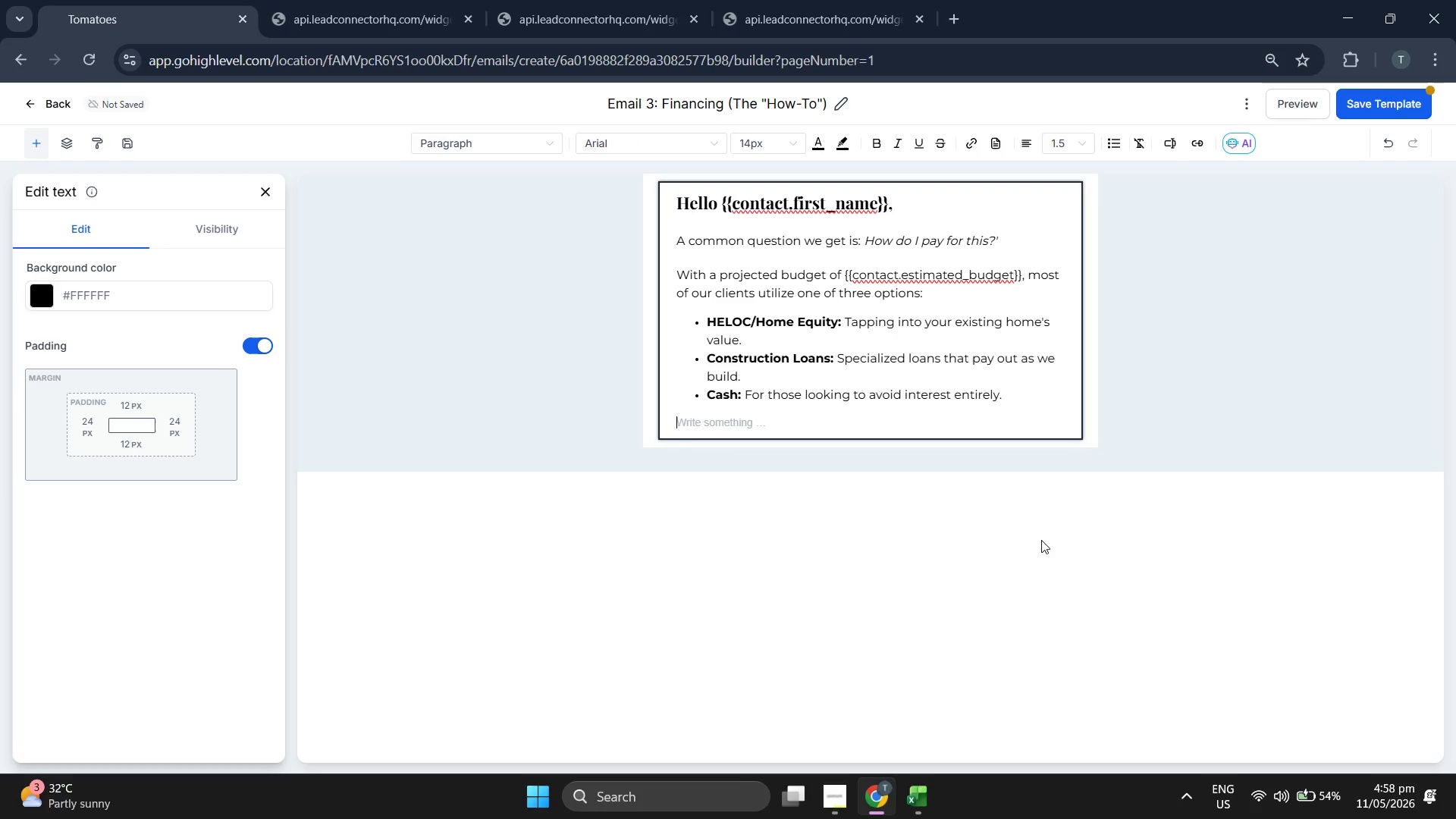 
key(CapsLock)
 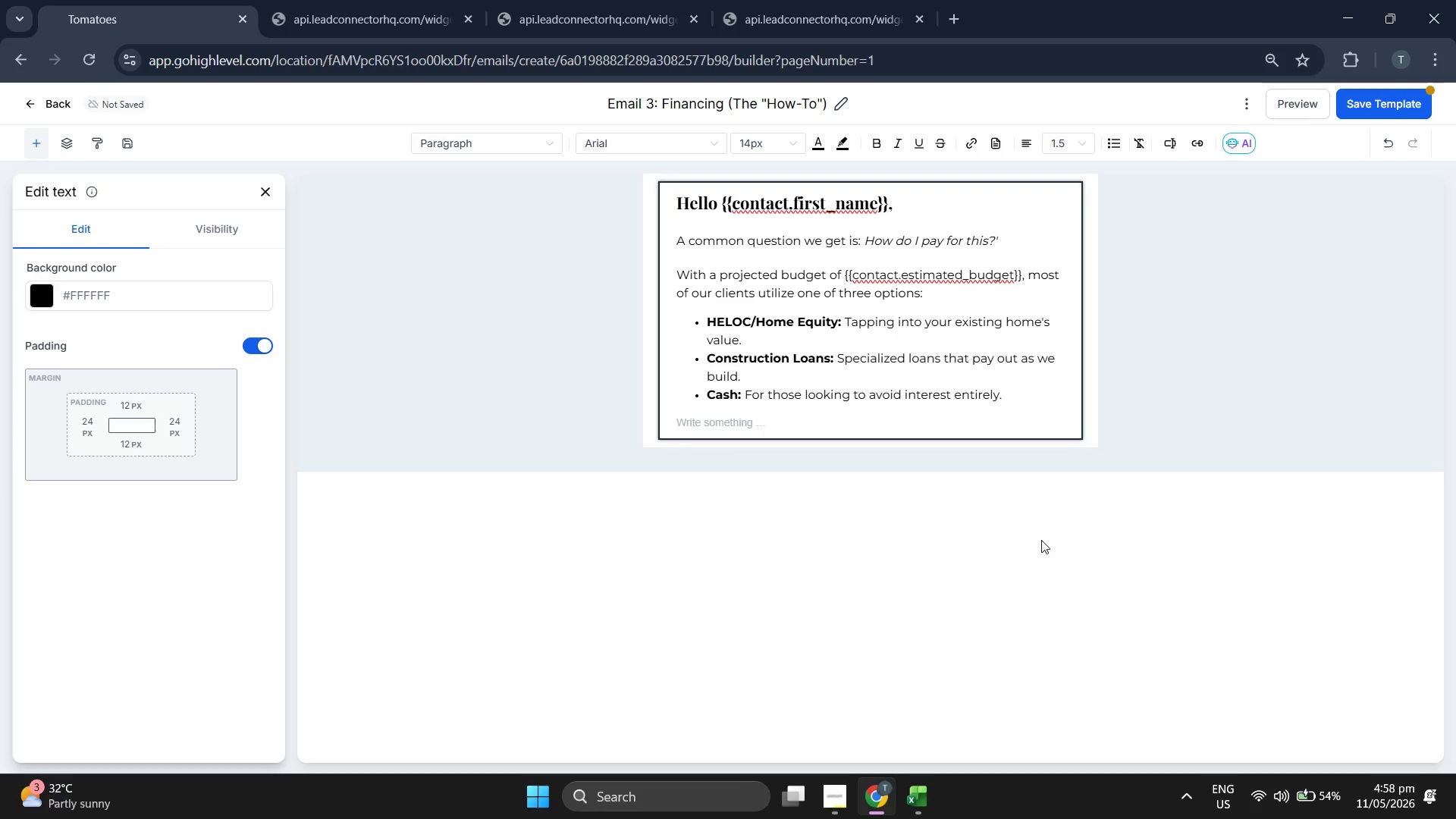 
key(W)
 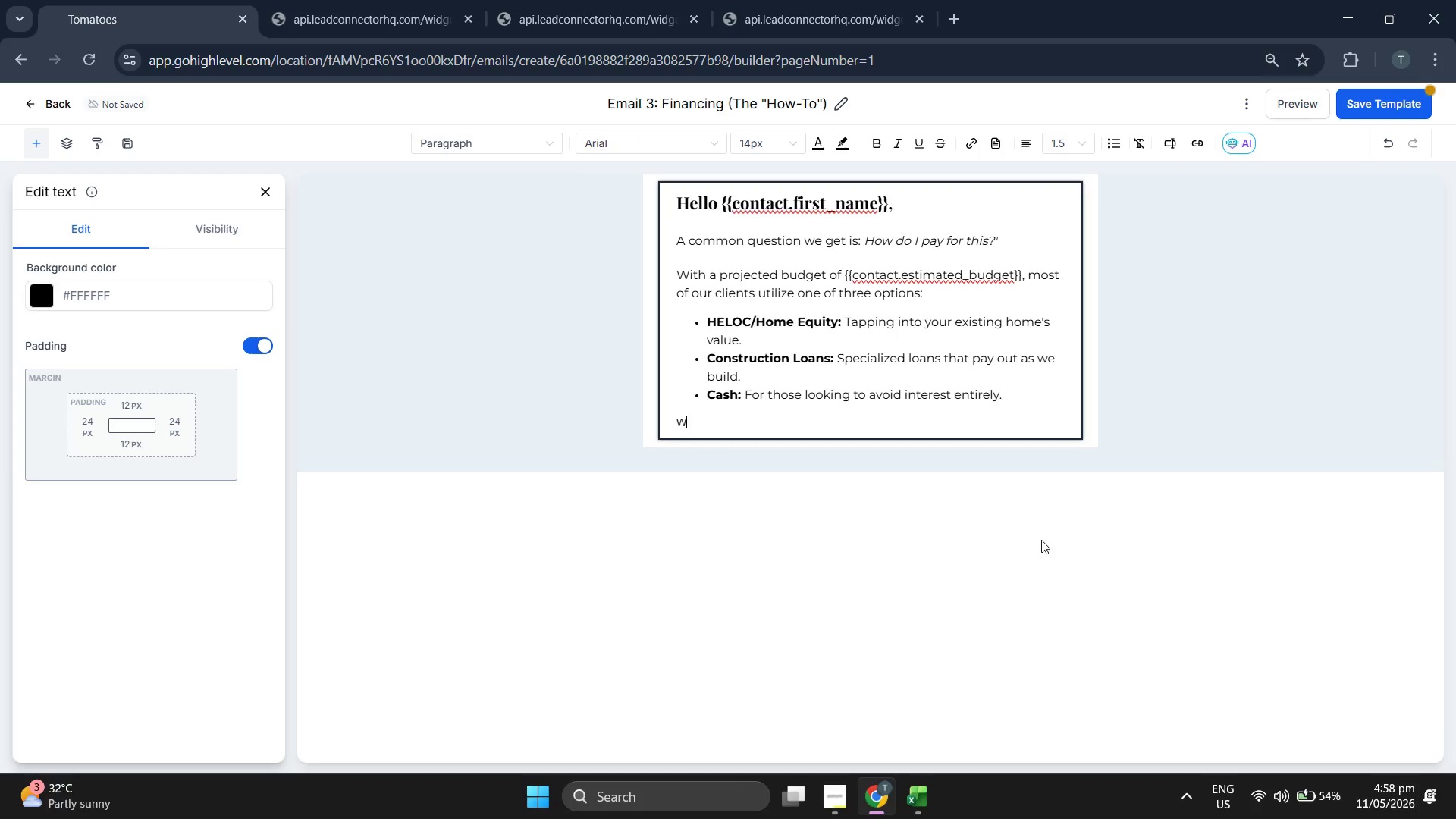 
key(CapsLock)
 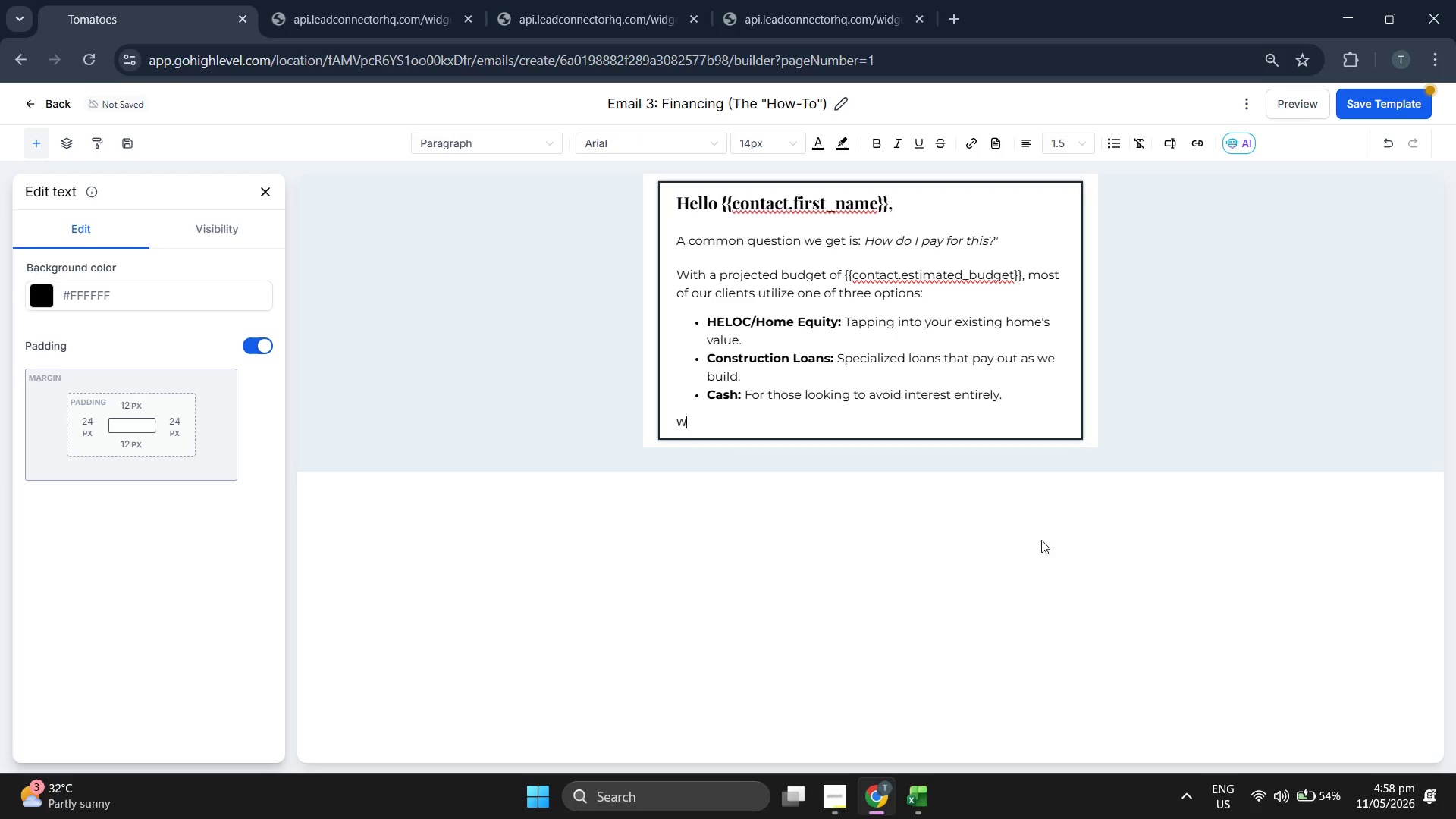 
key(E)
 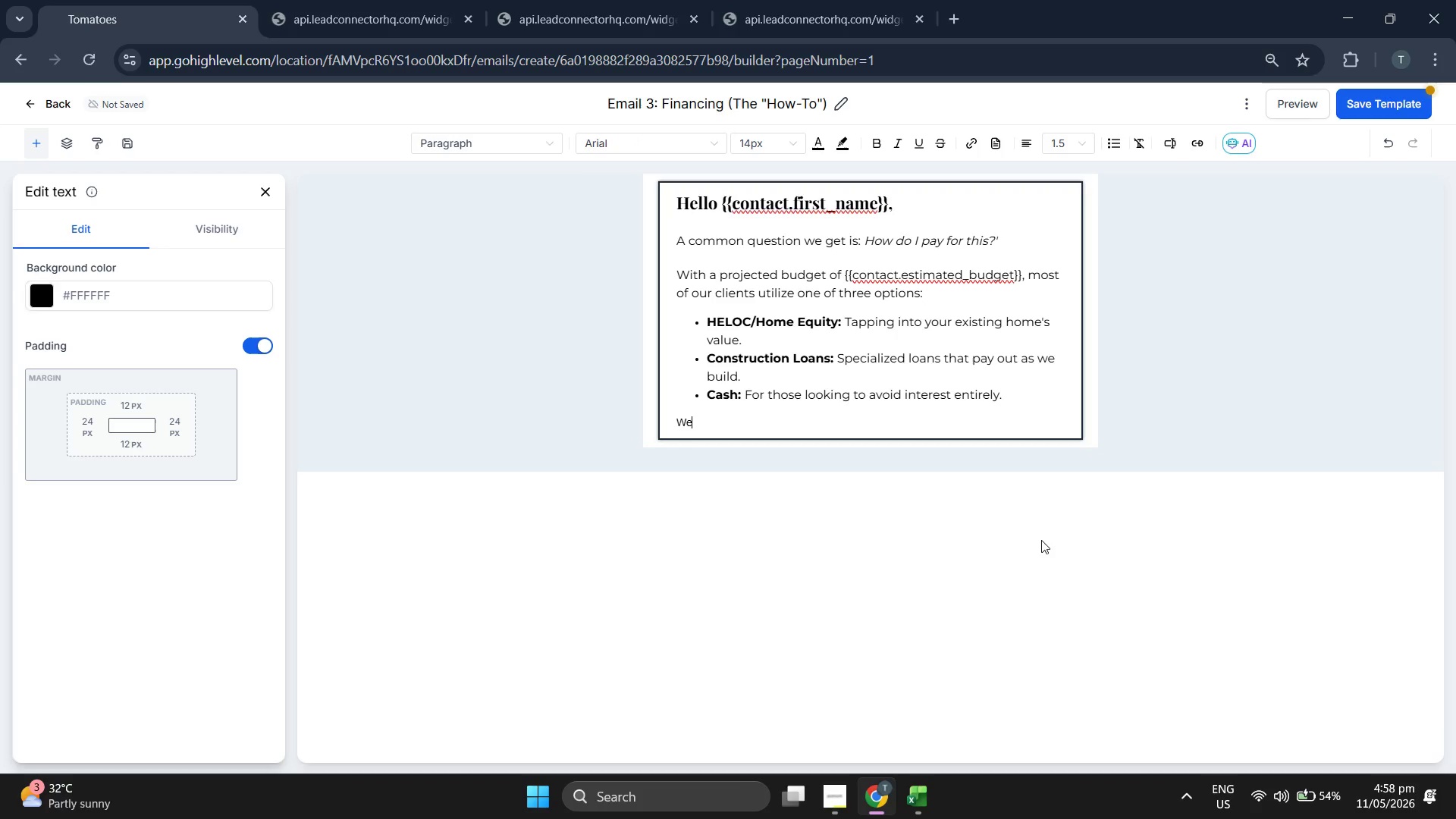 
key(Backspace)
 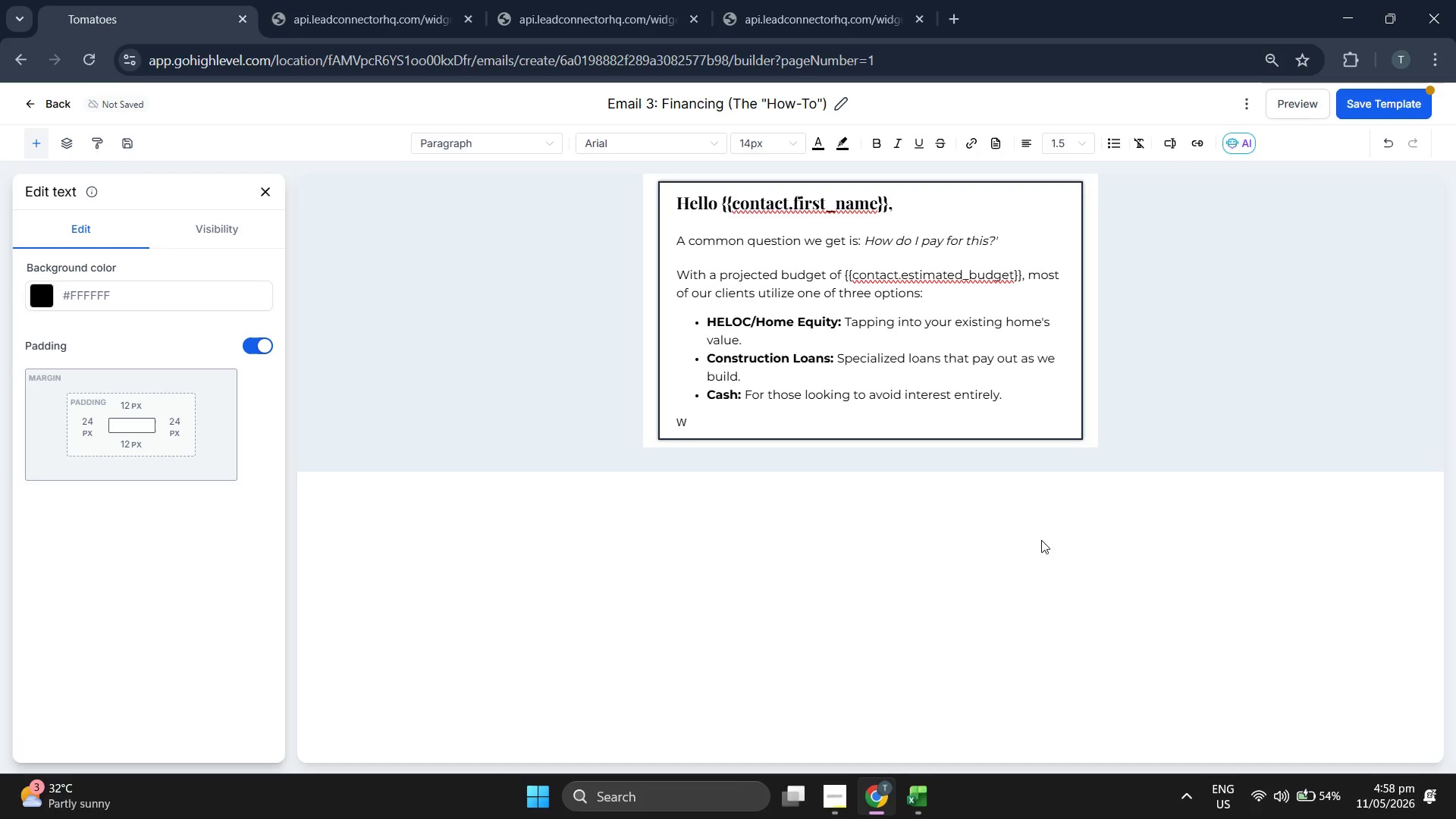 
key(Backspace)
 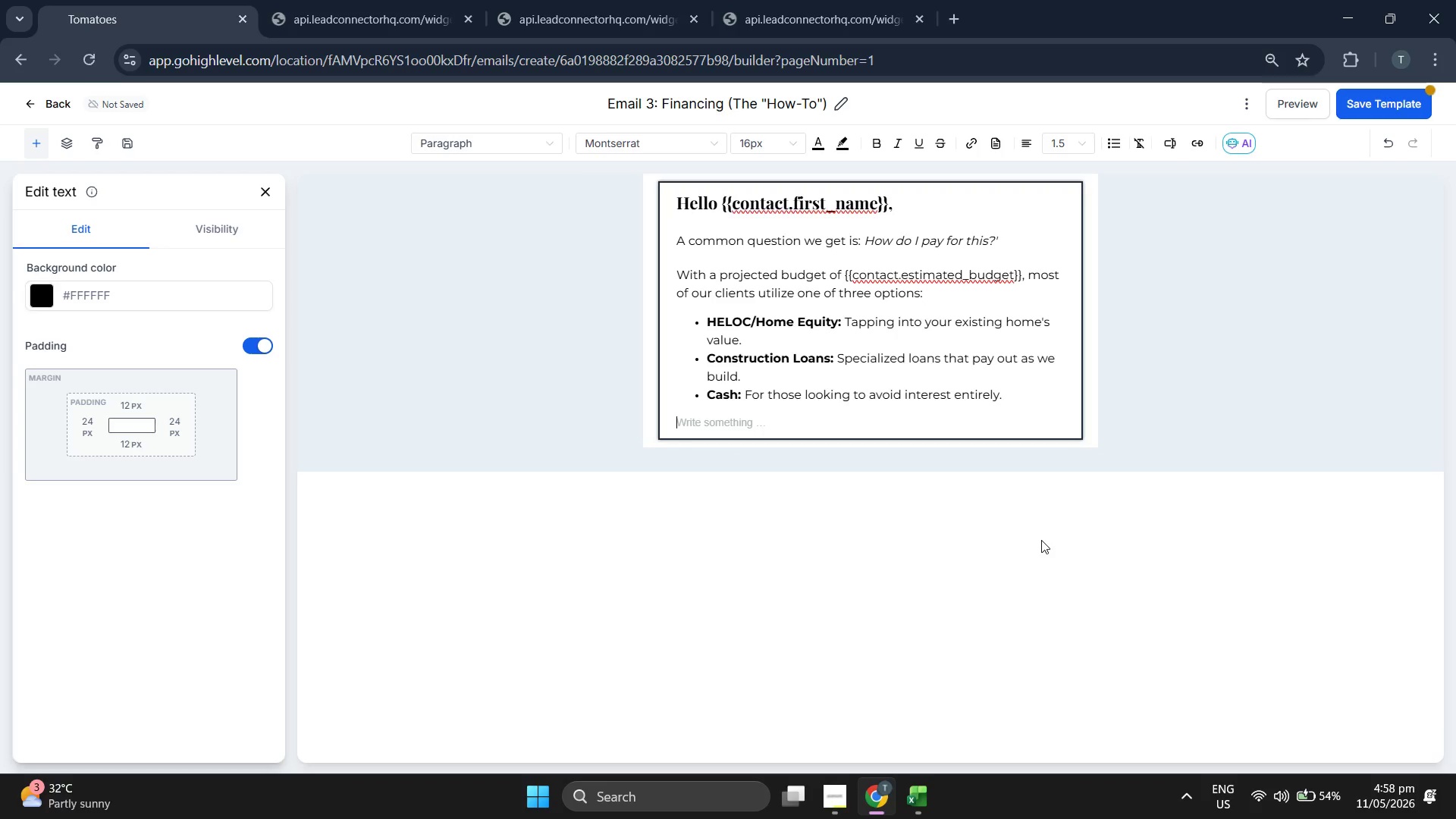 
key(Backspace)
 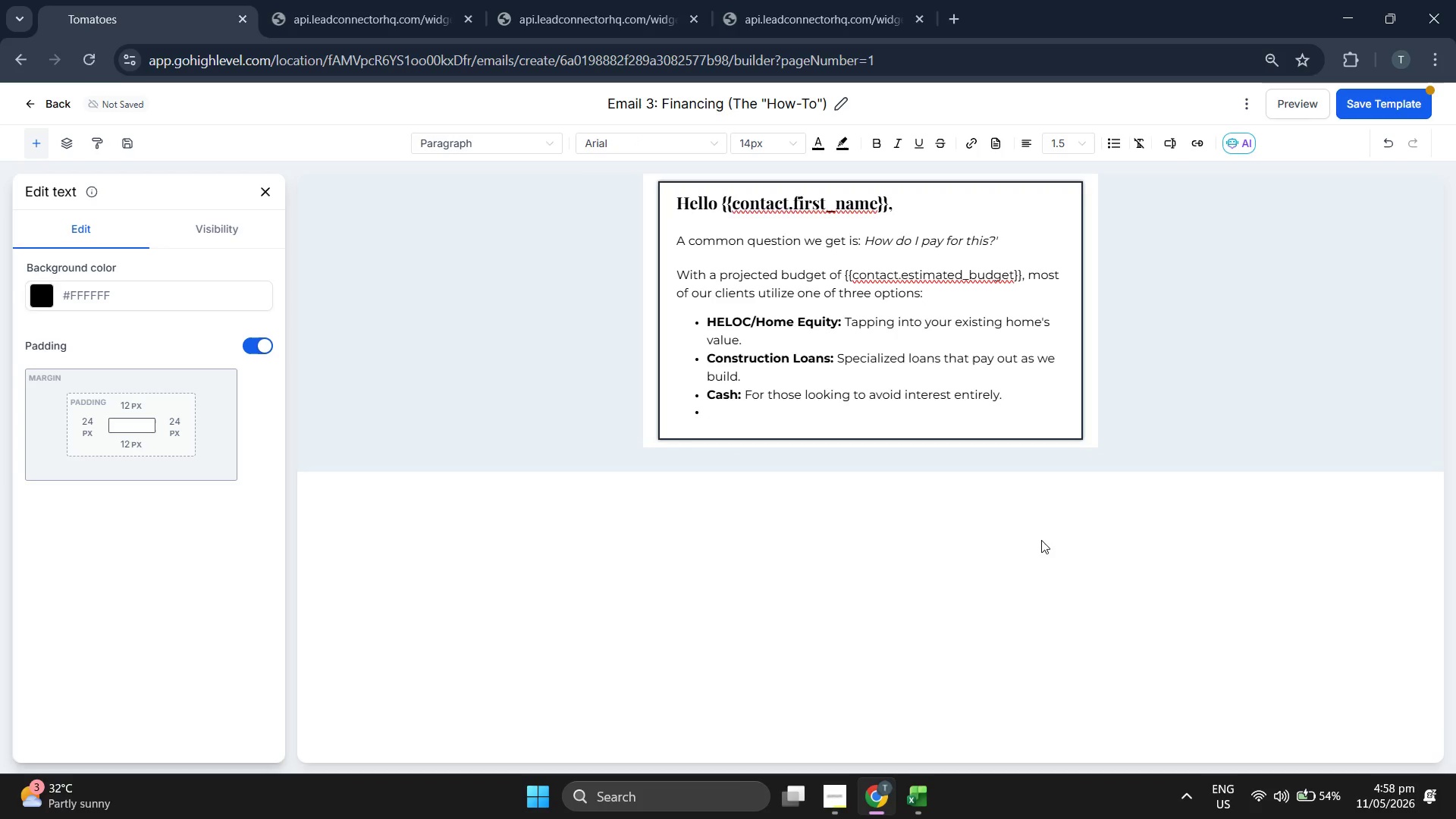 
key(Enter)
 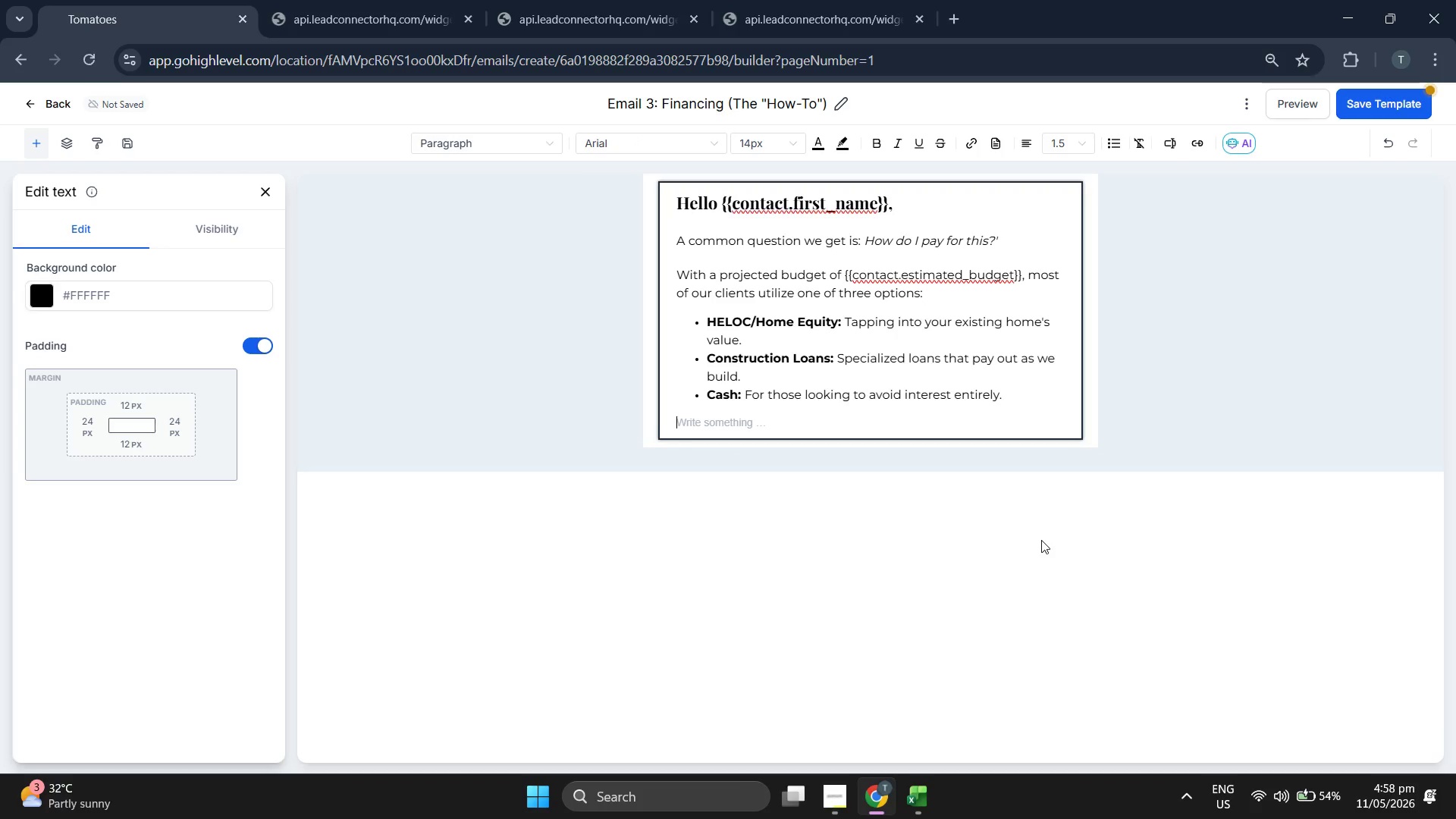 
key(Enter)
 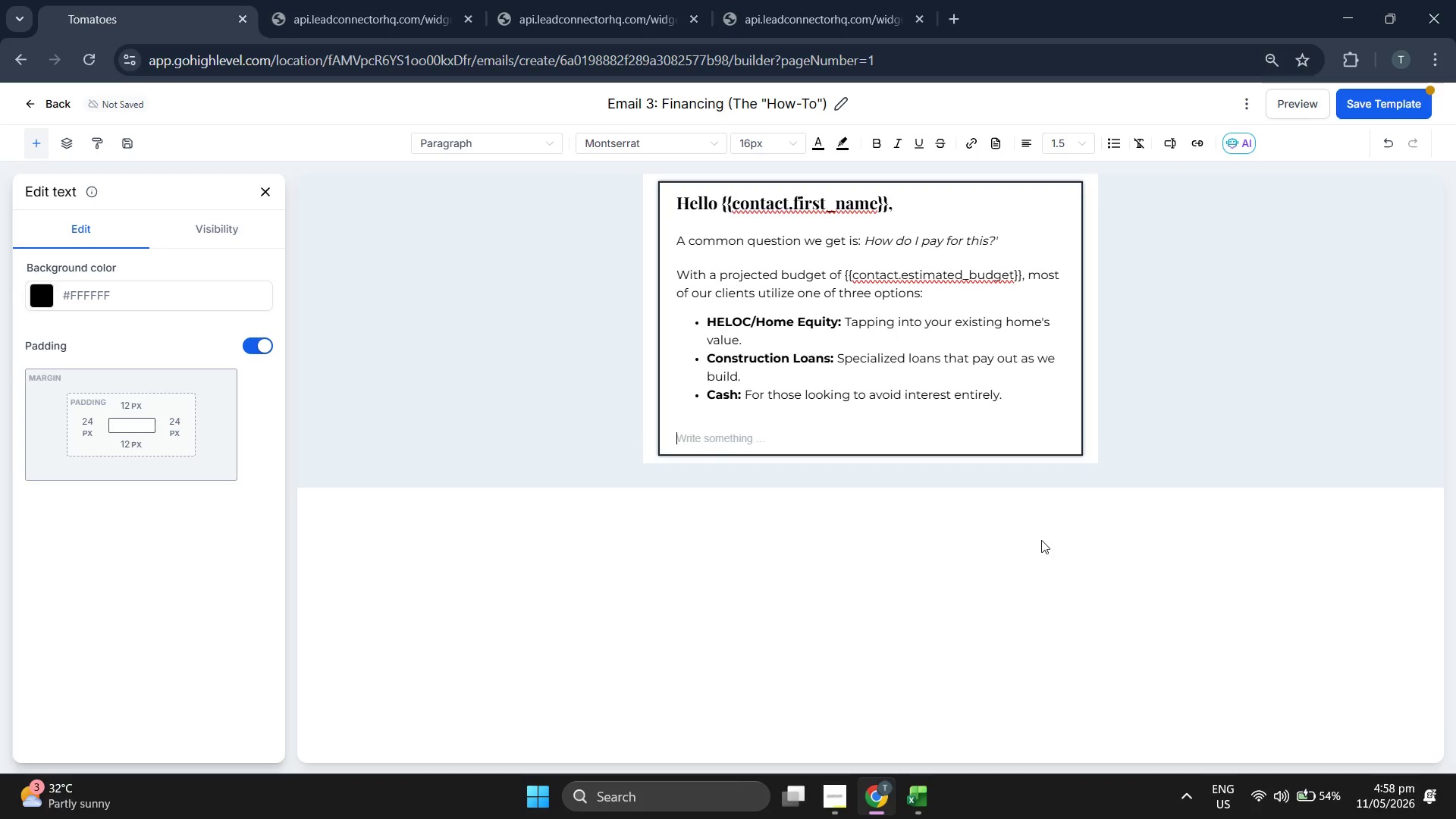 
type(We)
key(Backspace)
key(Backspace)
key(Backspace)
type(We havre )
key(Backspace)
key(Backspace)
key(Backspace)
type(e a list of local lenders who specialize in ADU [rp)
key(Backspace)
key(Backspace)
key(Backspace)
type(projects. Would uo)
key(Backspace)
key(Backspace)
type(you like me to send that over?)
 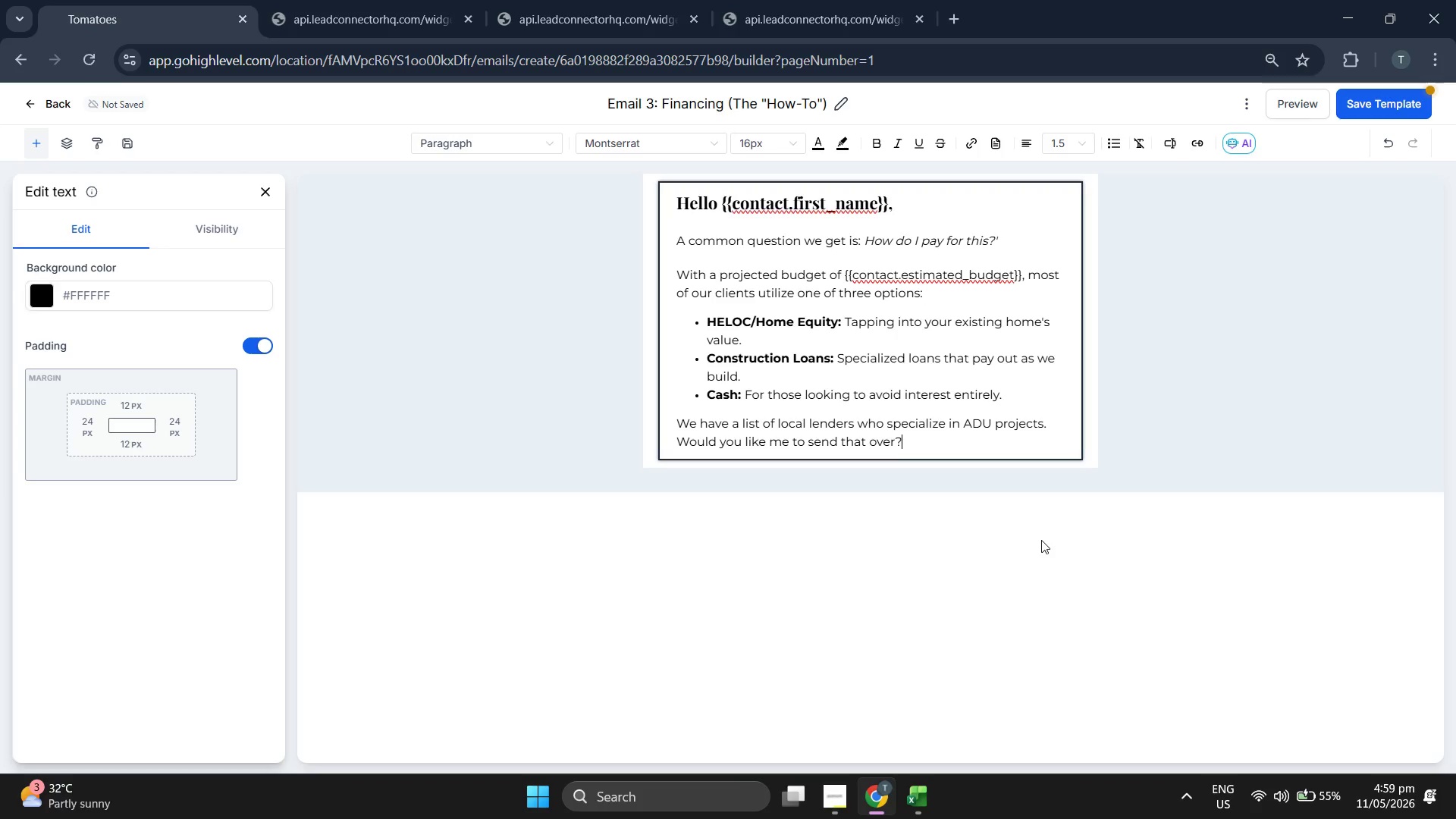 
key(Enter)
 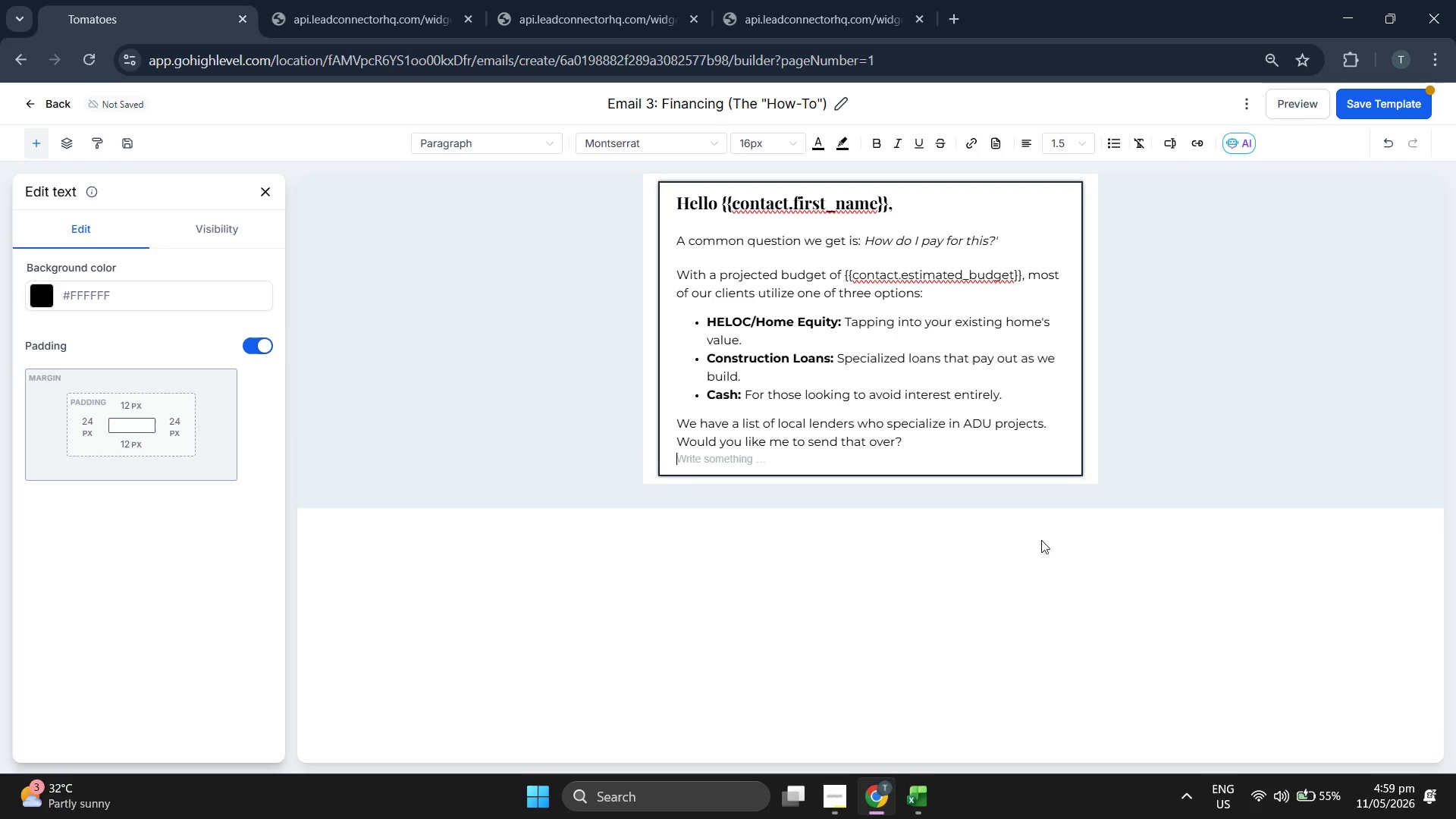 
key(Enter)
 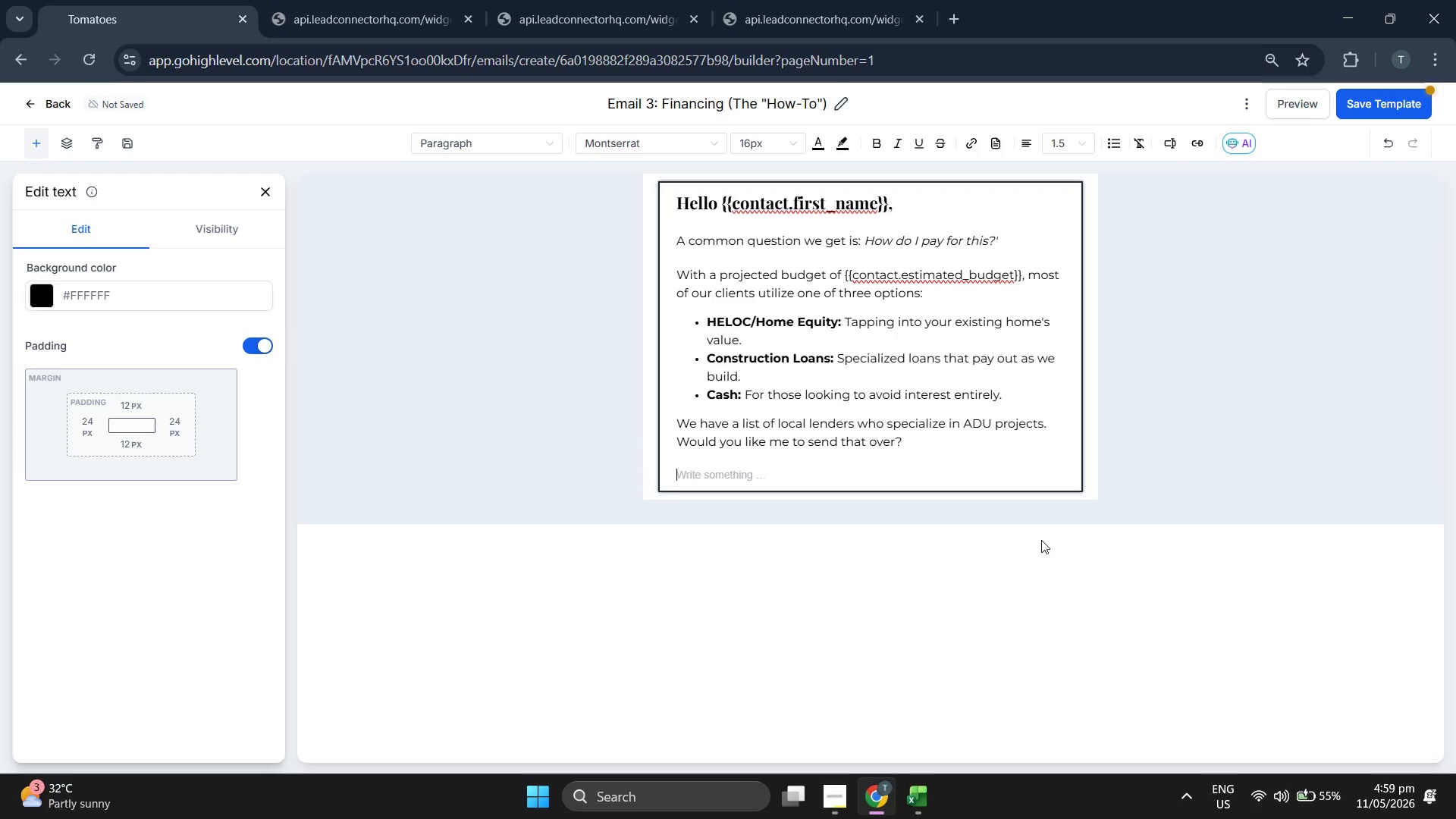 
type(Besrt)
key(Backspace)
key(Backspace)
type(t,)
 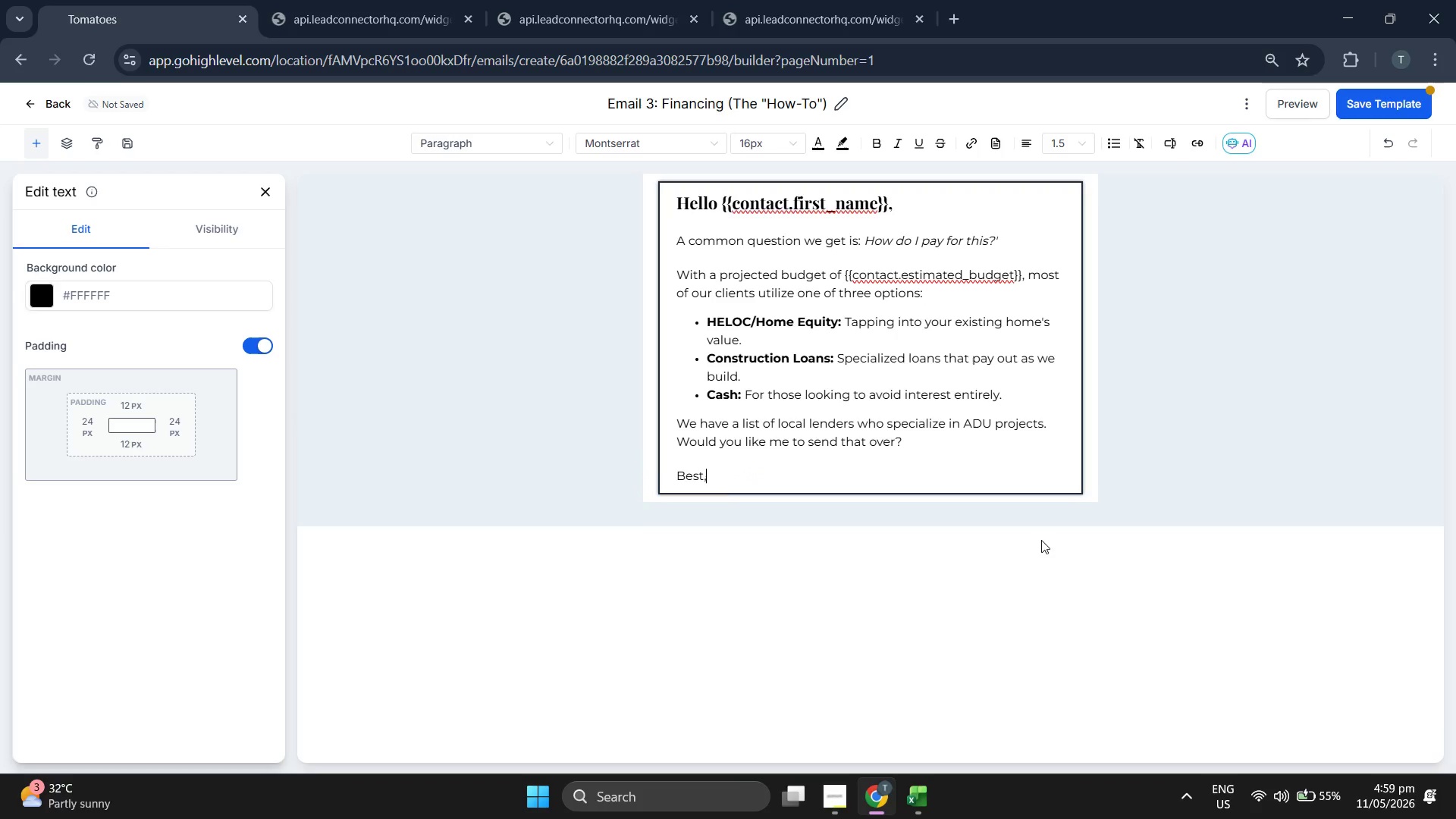 
key(Enter)
 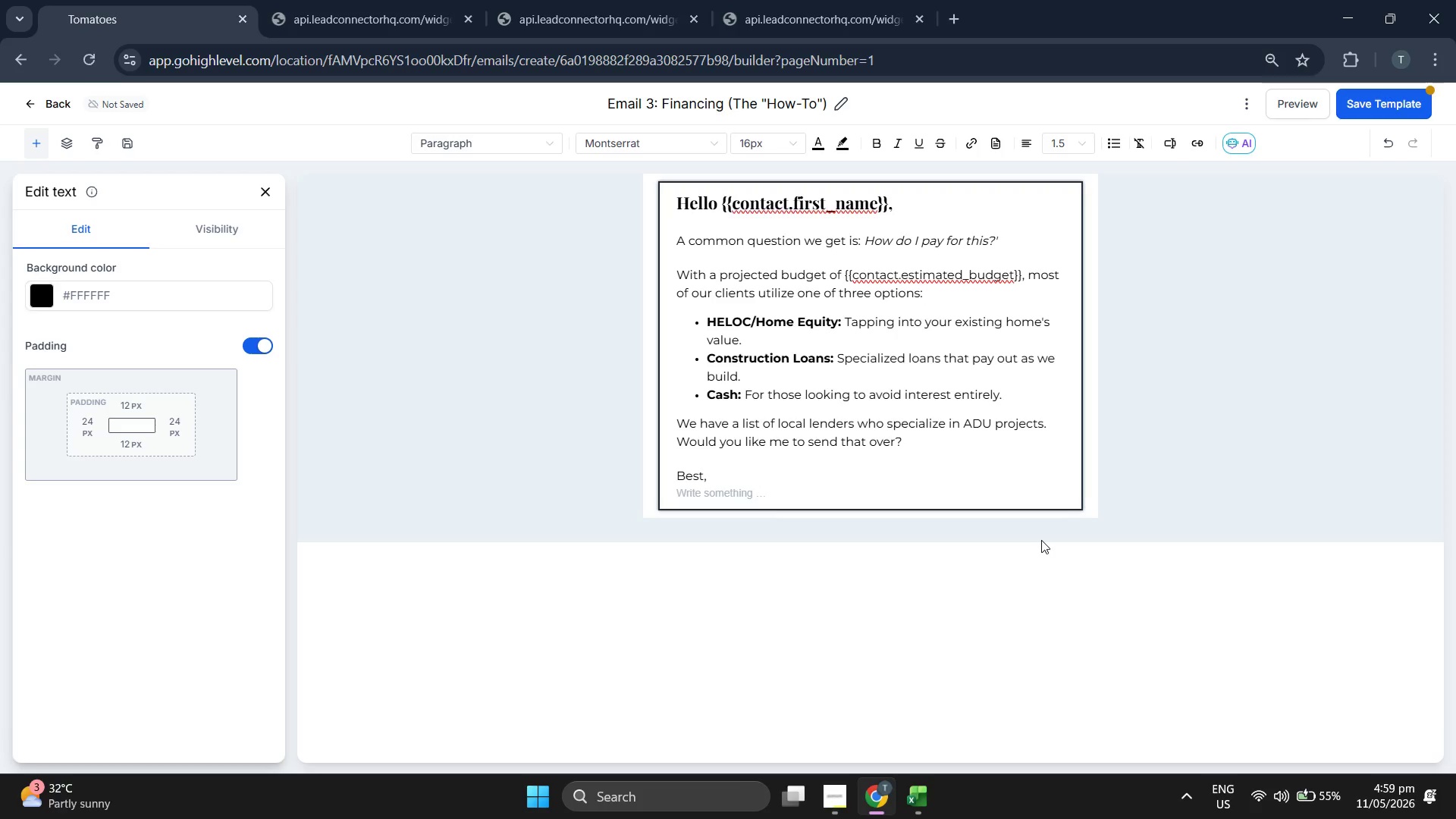 
type(Paco)
key(Backspace)
type(ific ADU Specials)
key(Backspace)
type(ist Team)
 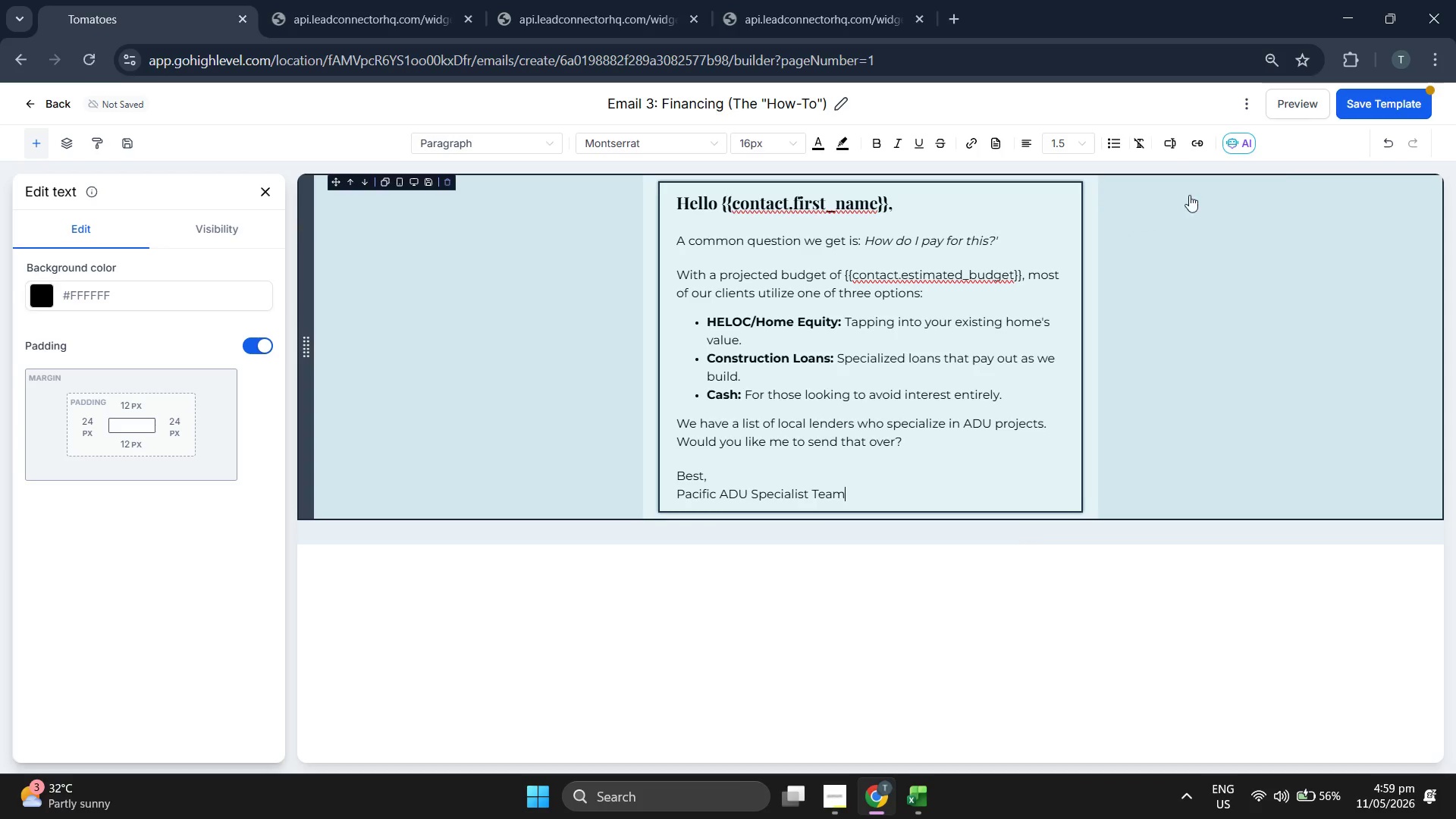 
left_click([1392, 105])
 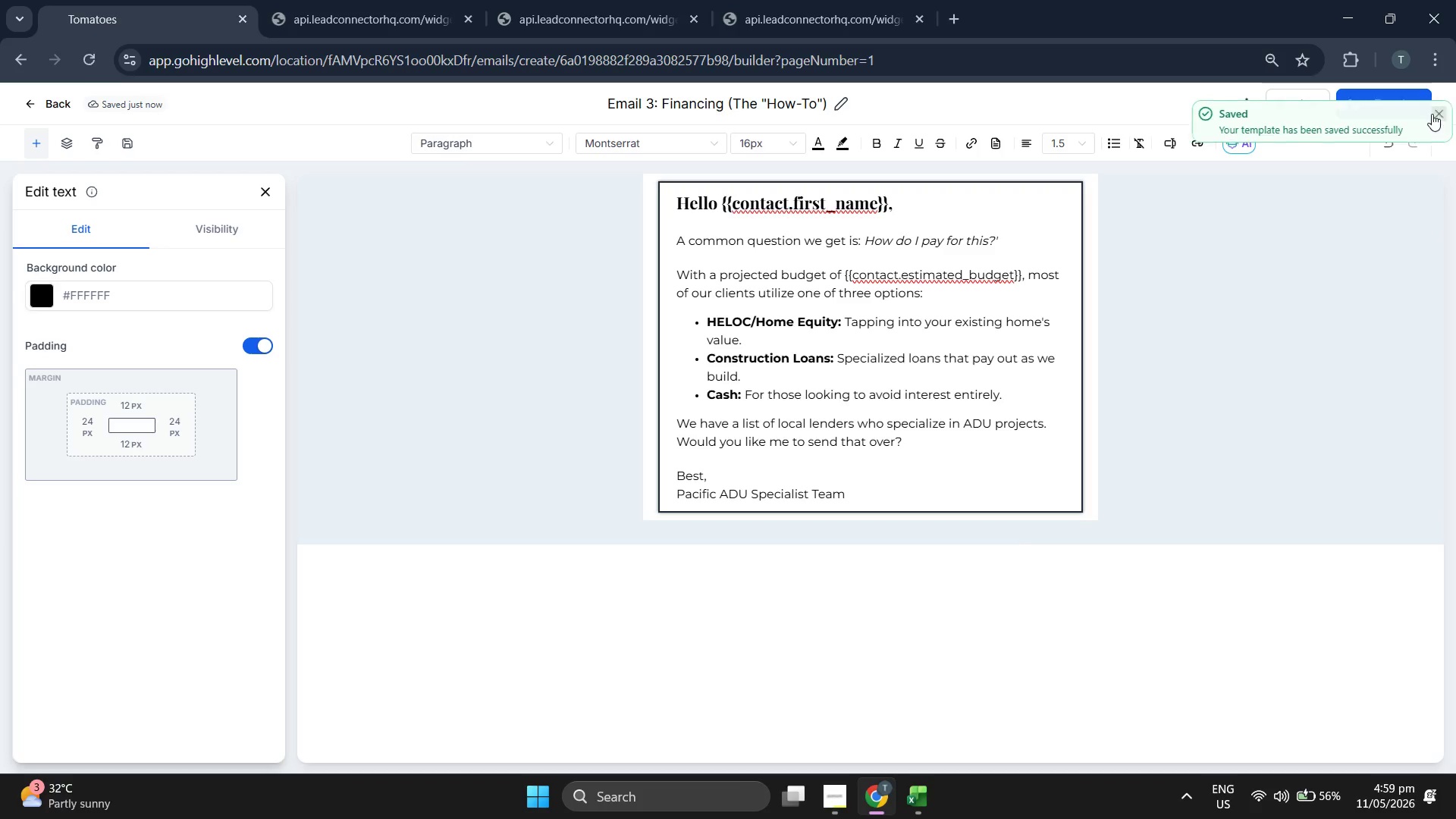 
left_click([1311, 93])
 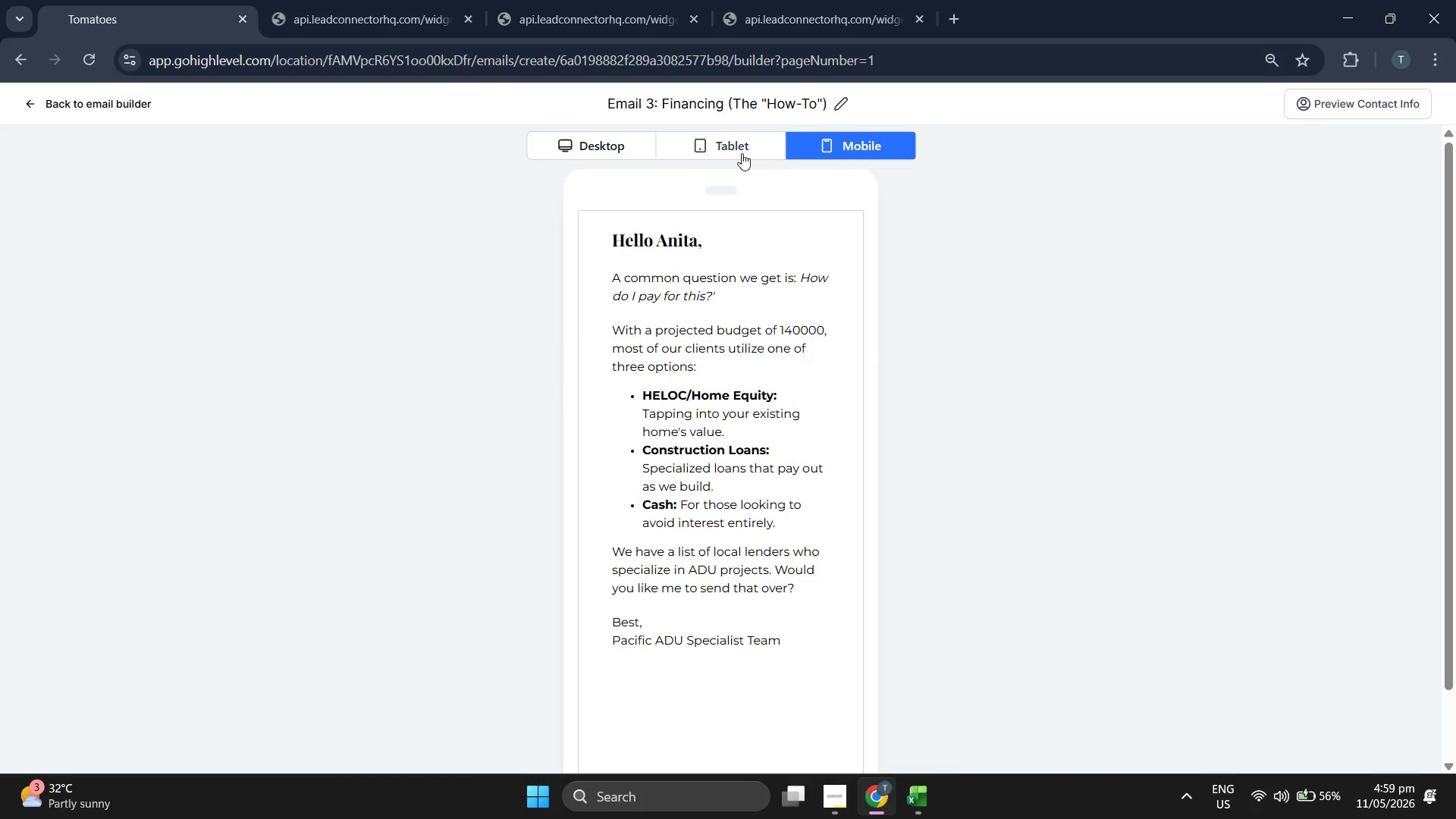 
wait(9.55)
 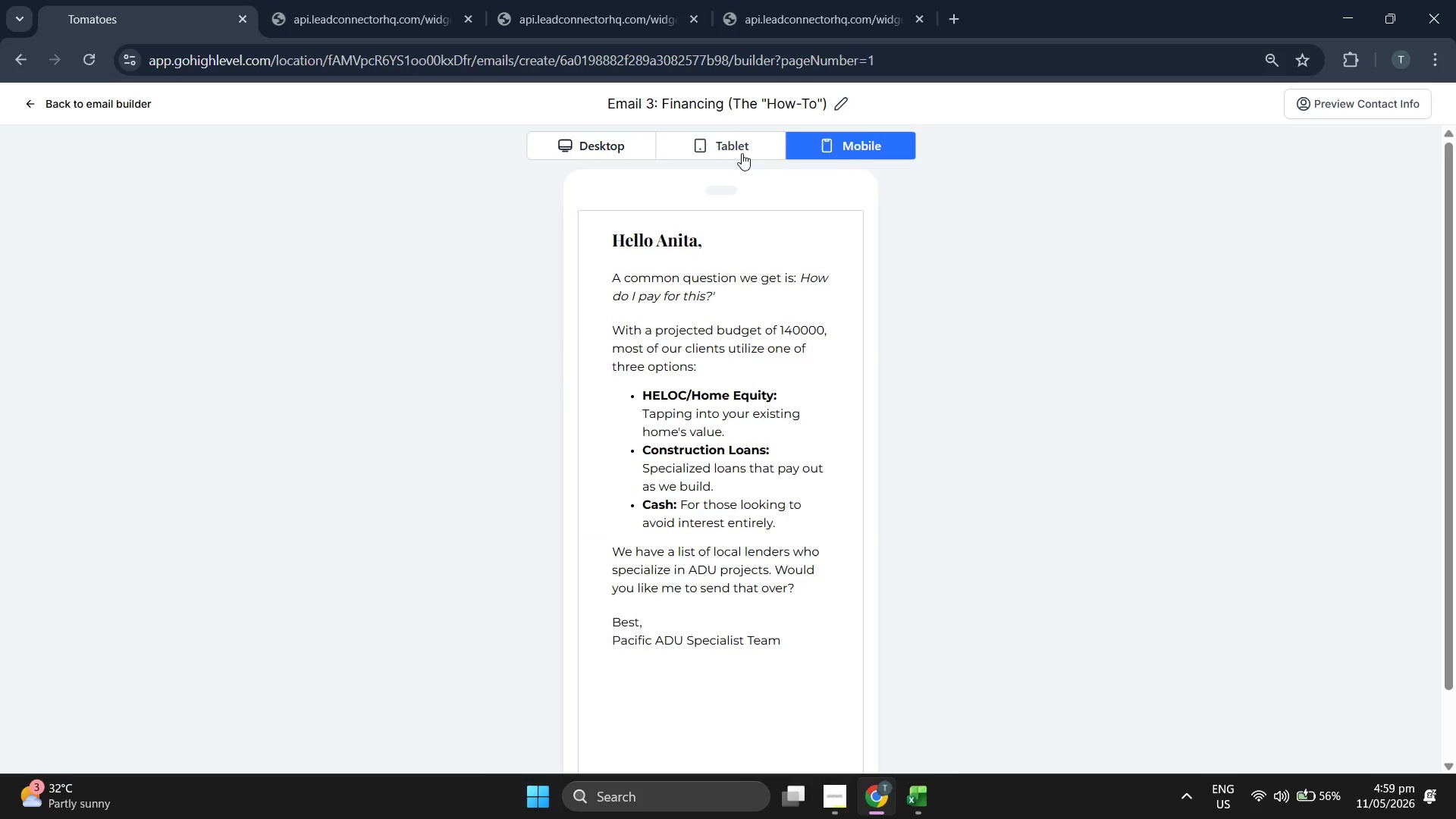 
left_click([136, 111])
 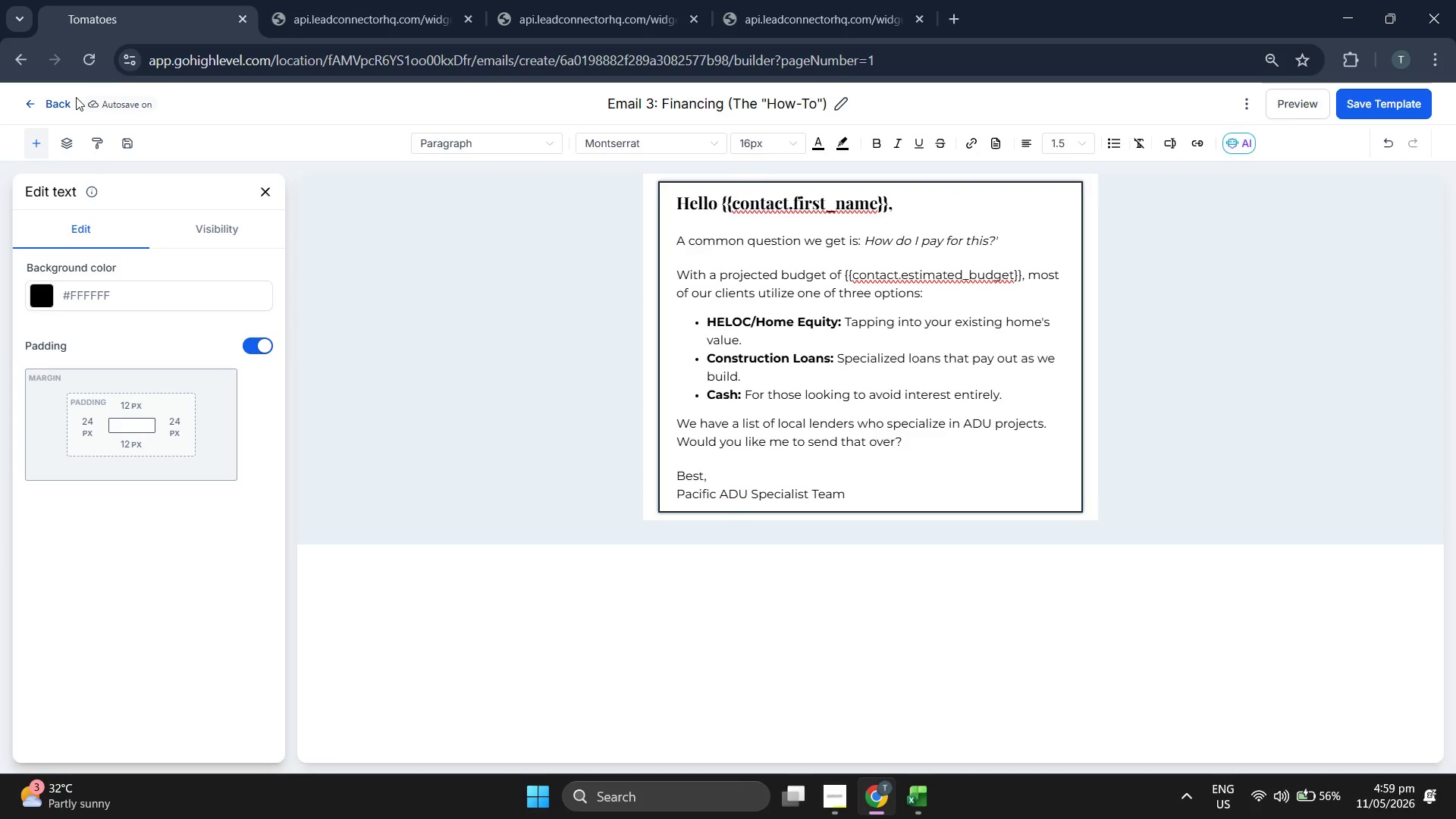 
double_click([53, 108])
 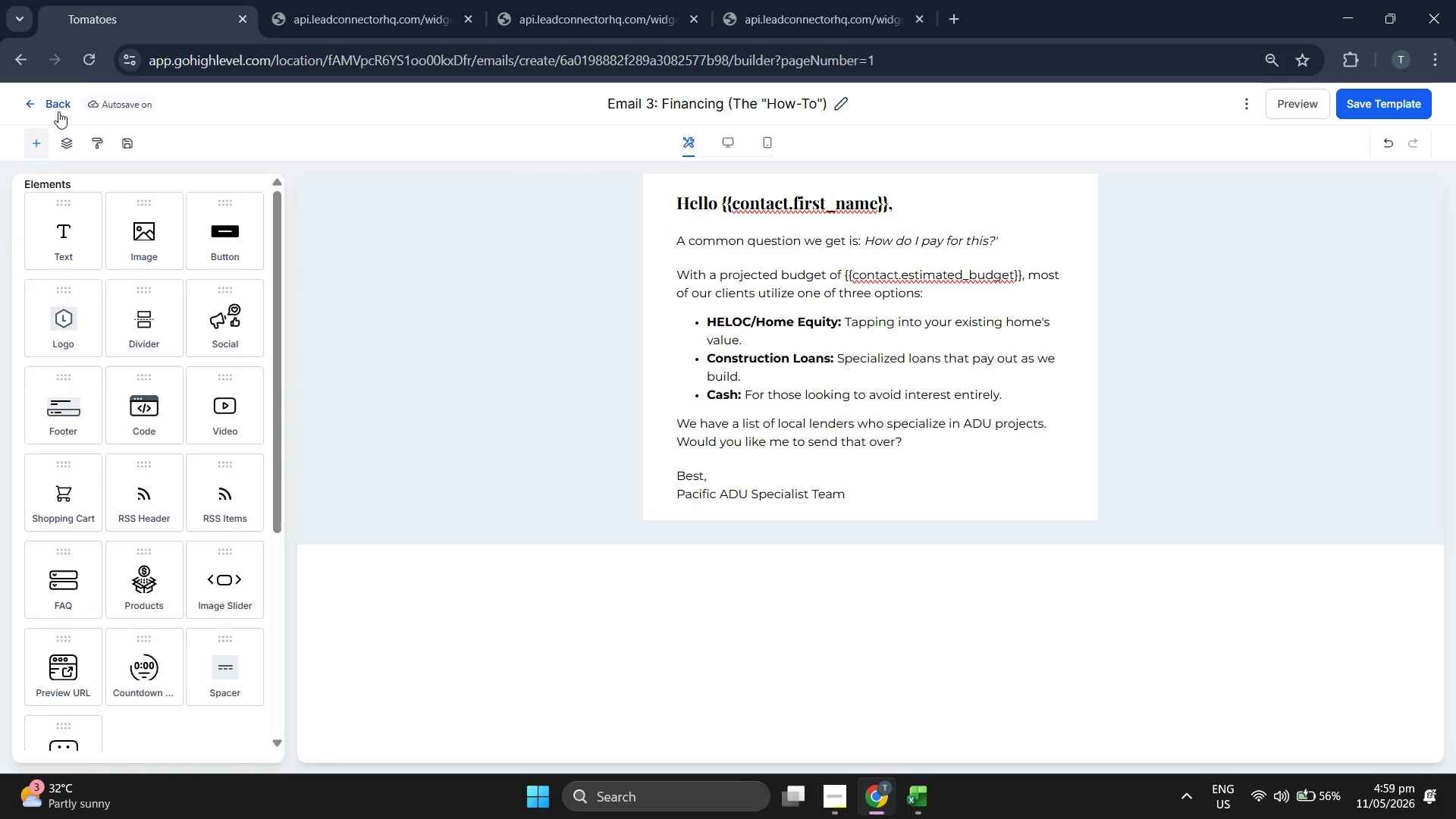 
left_click([55, 111])
 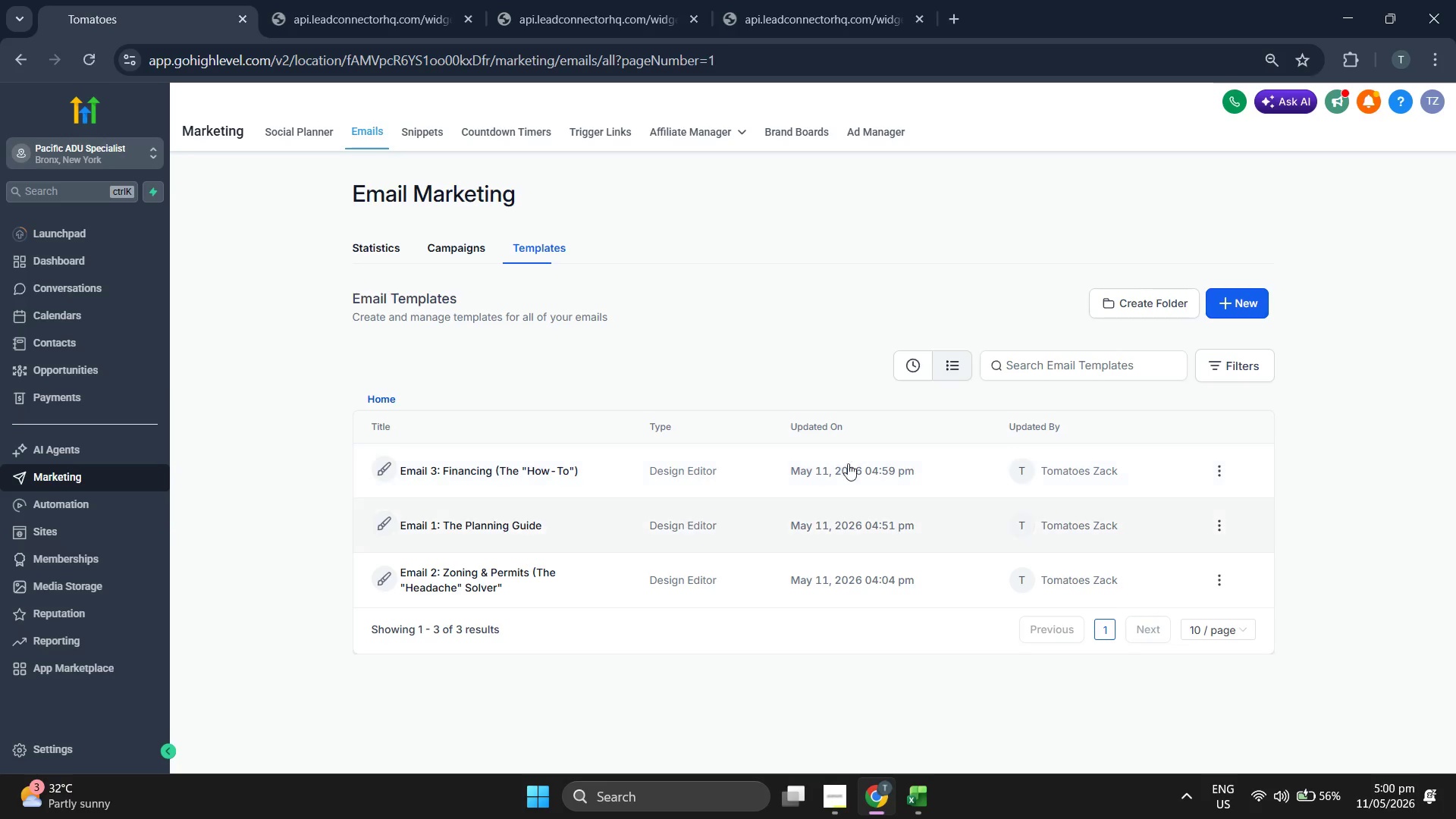 
wait(7.11)
 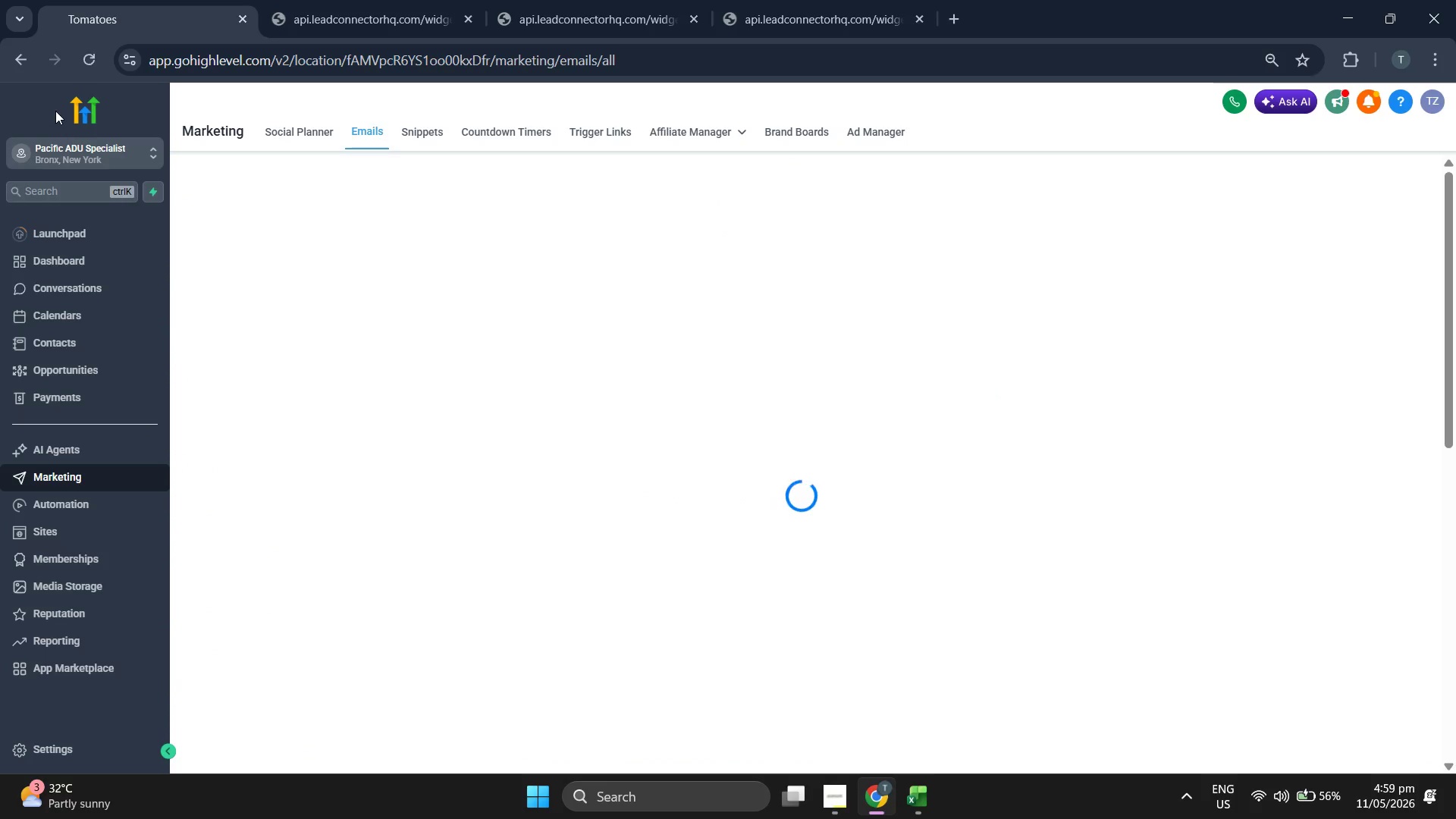 
left_click([1185, 238])
 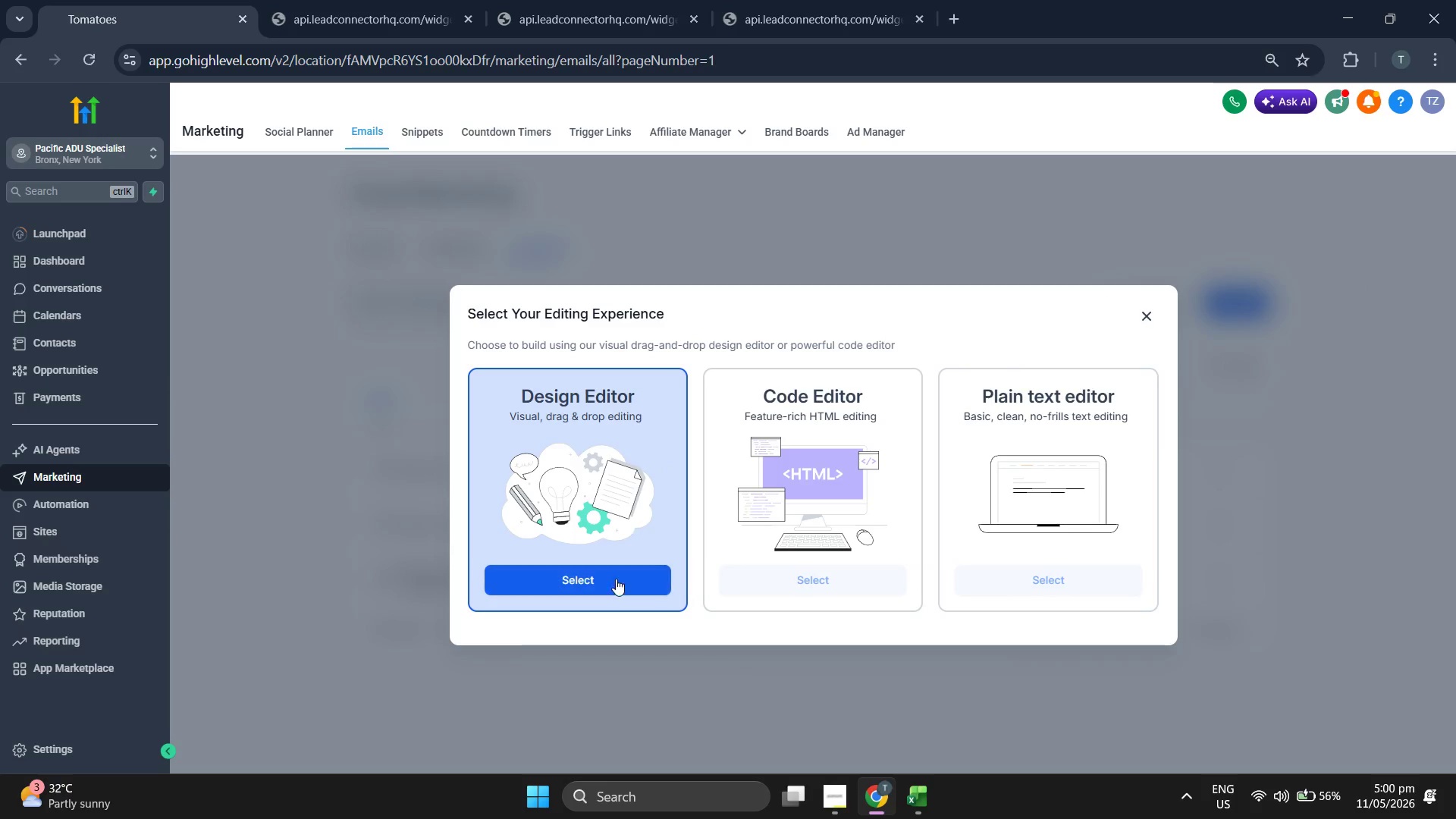 
left_click([615, 583])
 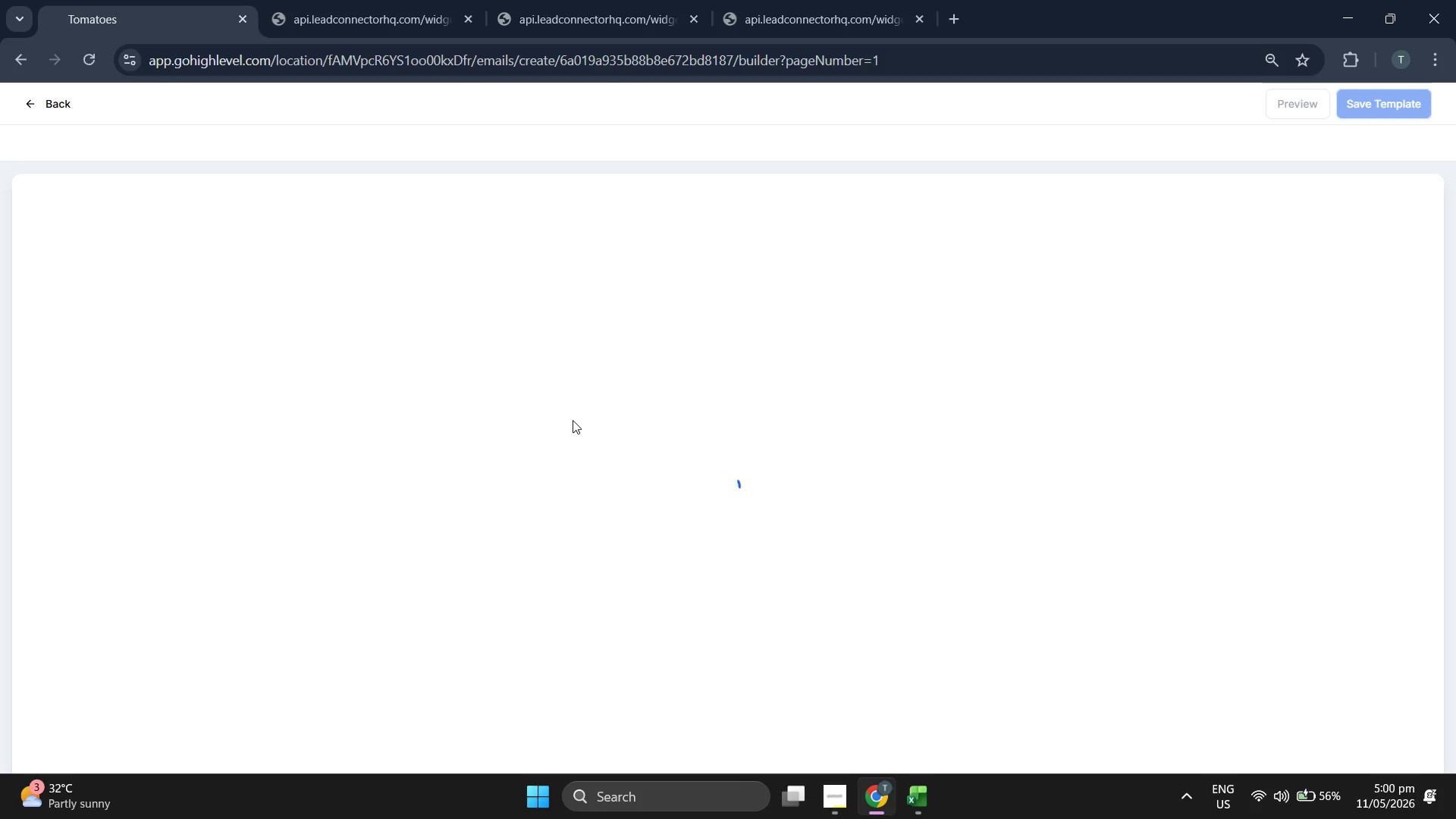 
wait(5.94)
 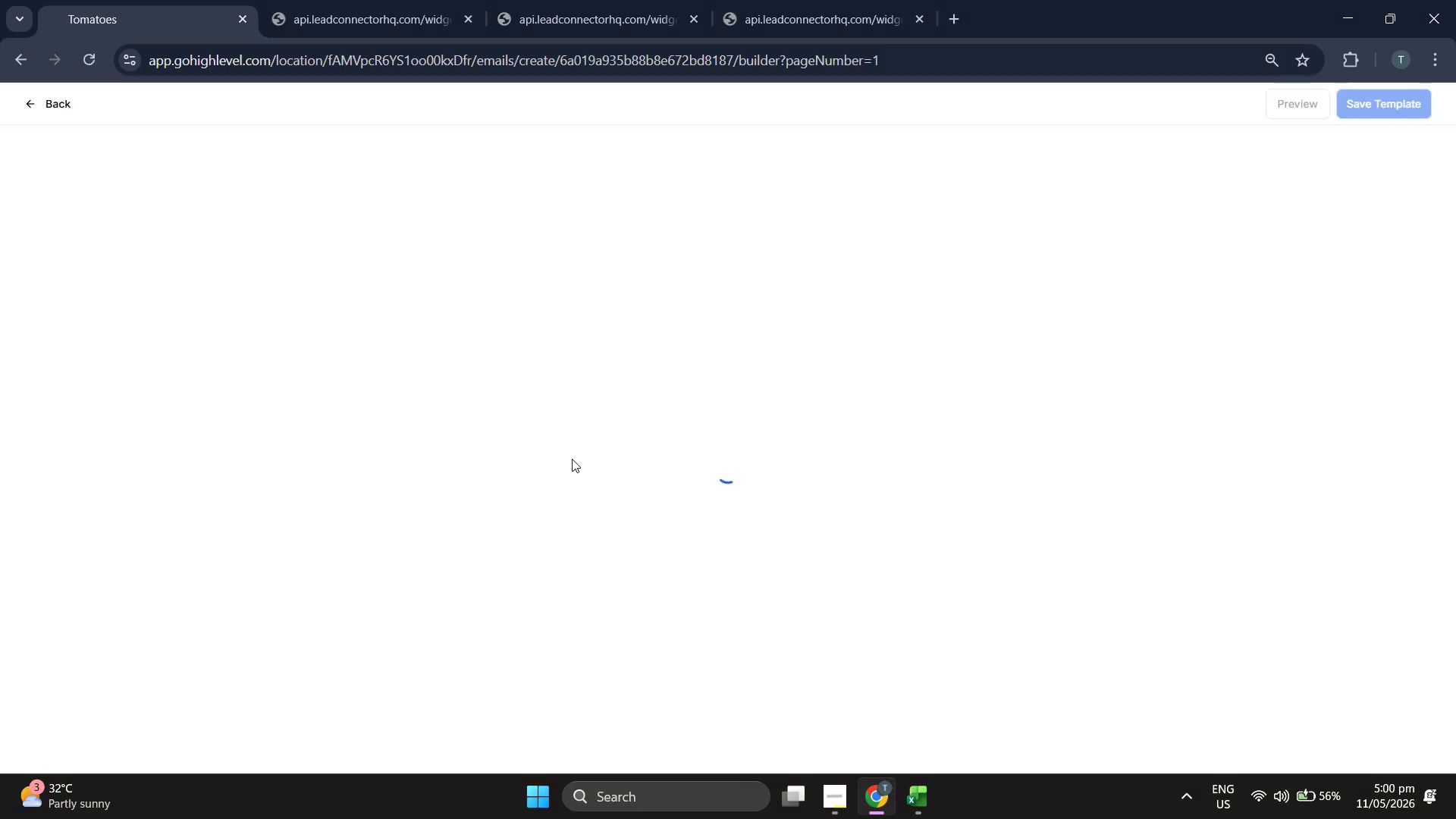 
left_click([727, 103])
 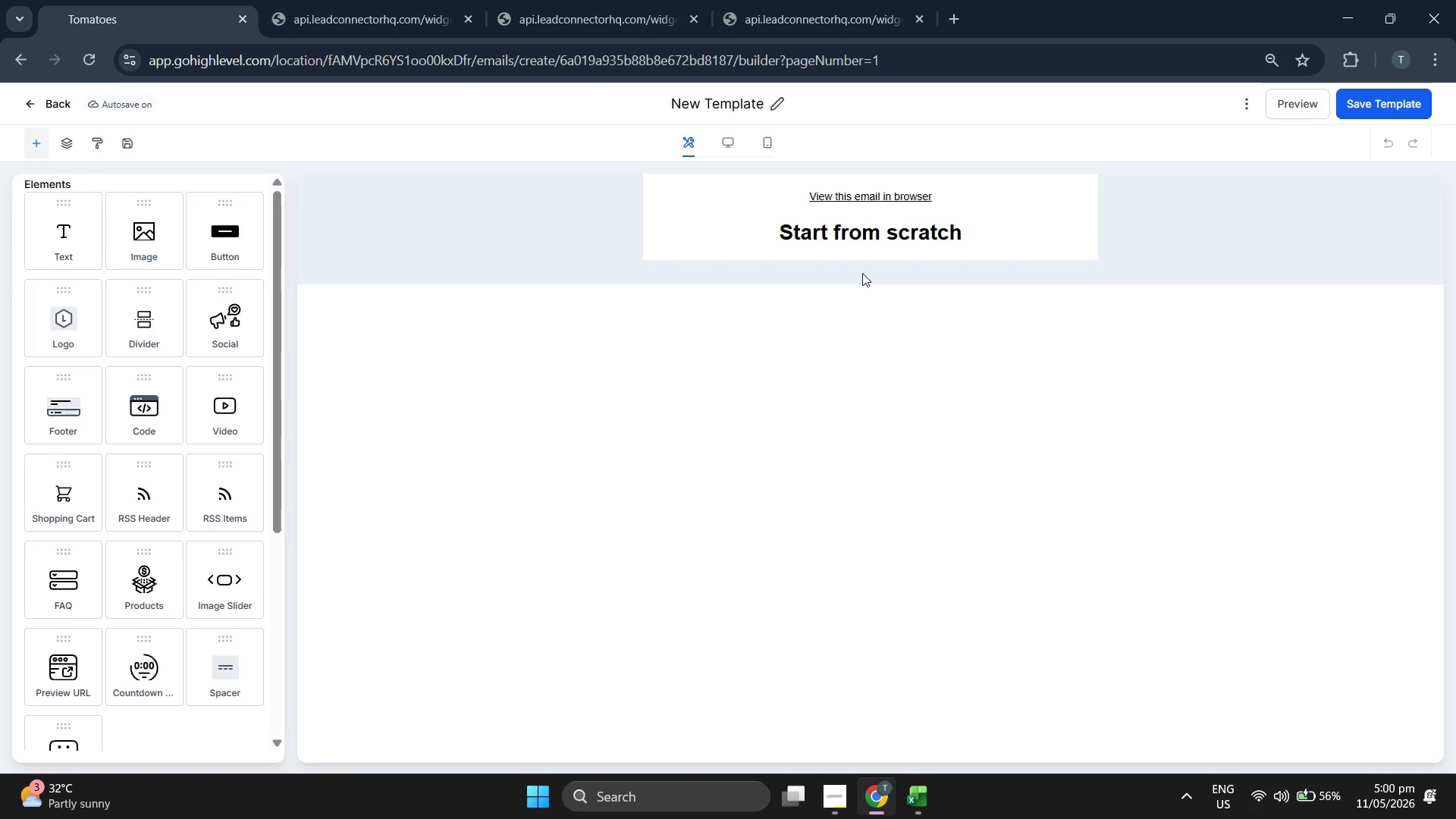 
key(ArrowRight)
 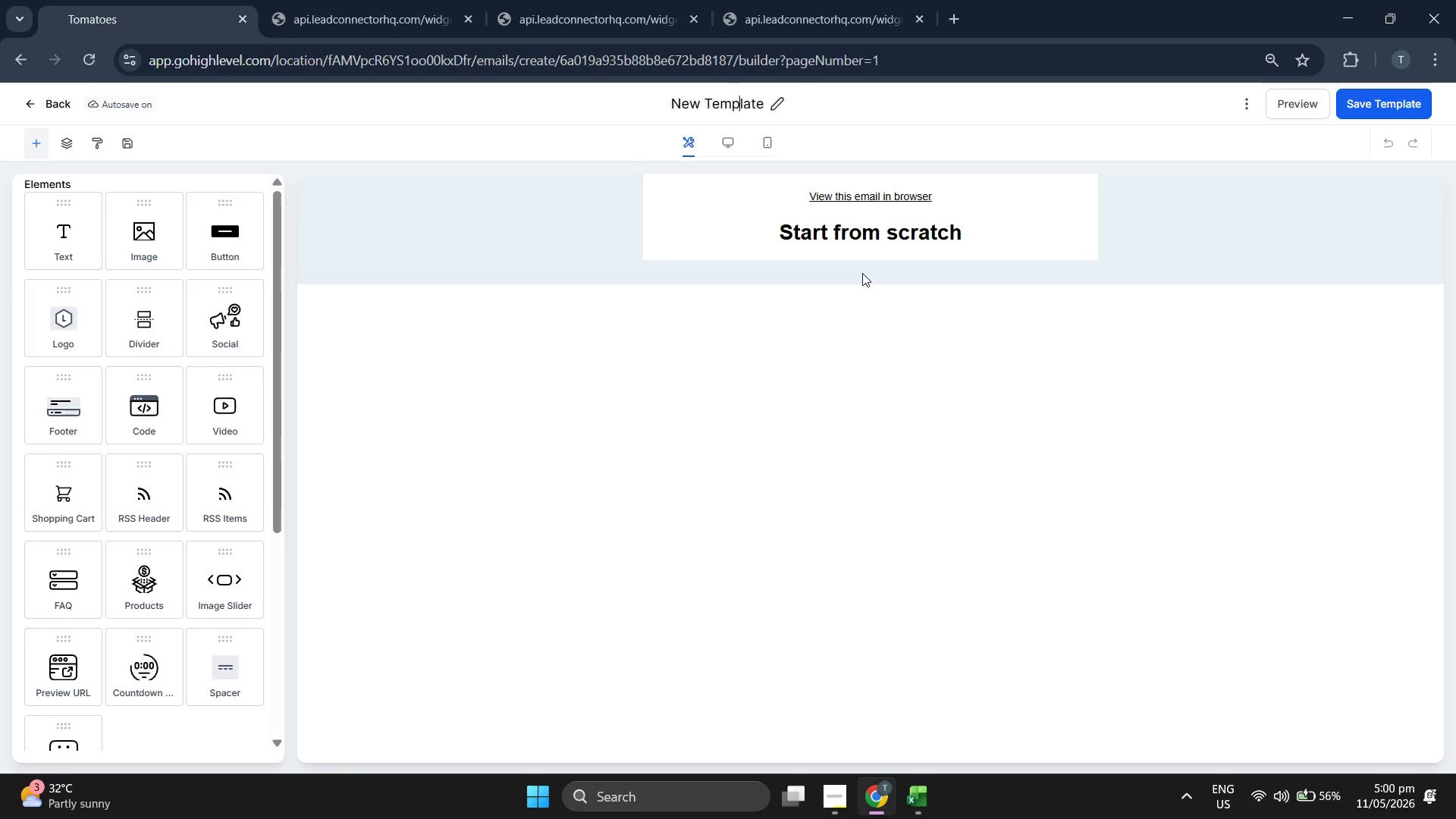 
key(ArrowRight)
 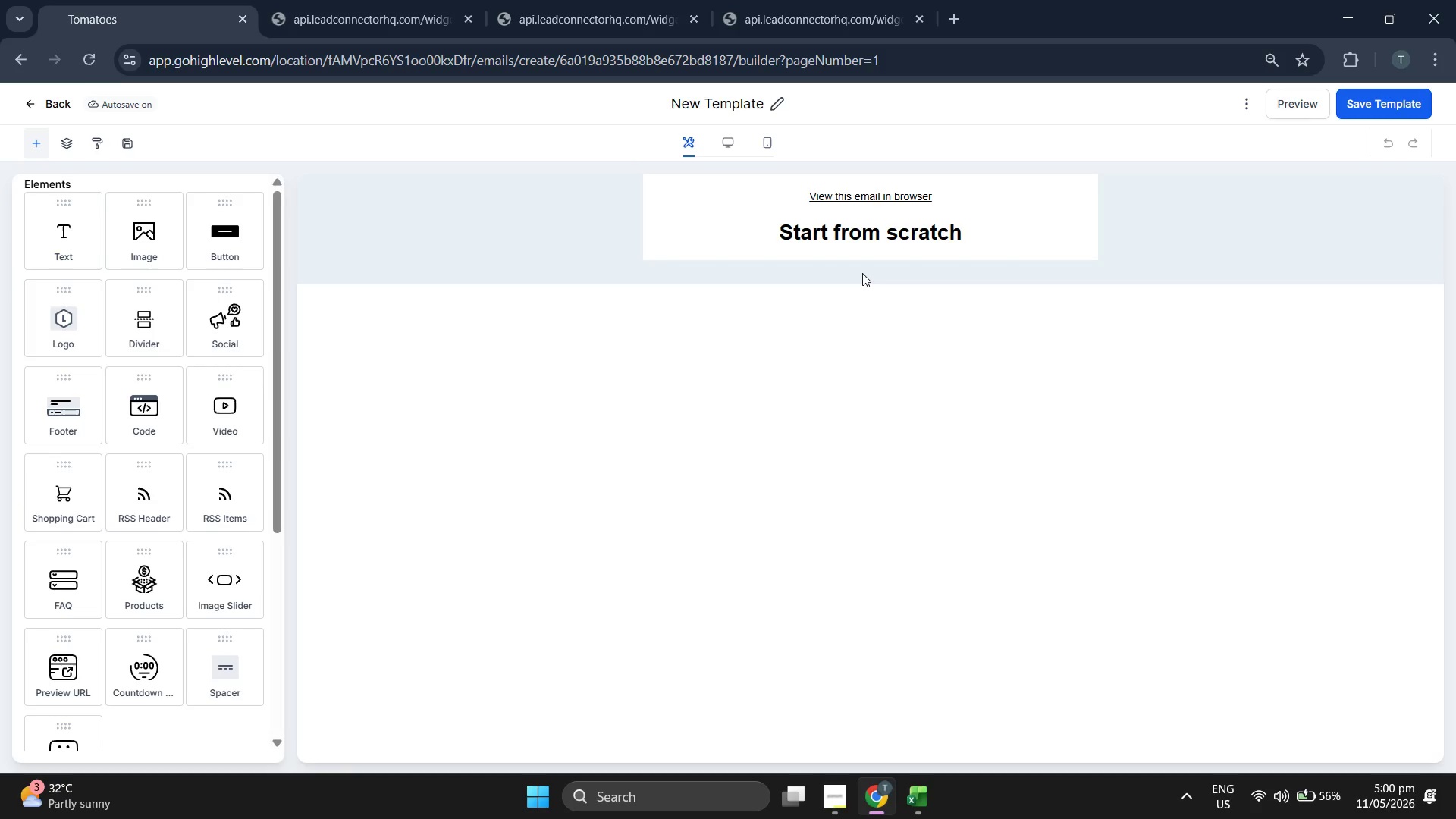 
key(ArrowRight)
 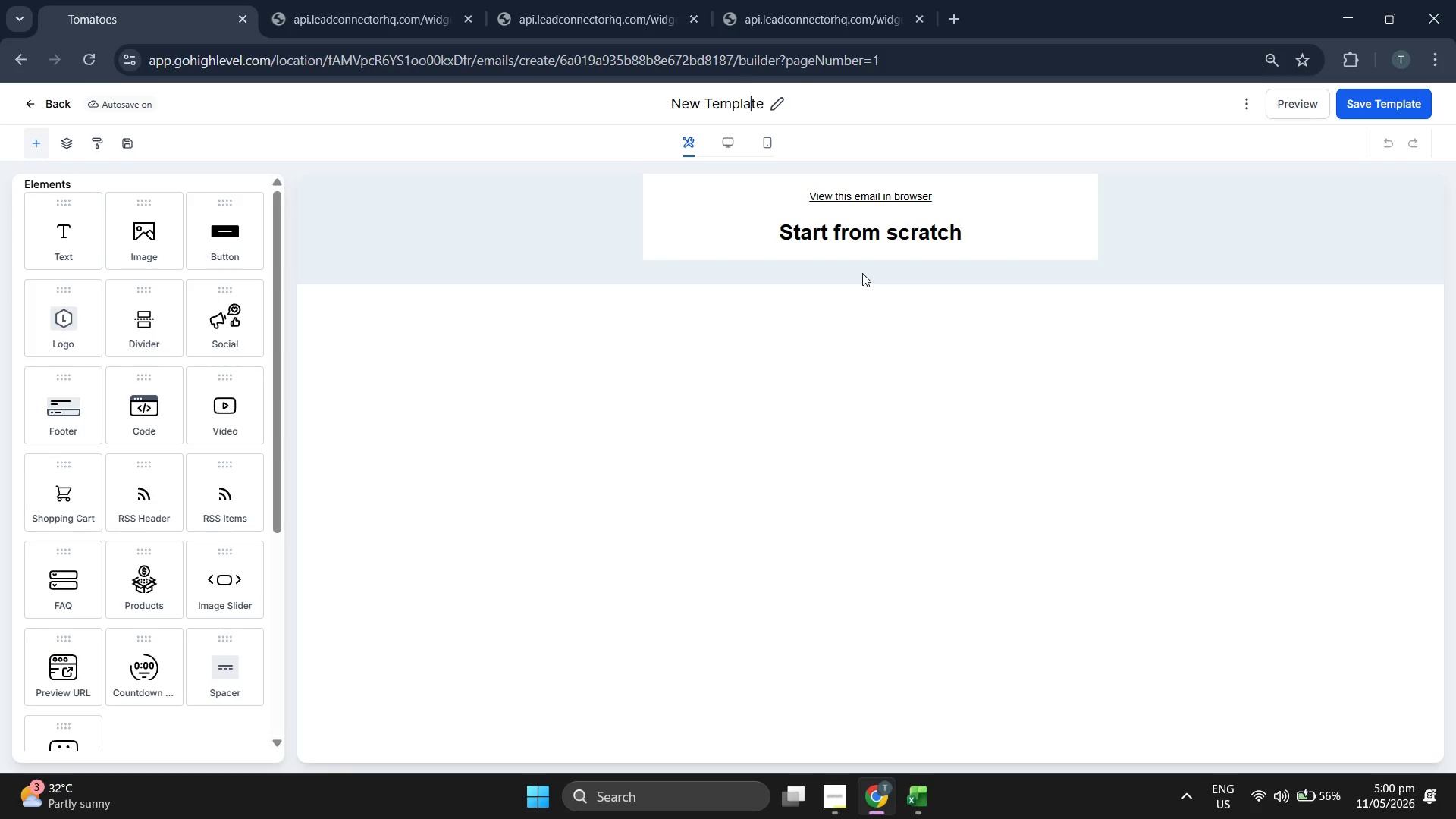 
key(ArrowRight)
 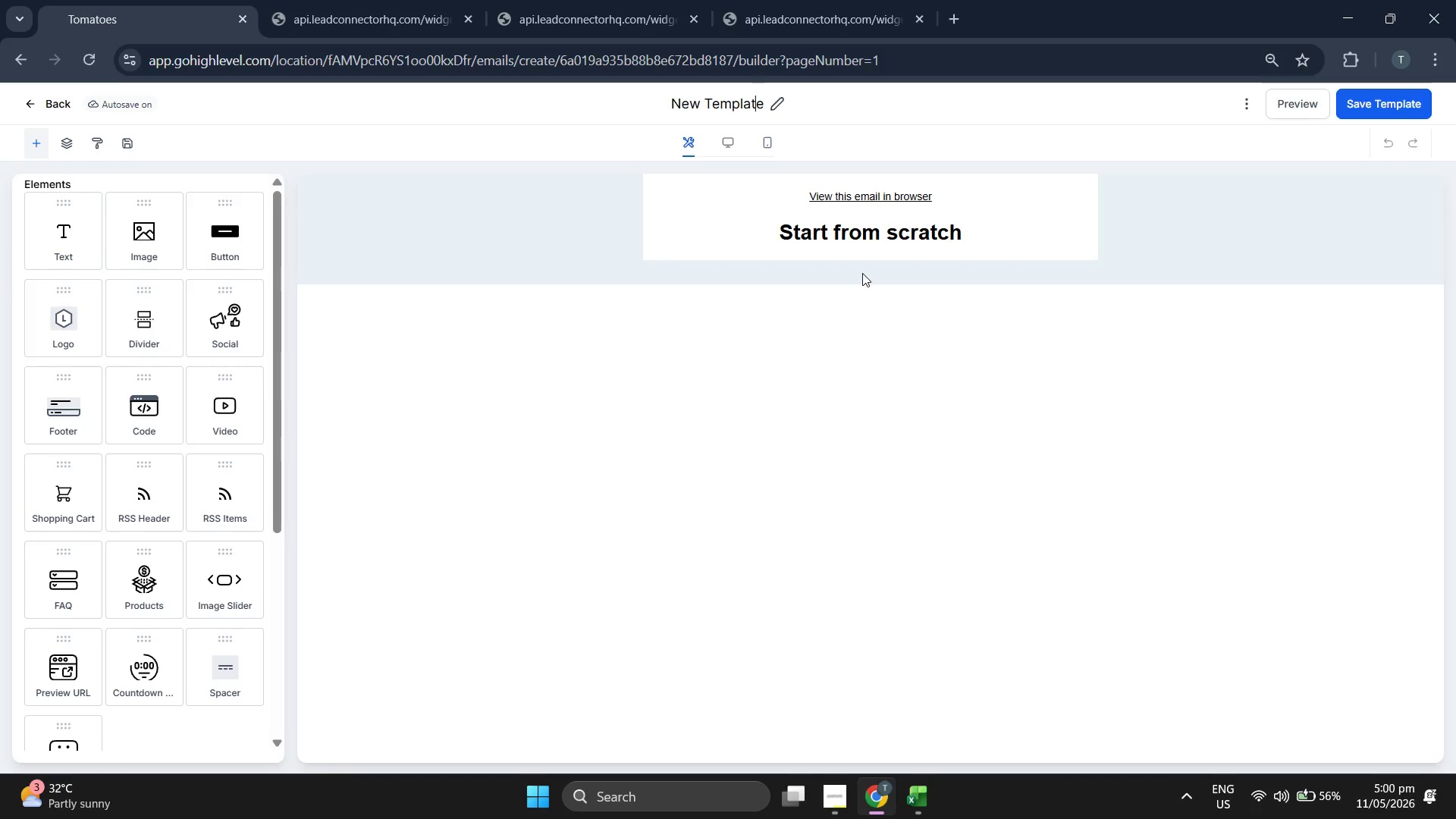 
key(ArrowRight)
 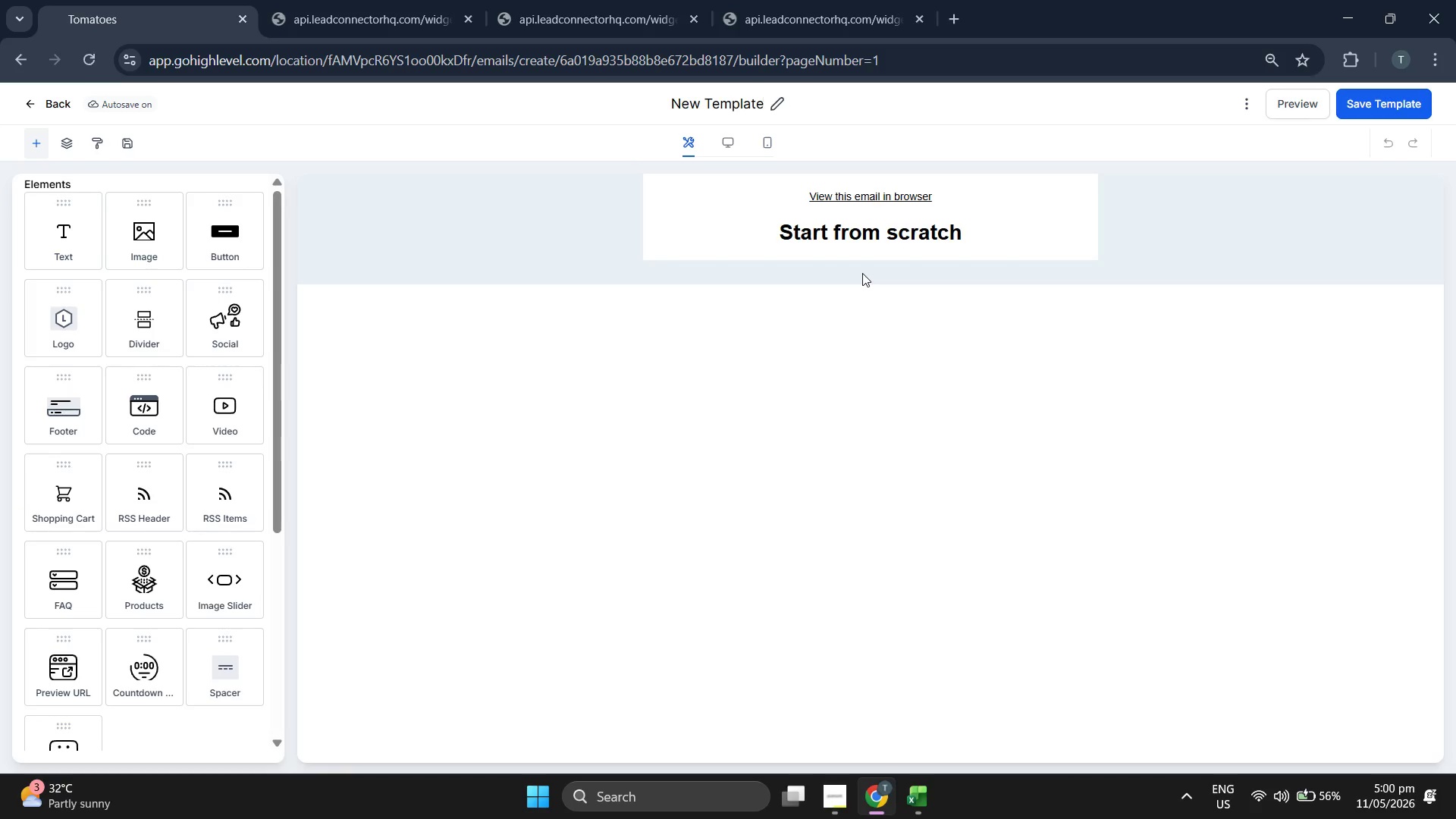 
key(Backspace)
 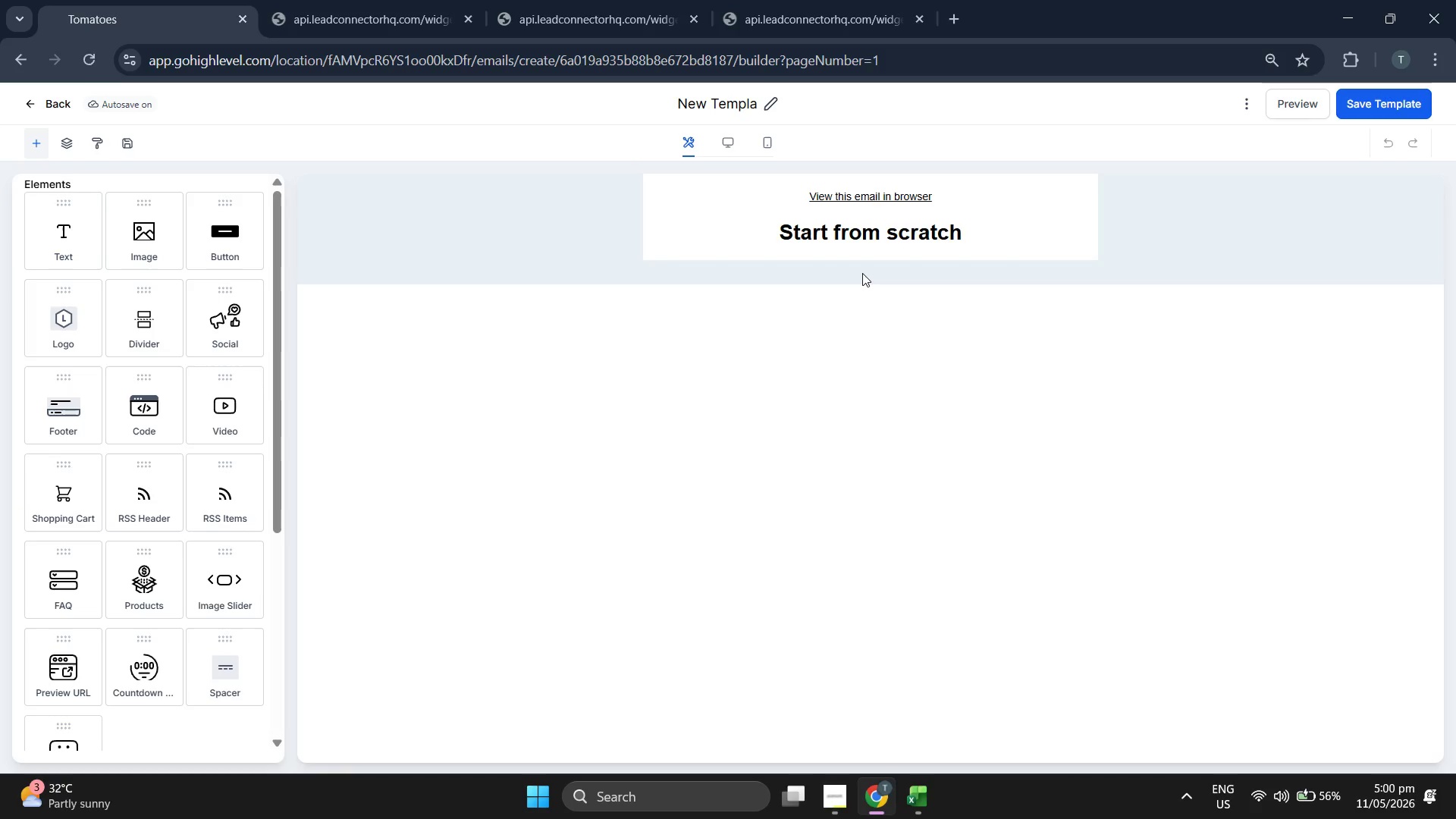 
key(Backspace)
 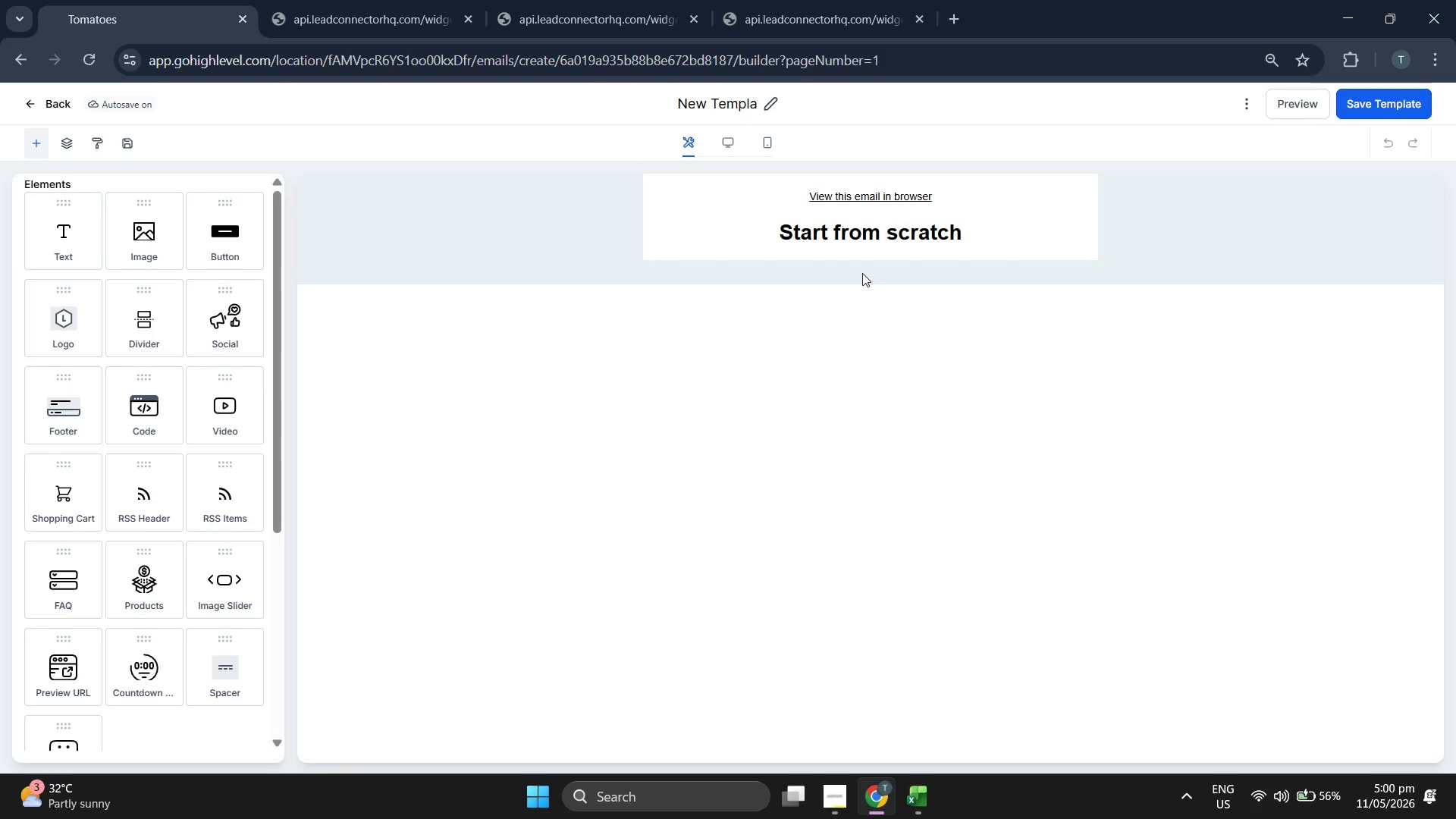 
key(Backspace)
 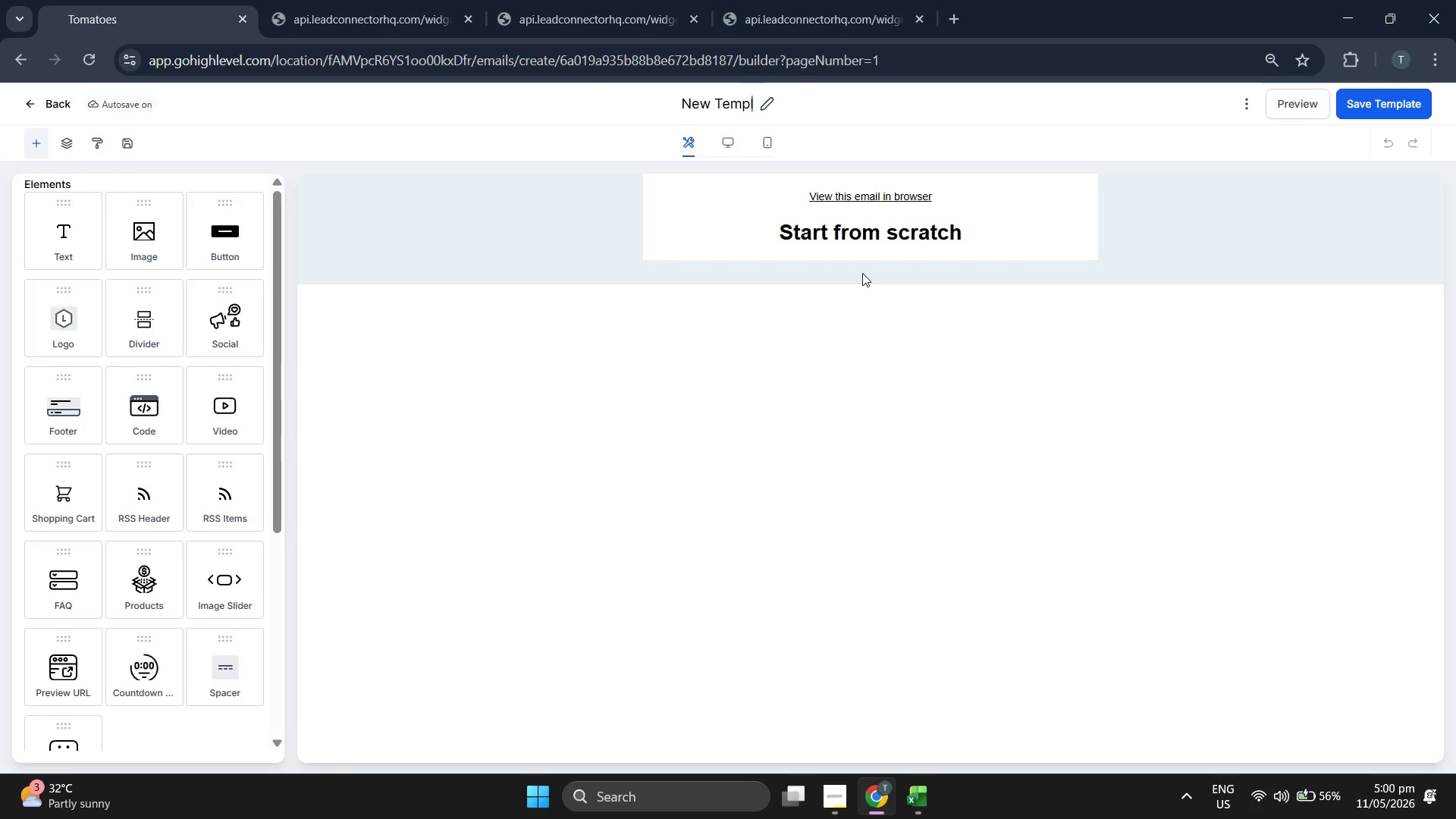 
key(Backspace)
 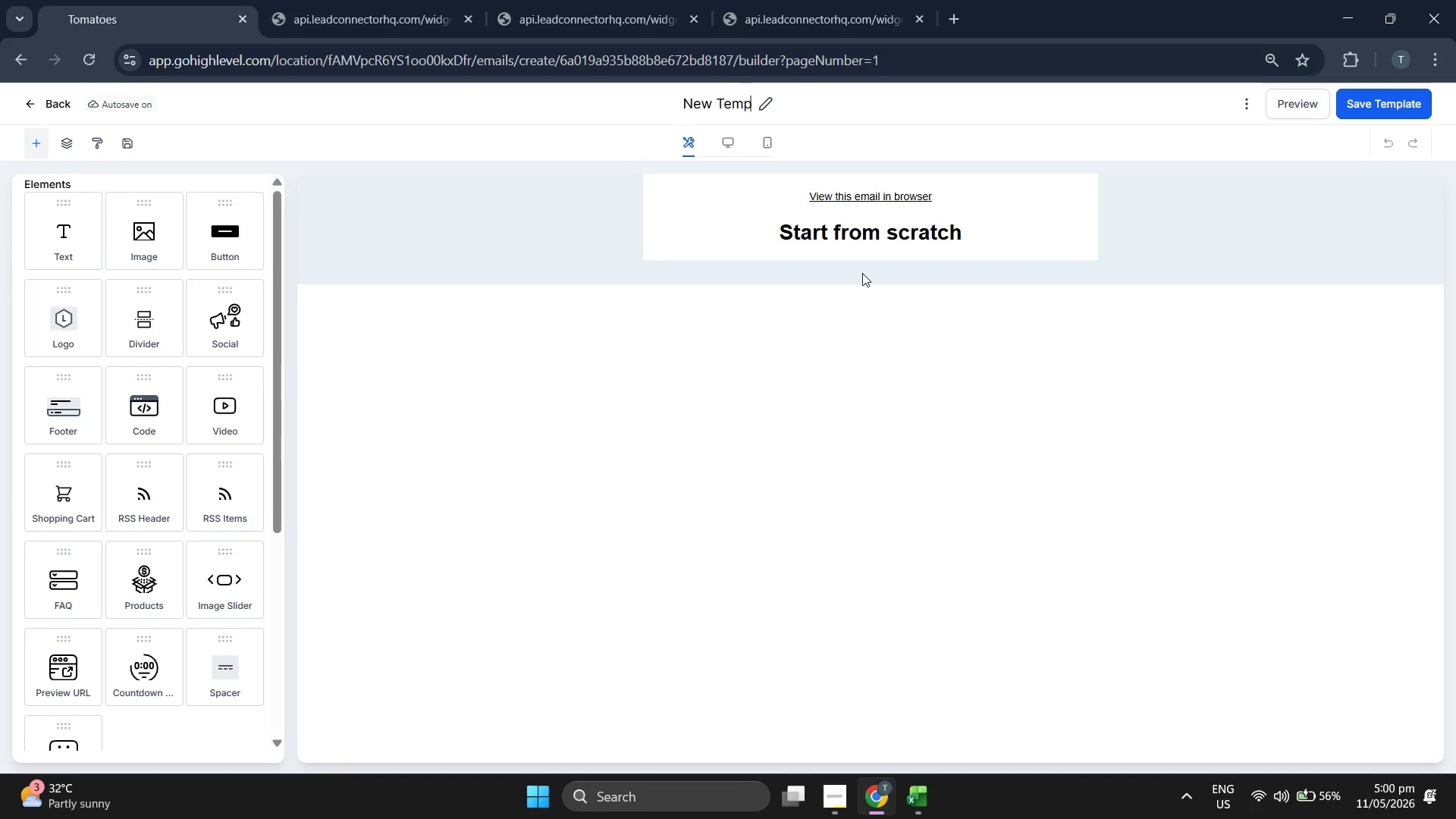 
key(Backspace)
 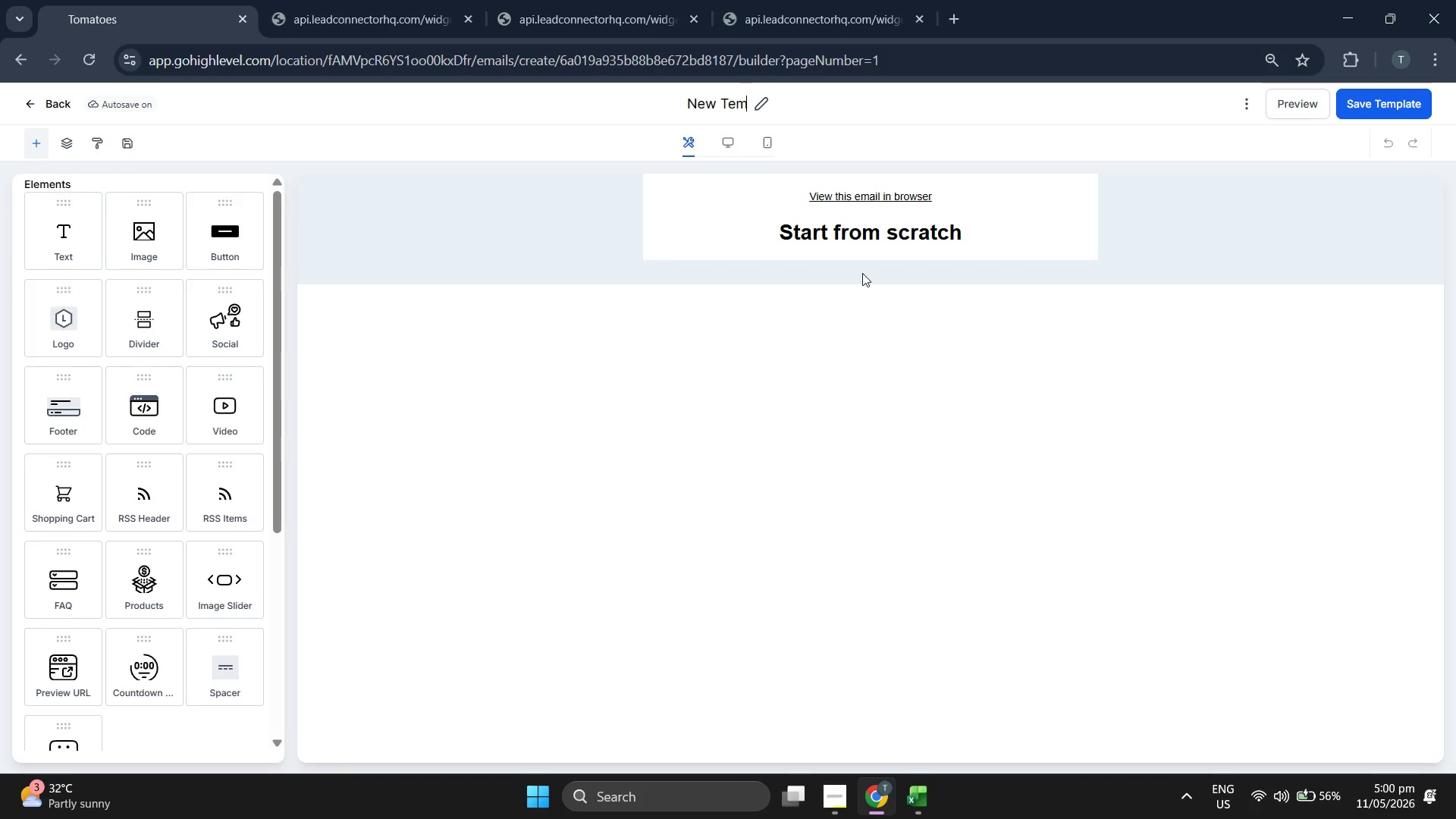 
key(Backspace)
 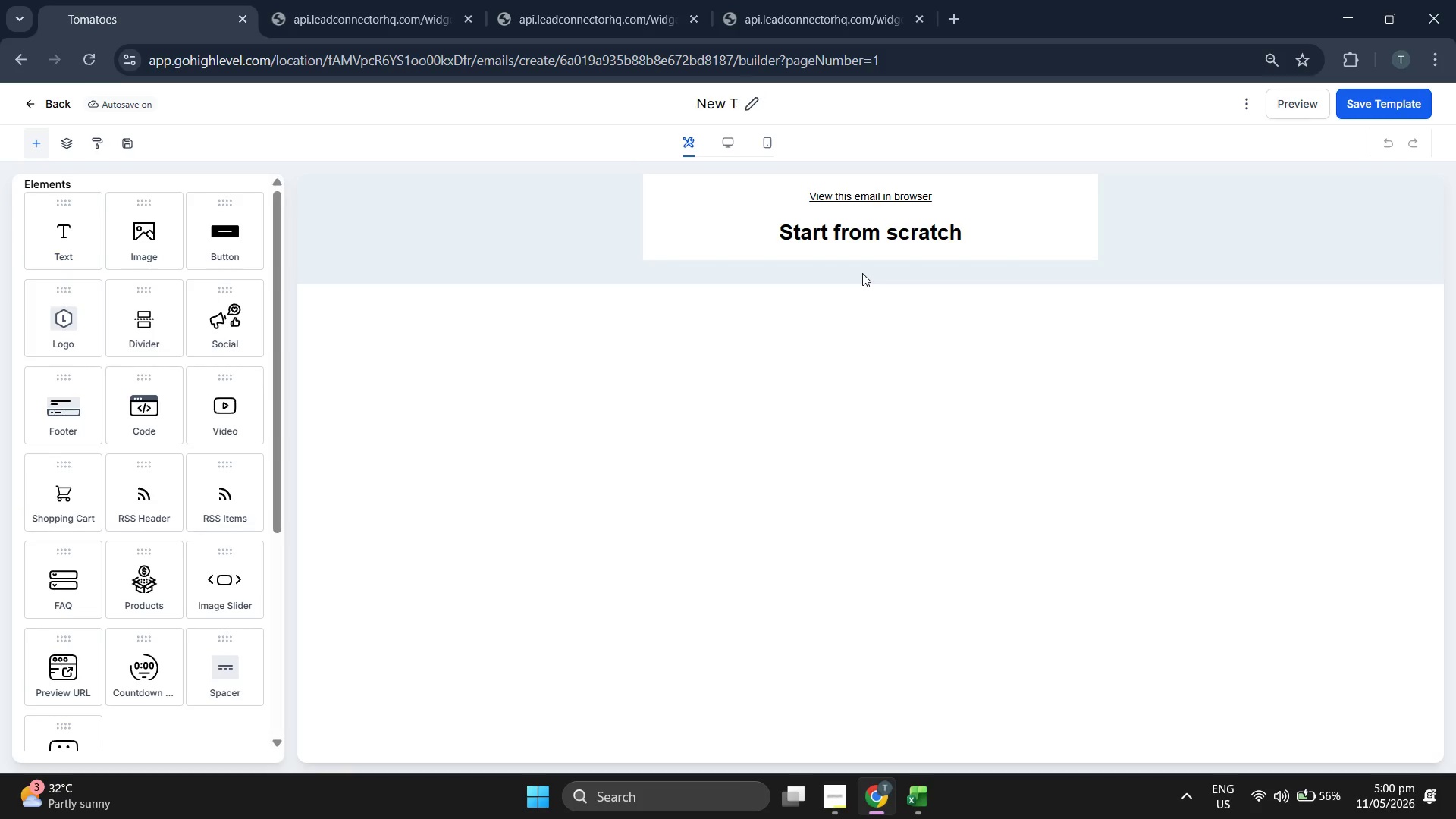 
key(Backspace)
 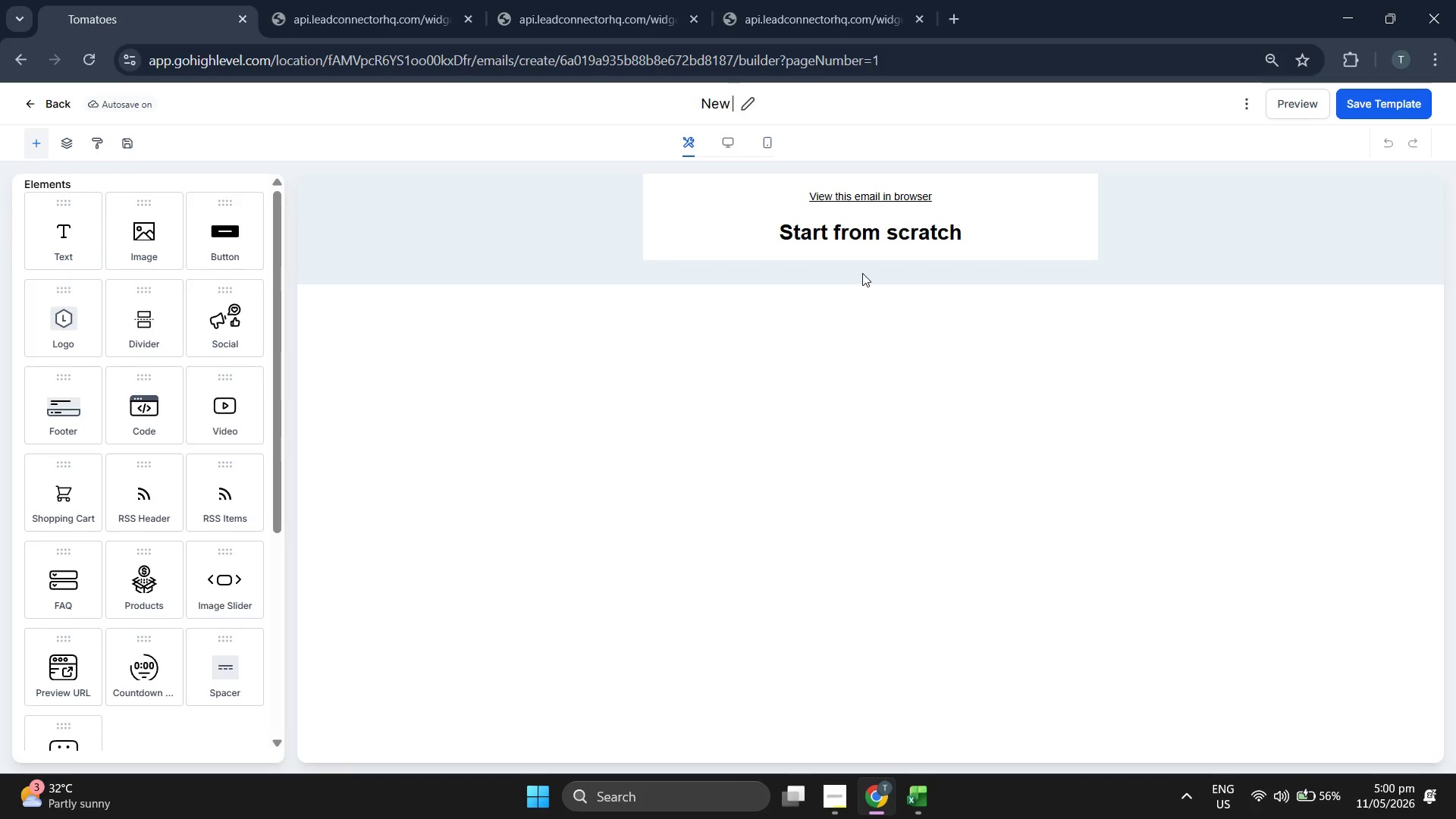 
key(Backspace)
 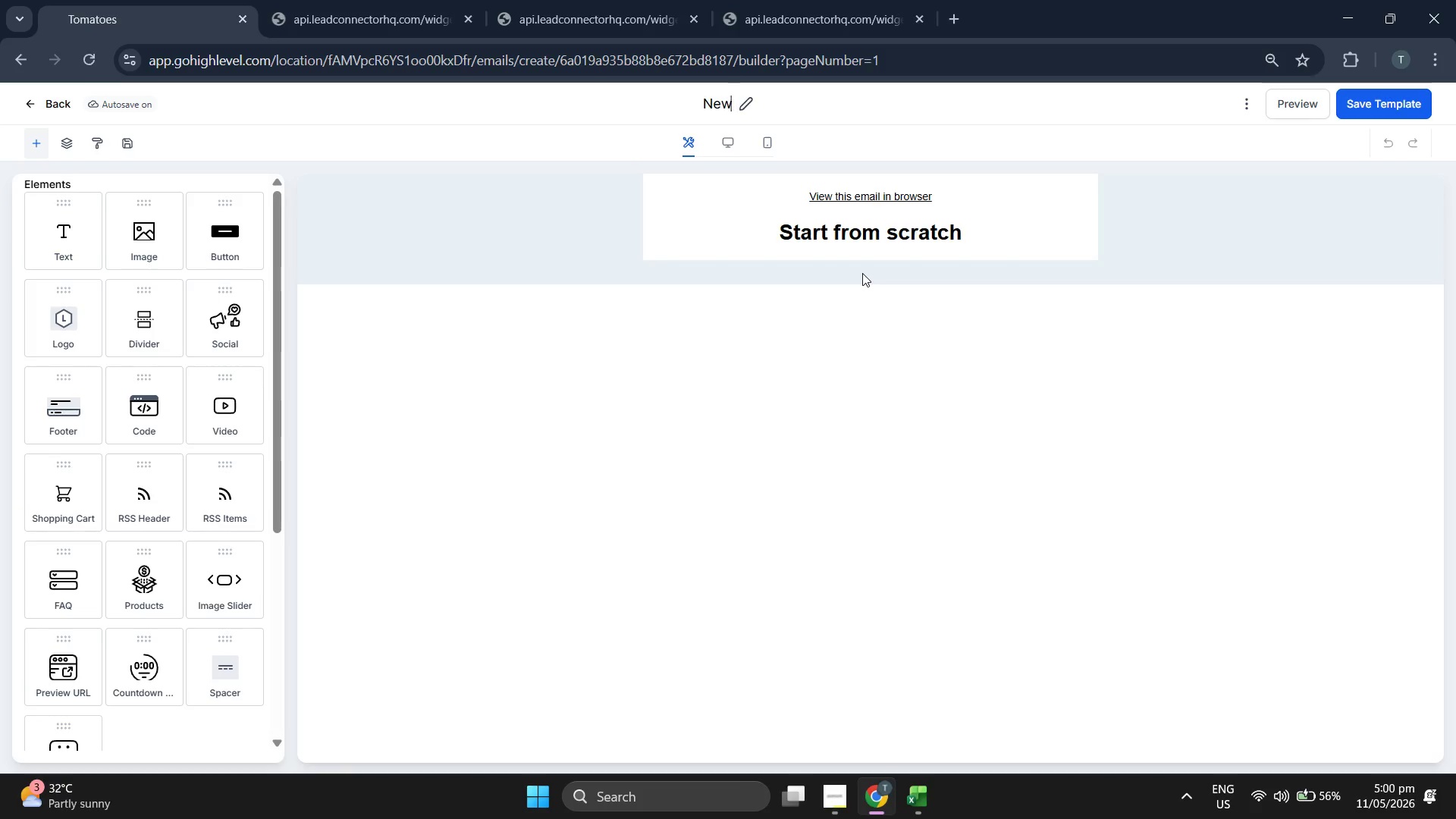 
key(Backspace)
 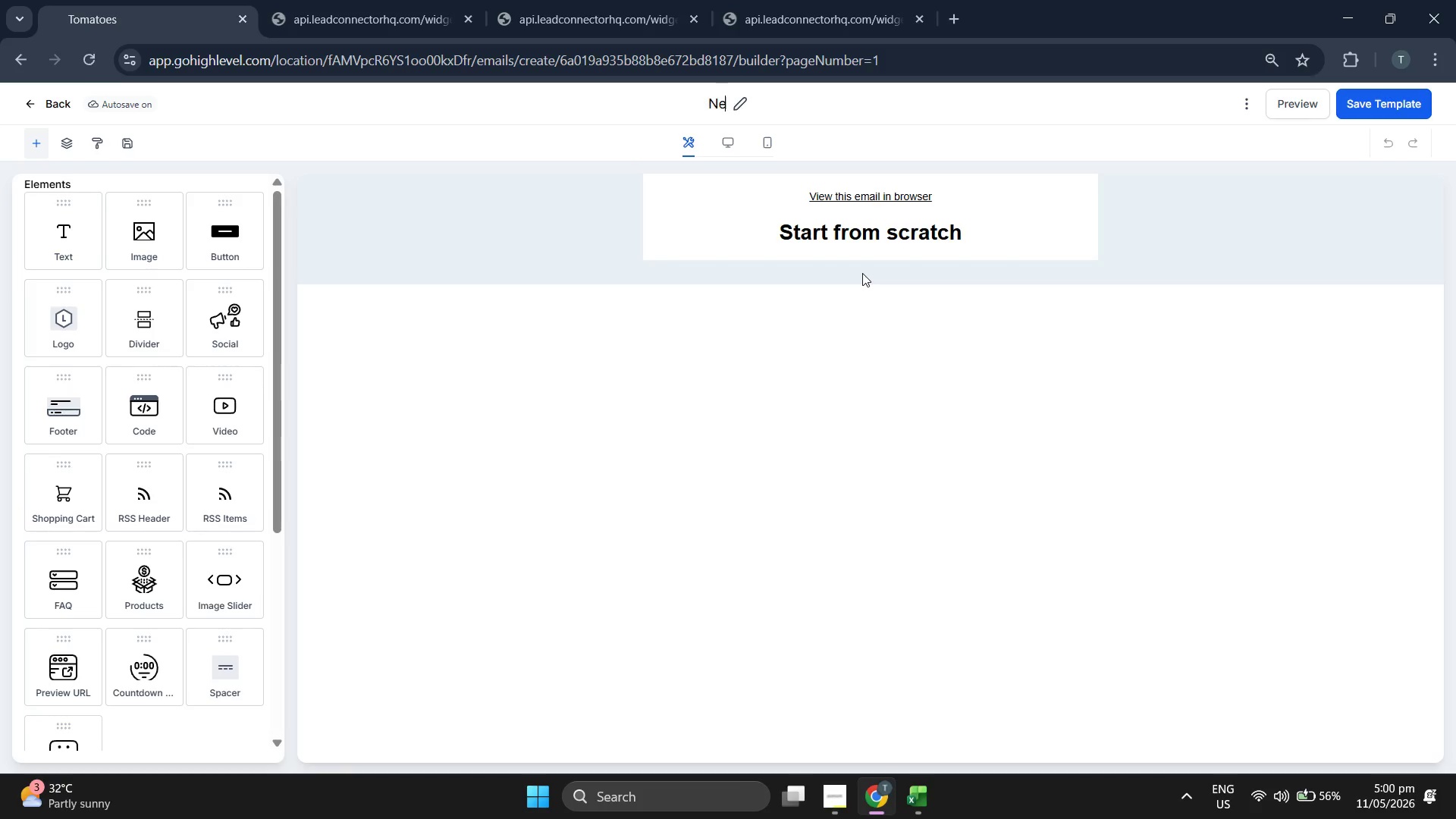 
key(Backspace)
 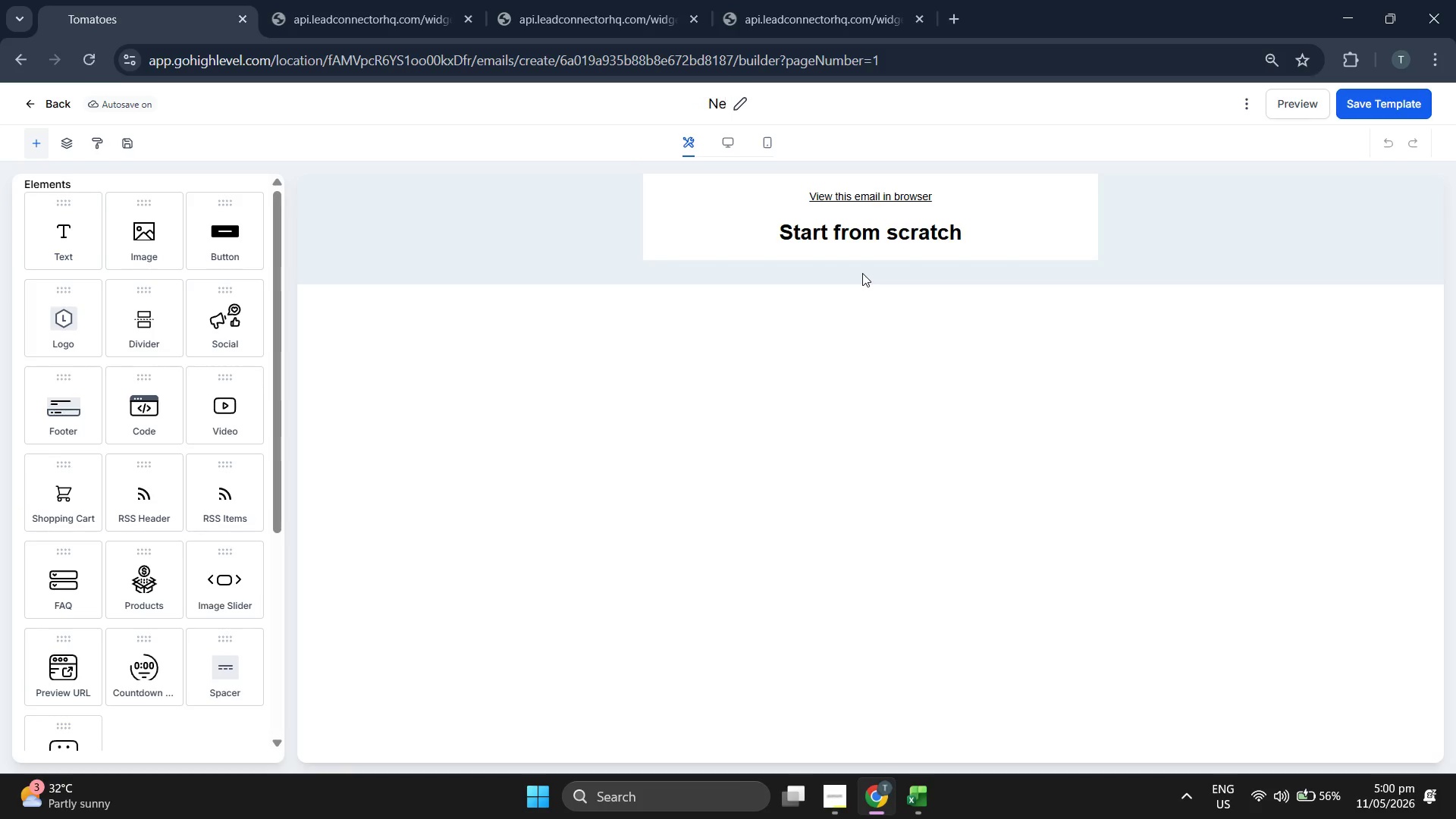 
key(Backspace)
 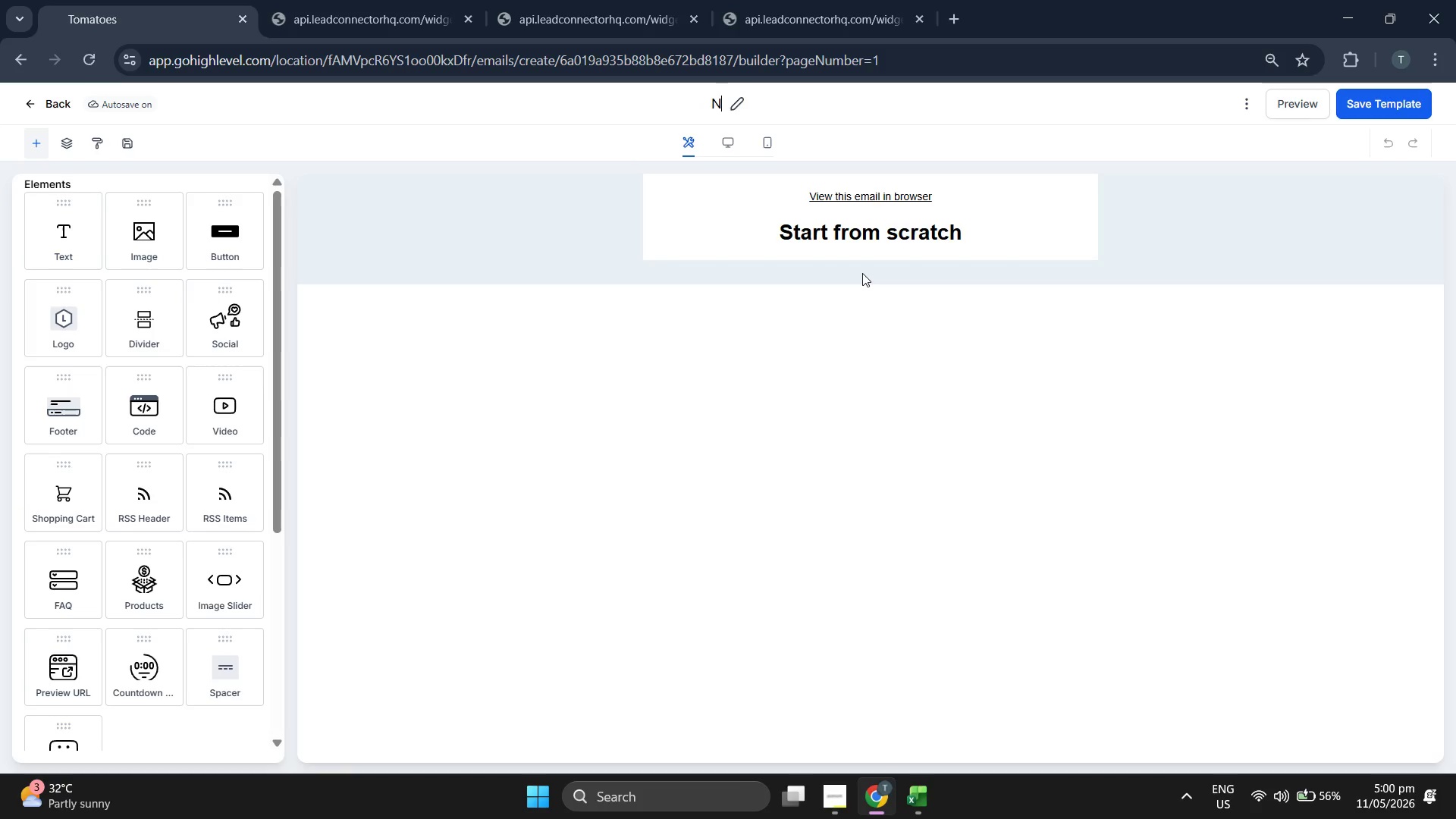 
key(Backspace)
type(Emial )
key(Backspace)
key(Backspace)
key(Backspace)
key(Backspace)
type(ail 4: Timeline & Soft Close)
 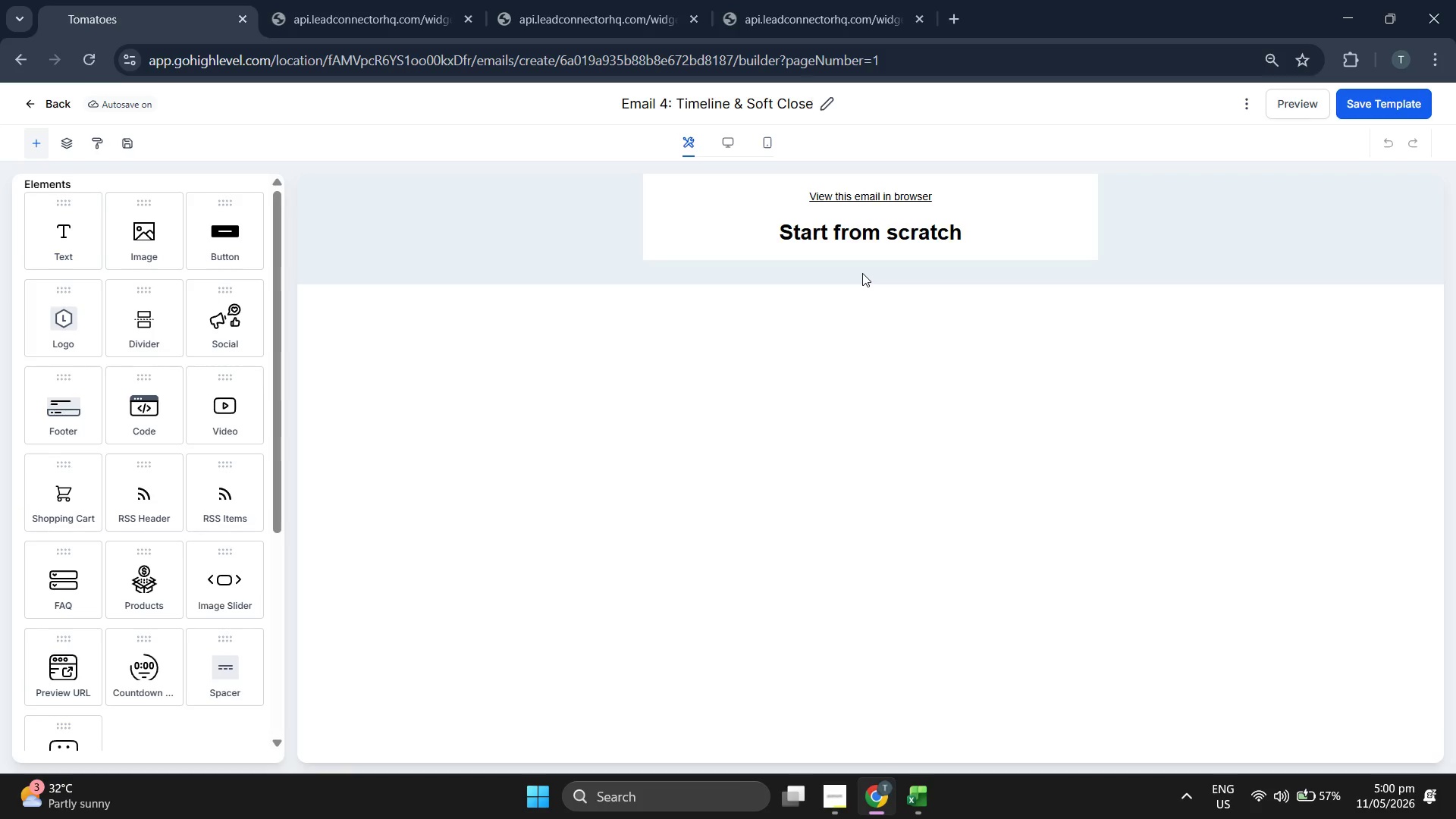 
left_click([826, 230])
 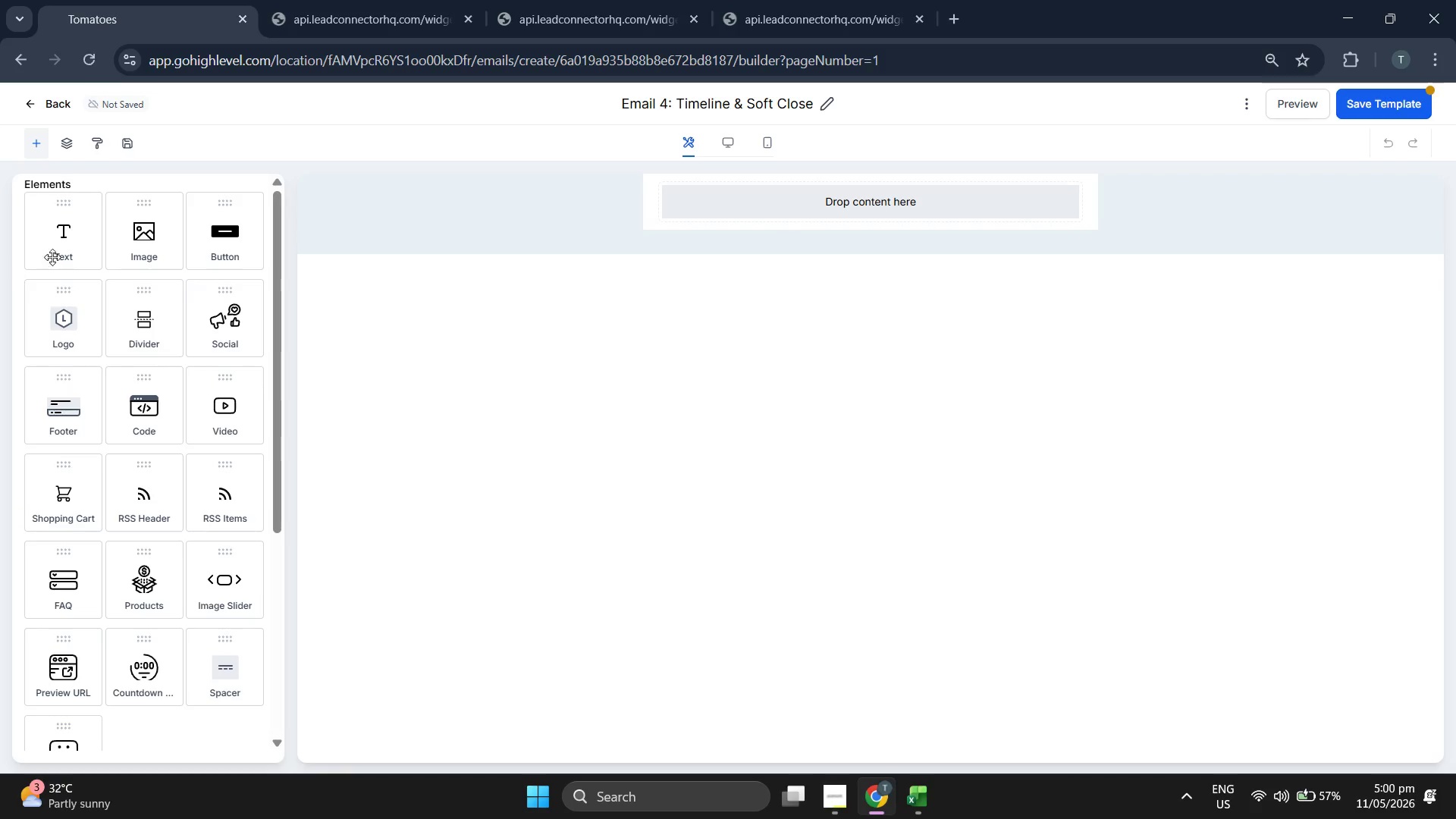 
left_click_drag(start_coordinate=[74, 231], to_coordinate=[755, 190])
 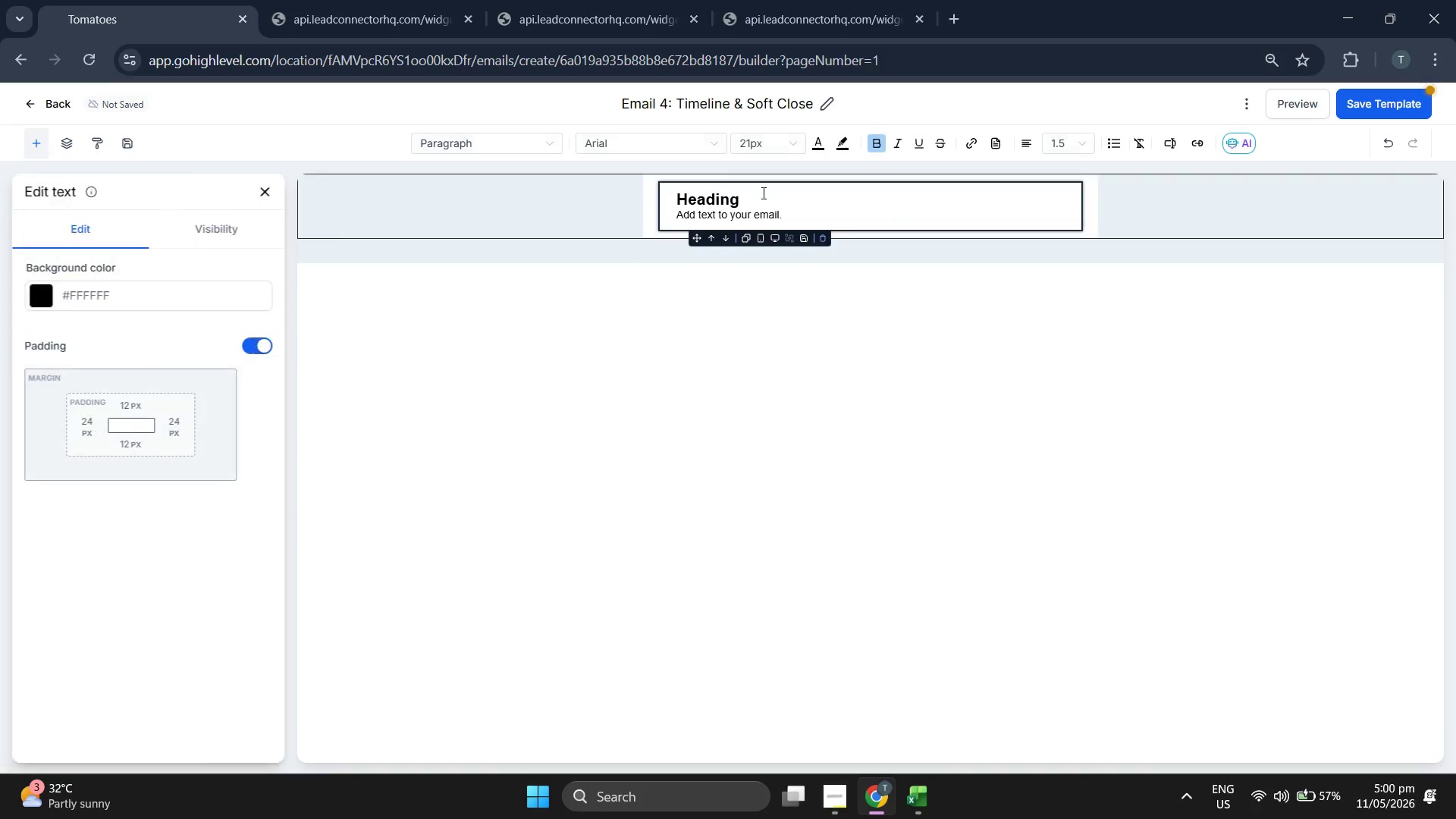 
left_click([767, 196])
 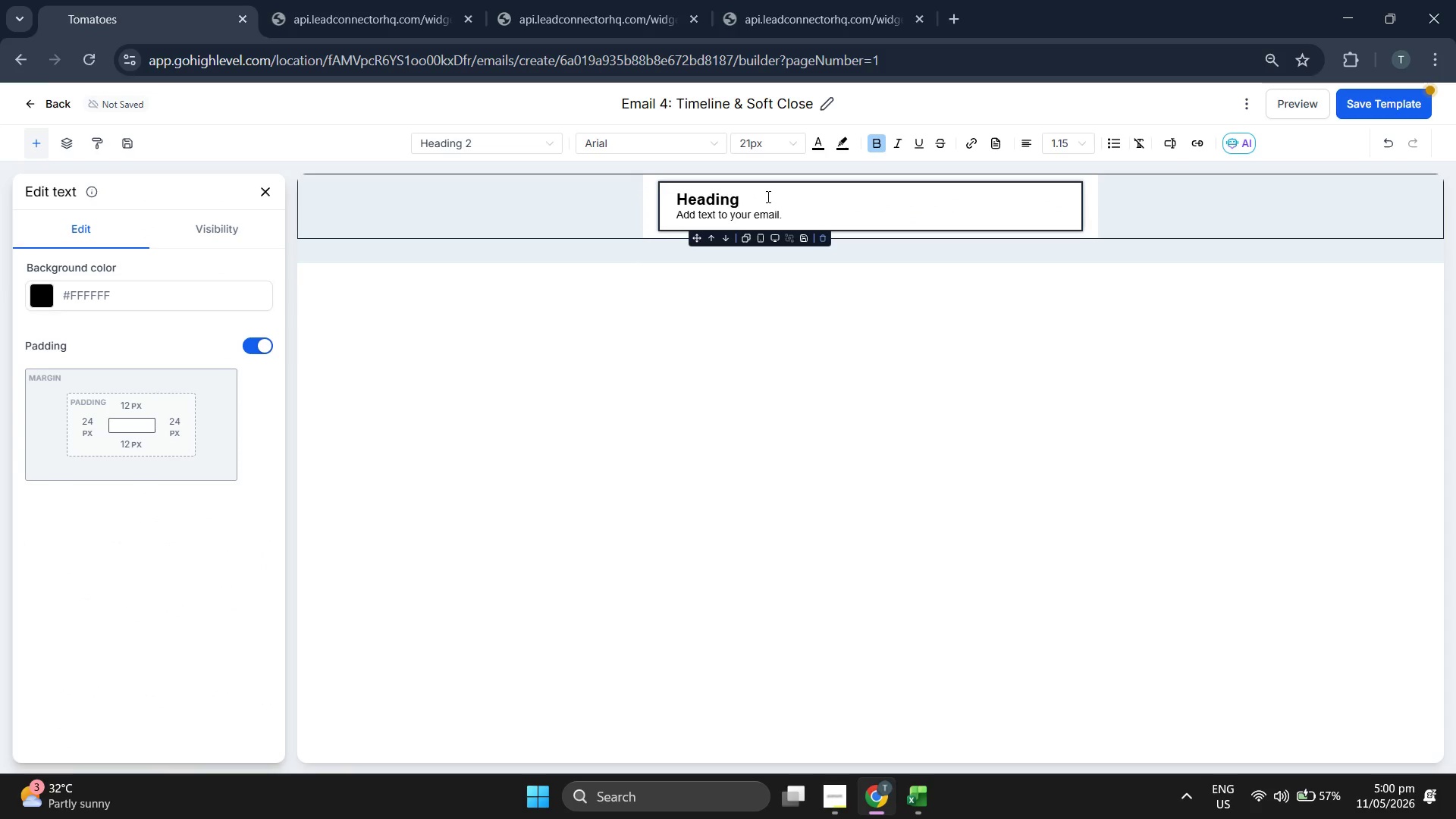 
key(Backspace)
 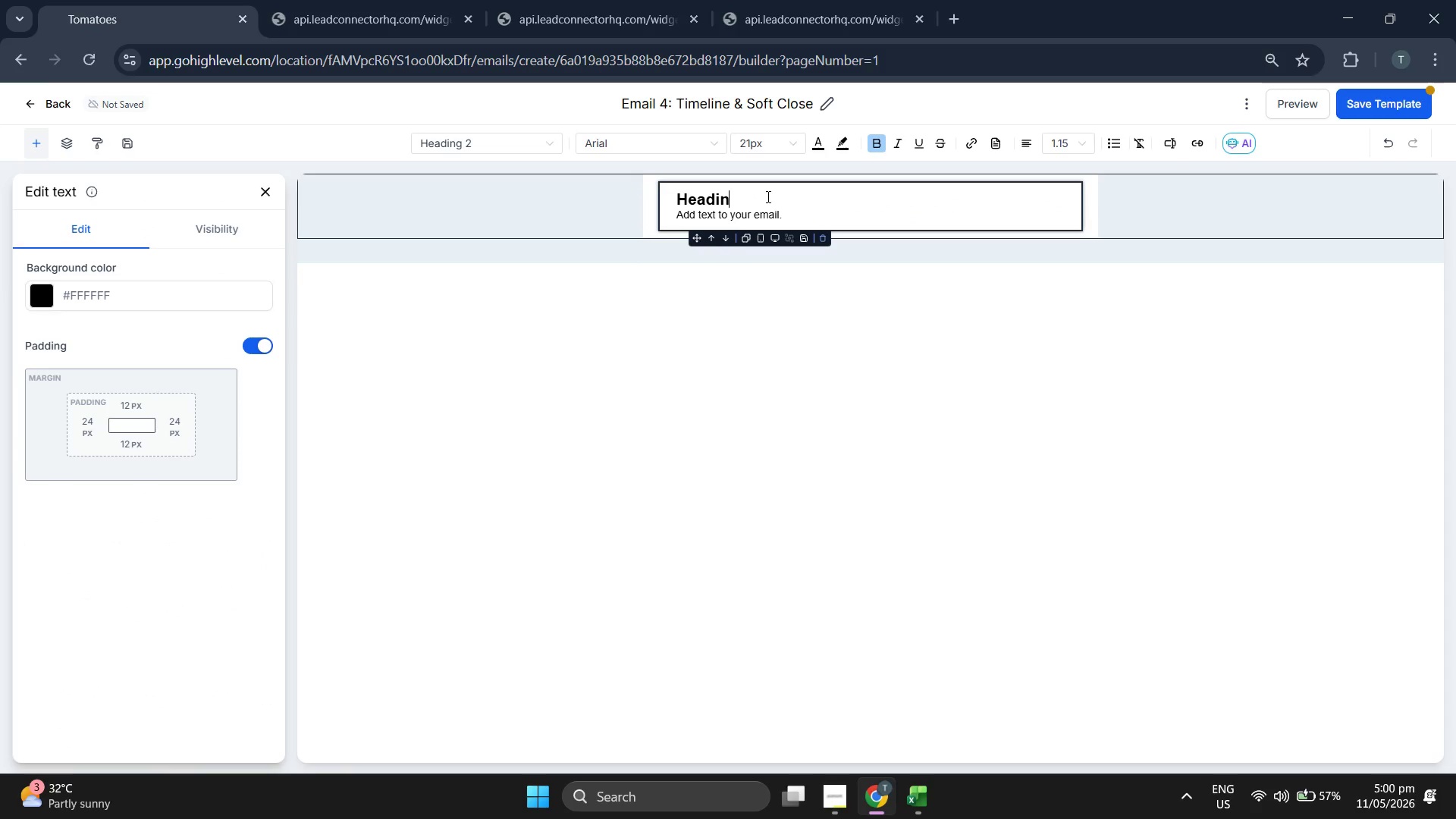 
key(Backspace)
 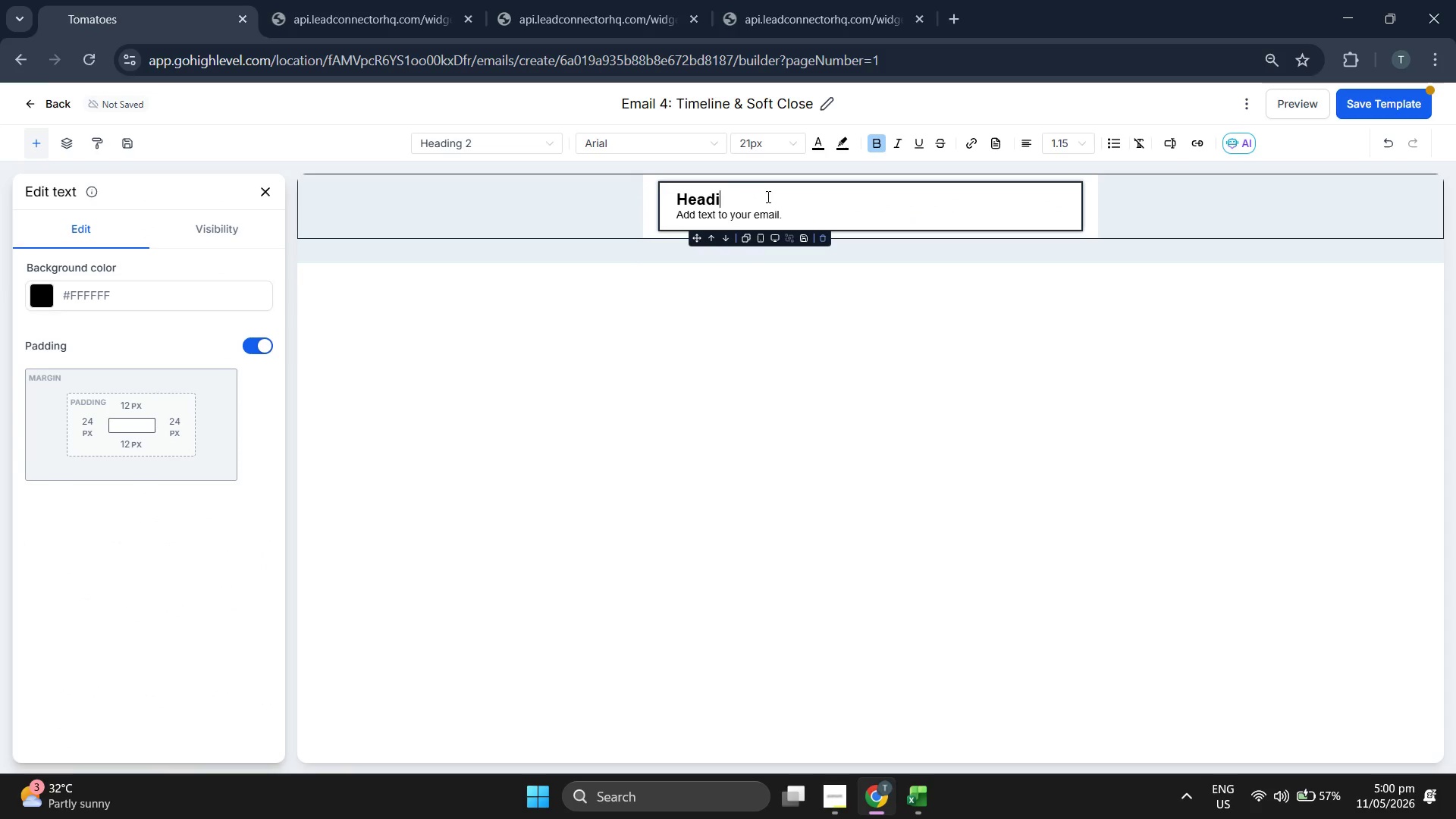 
key(Backspace)
 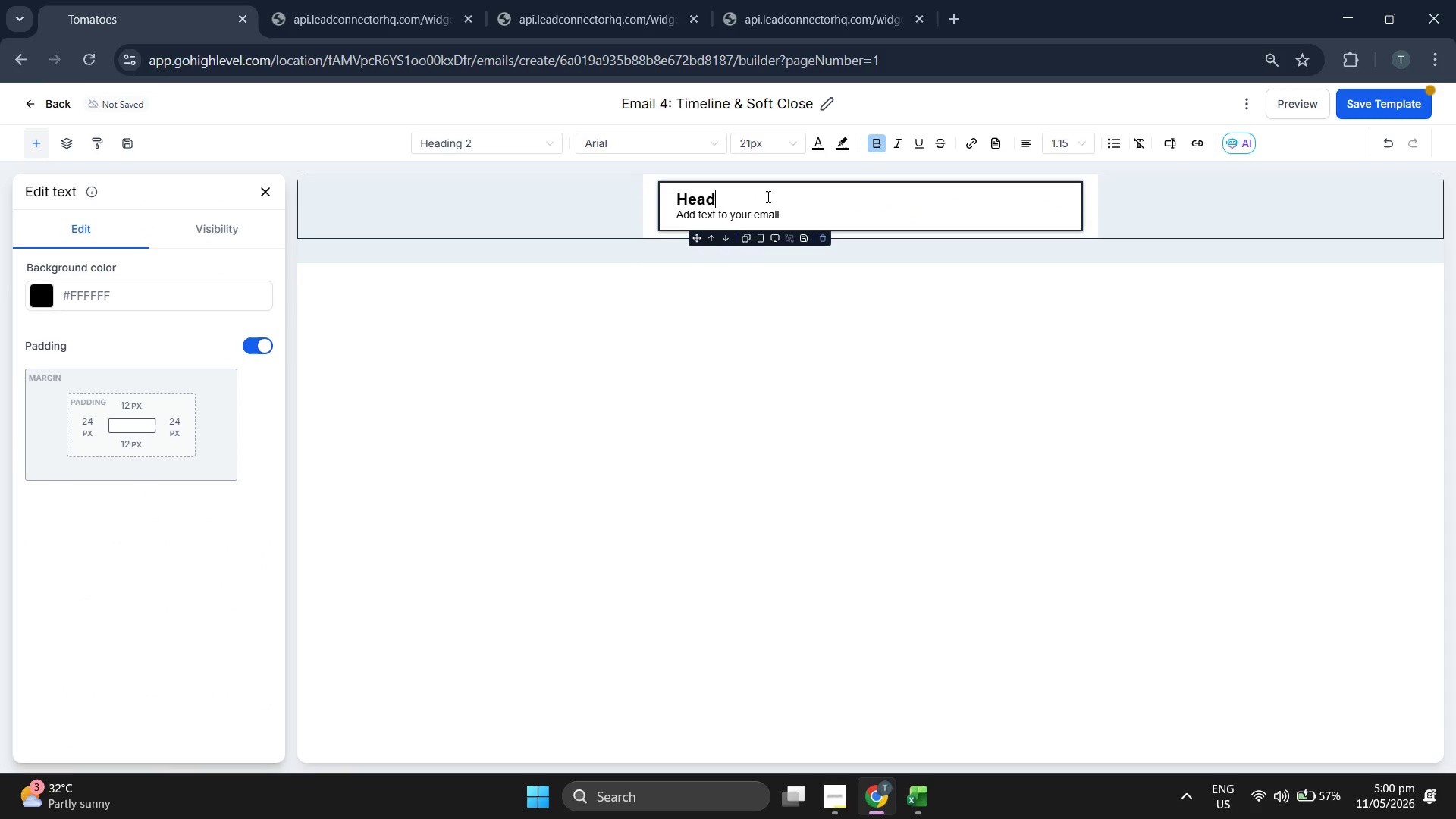 
key(Backspace)
 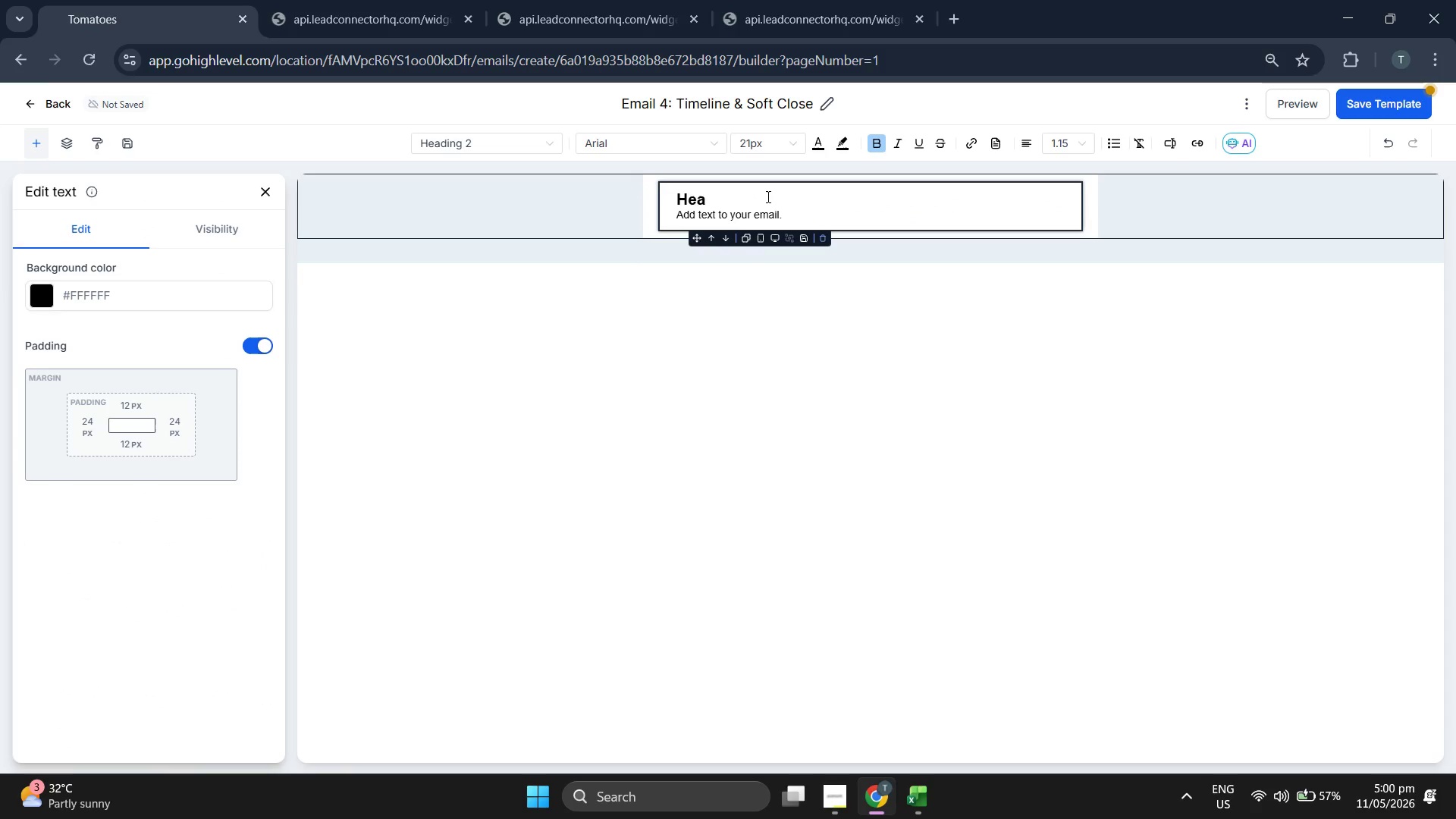 
key(Backspace)
 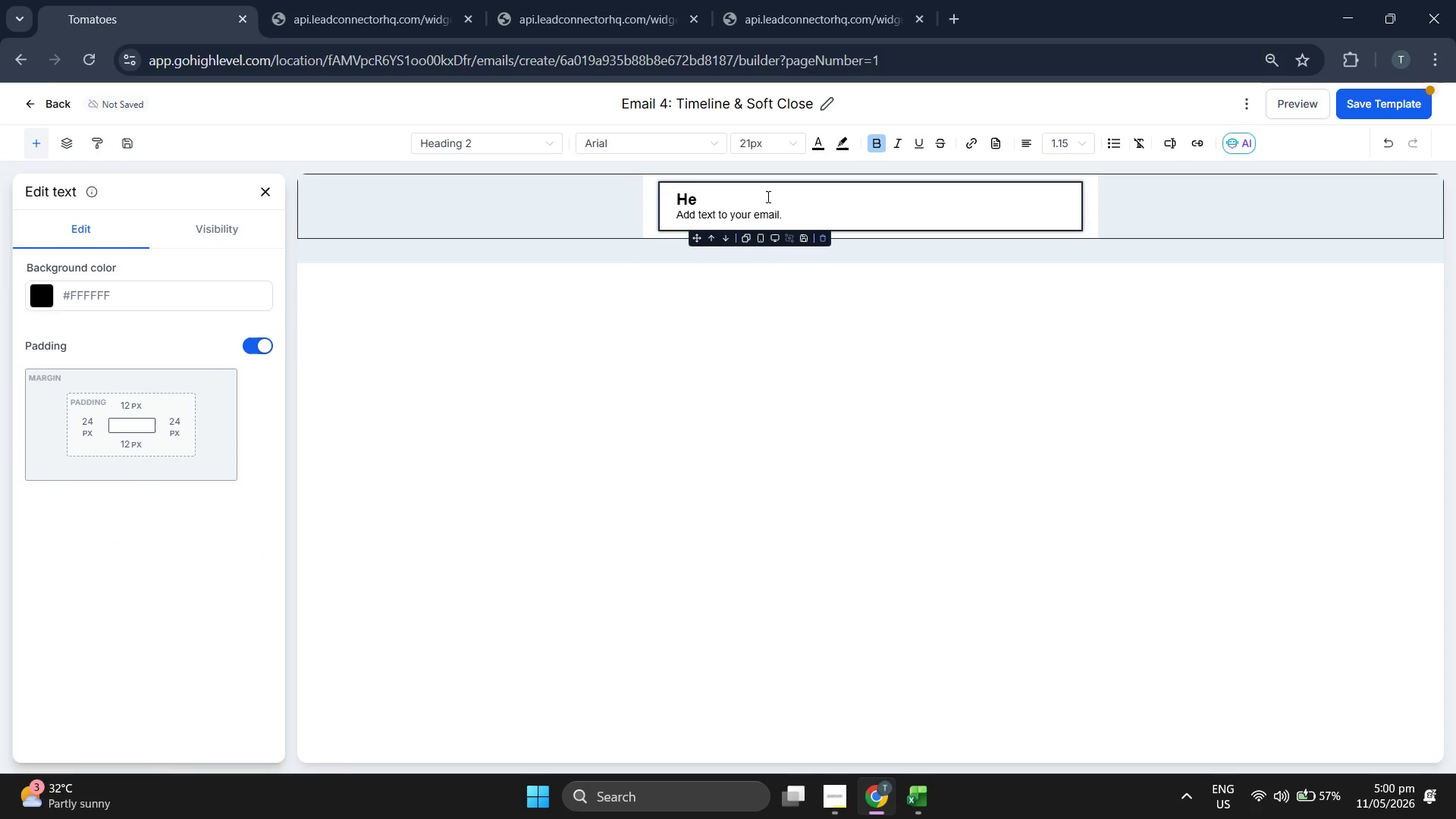 
key(Backspace)
 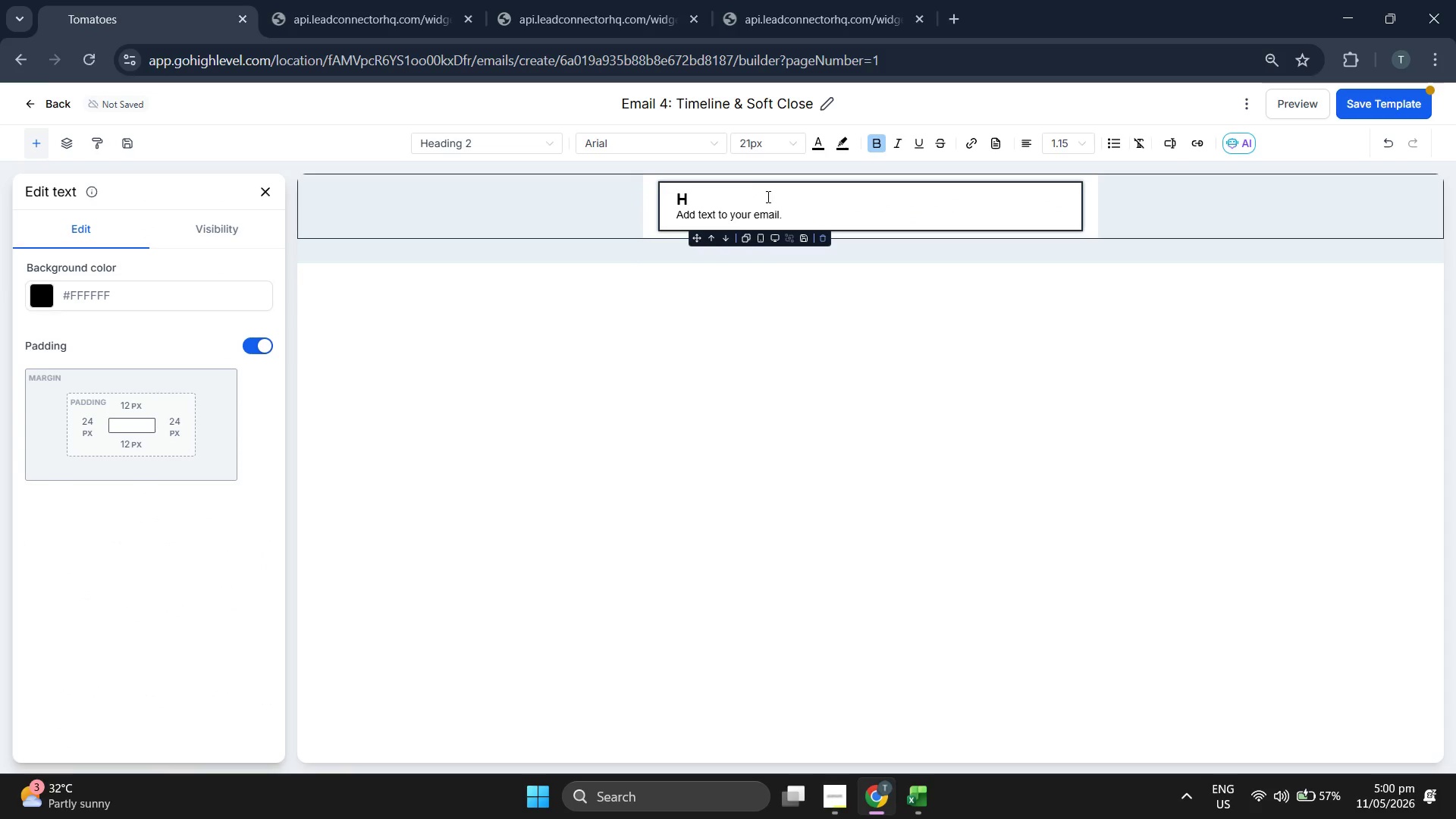 
key(Backspace)
 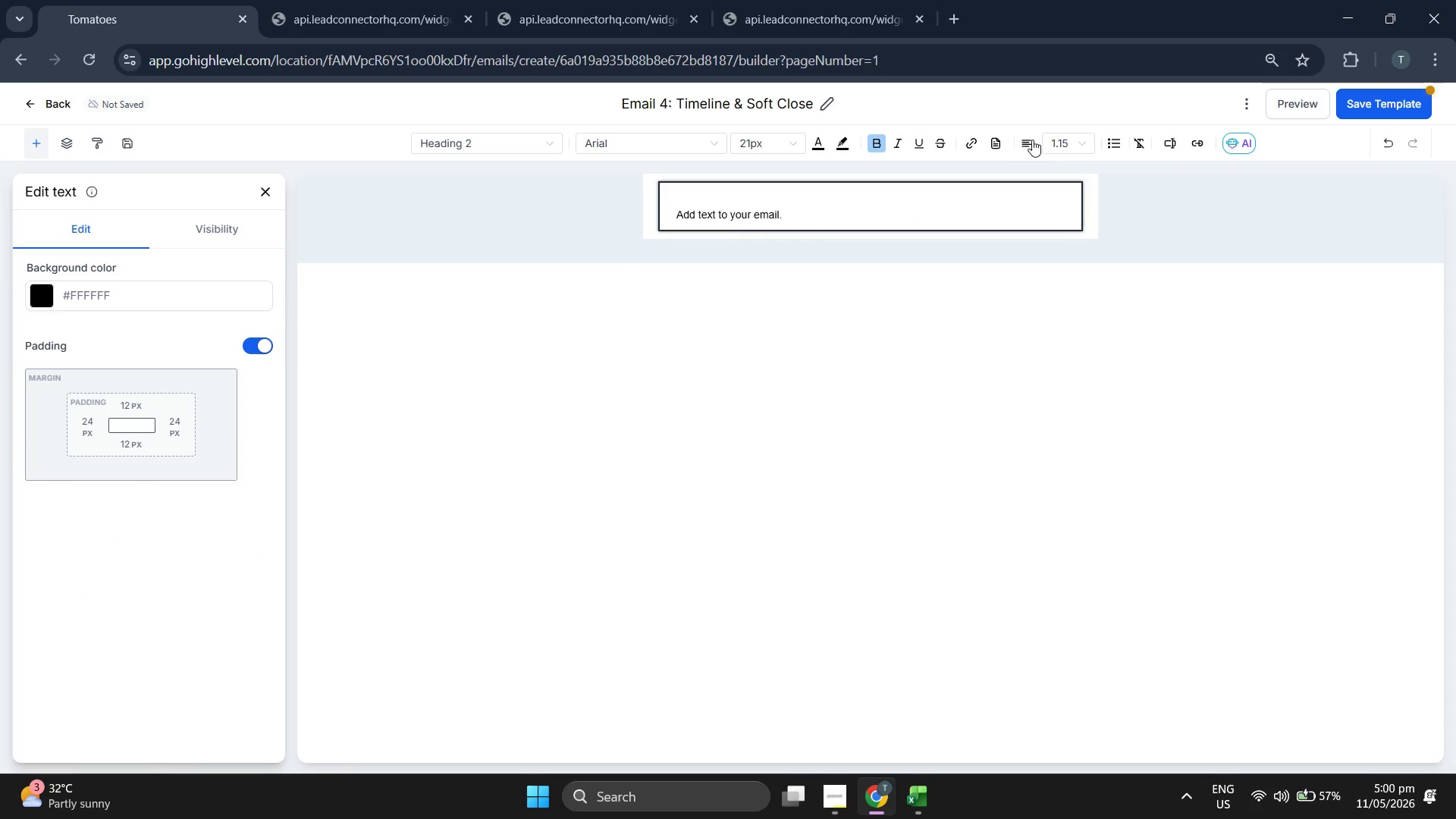 
left_click([1053, 137])
 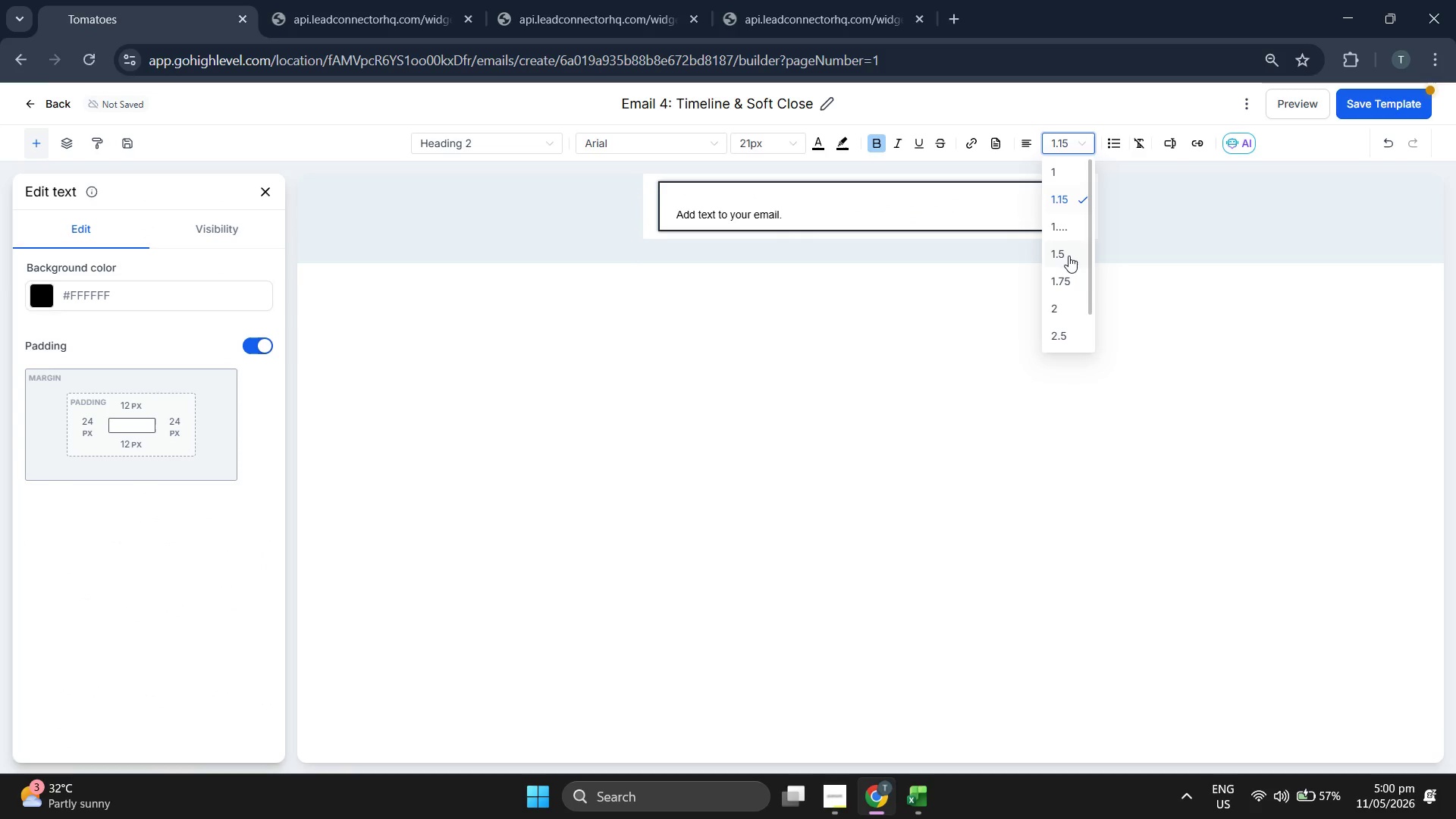 
left_click([1068, 256])
 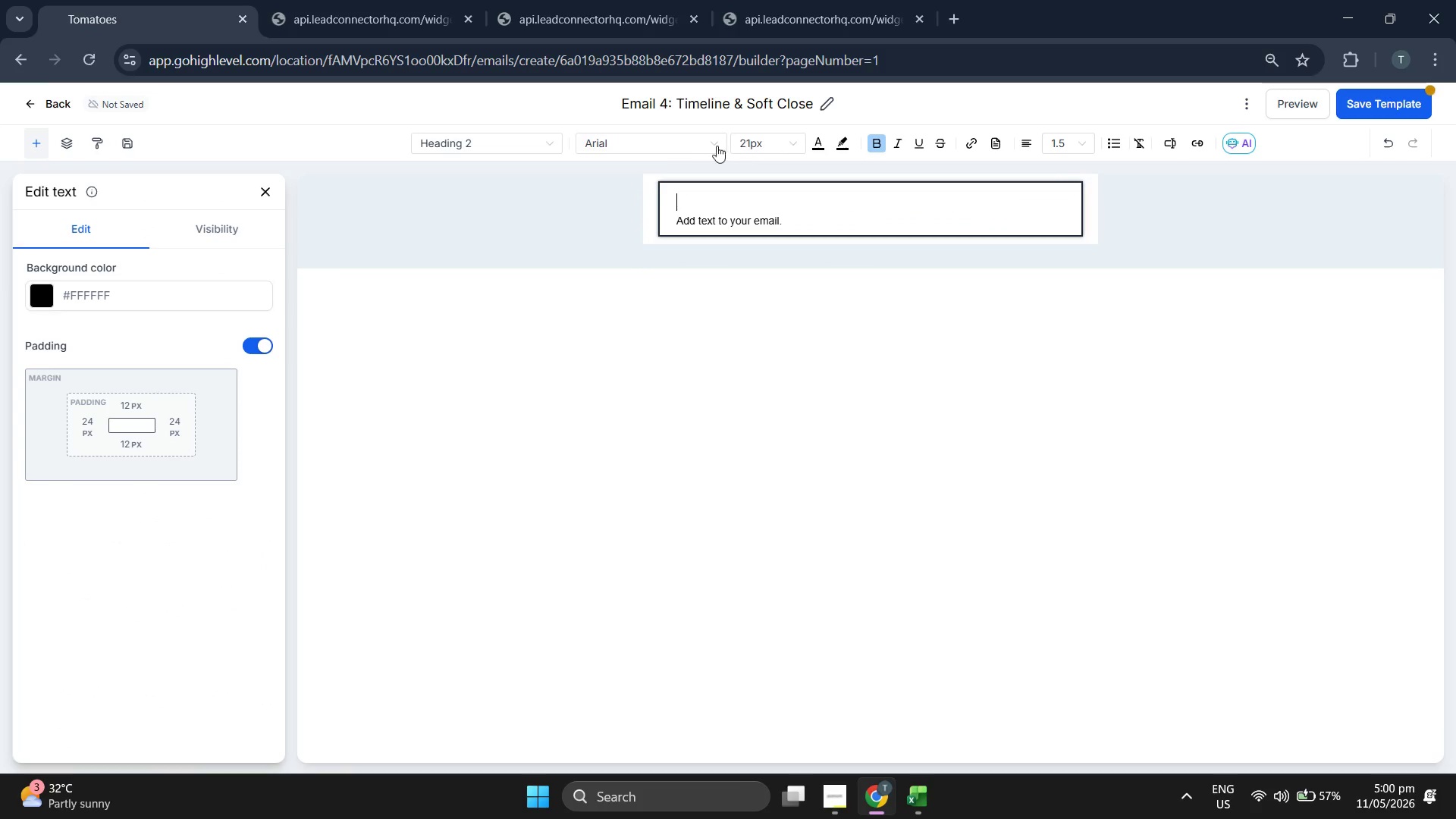 
left_click([680, 143])
 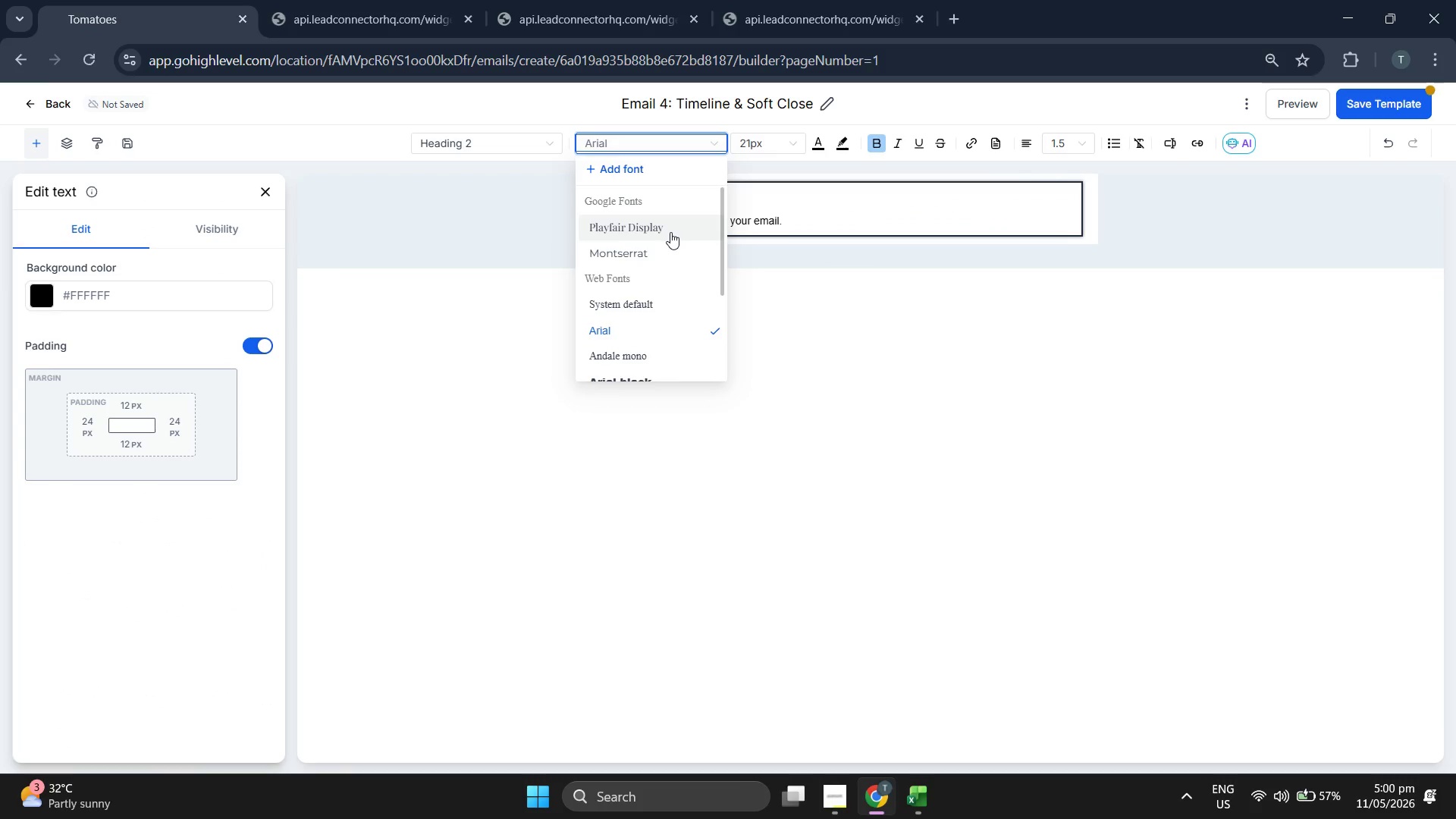 
left_click([670, 233])
 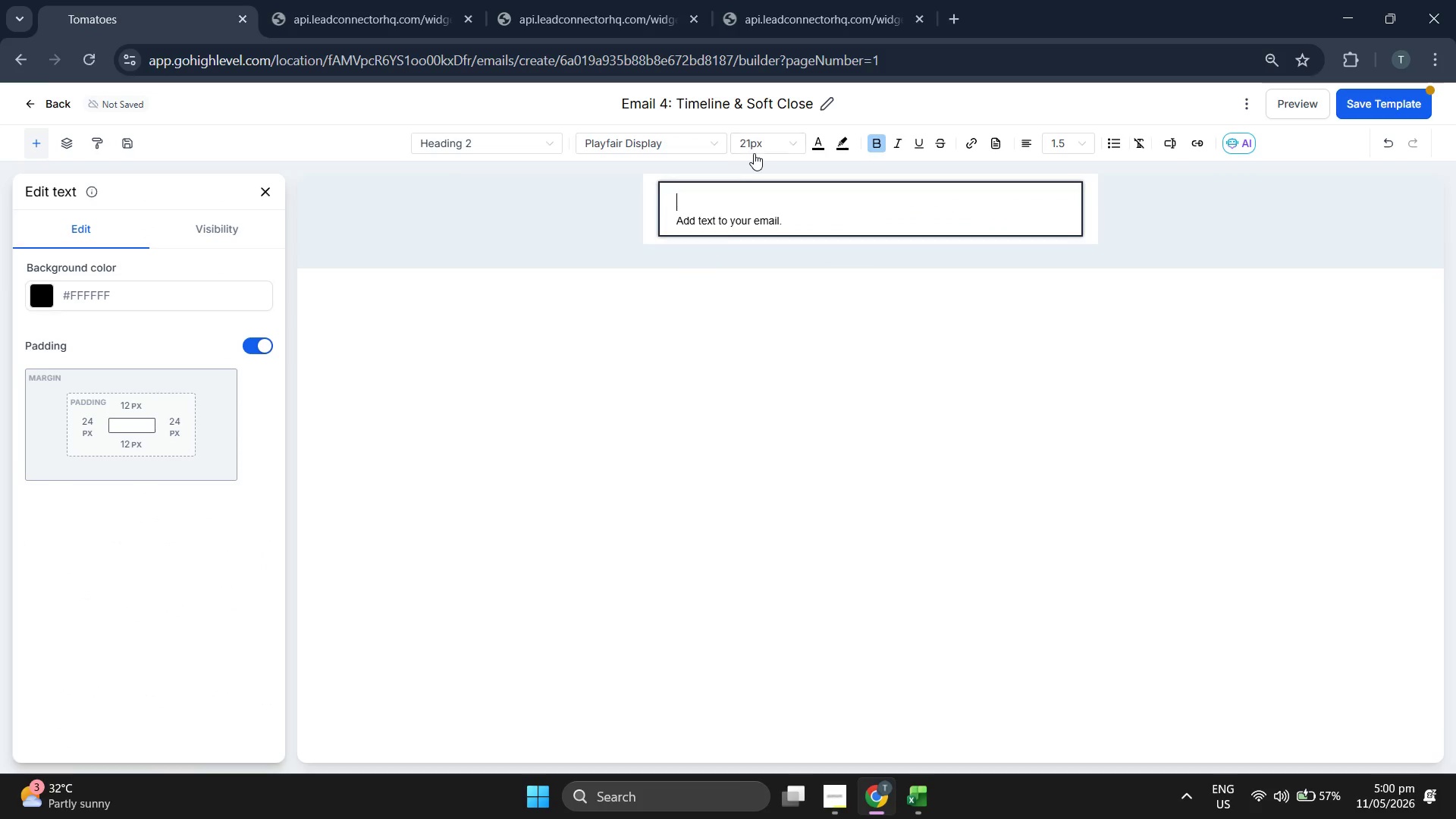 
left_click([760, 144])
 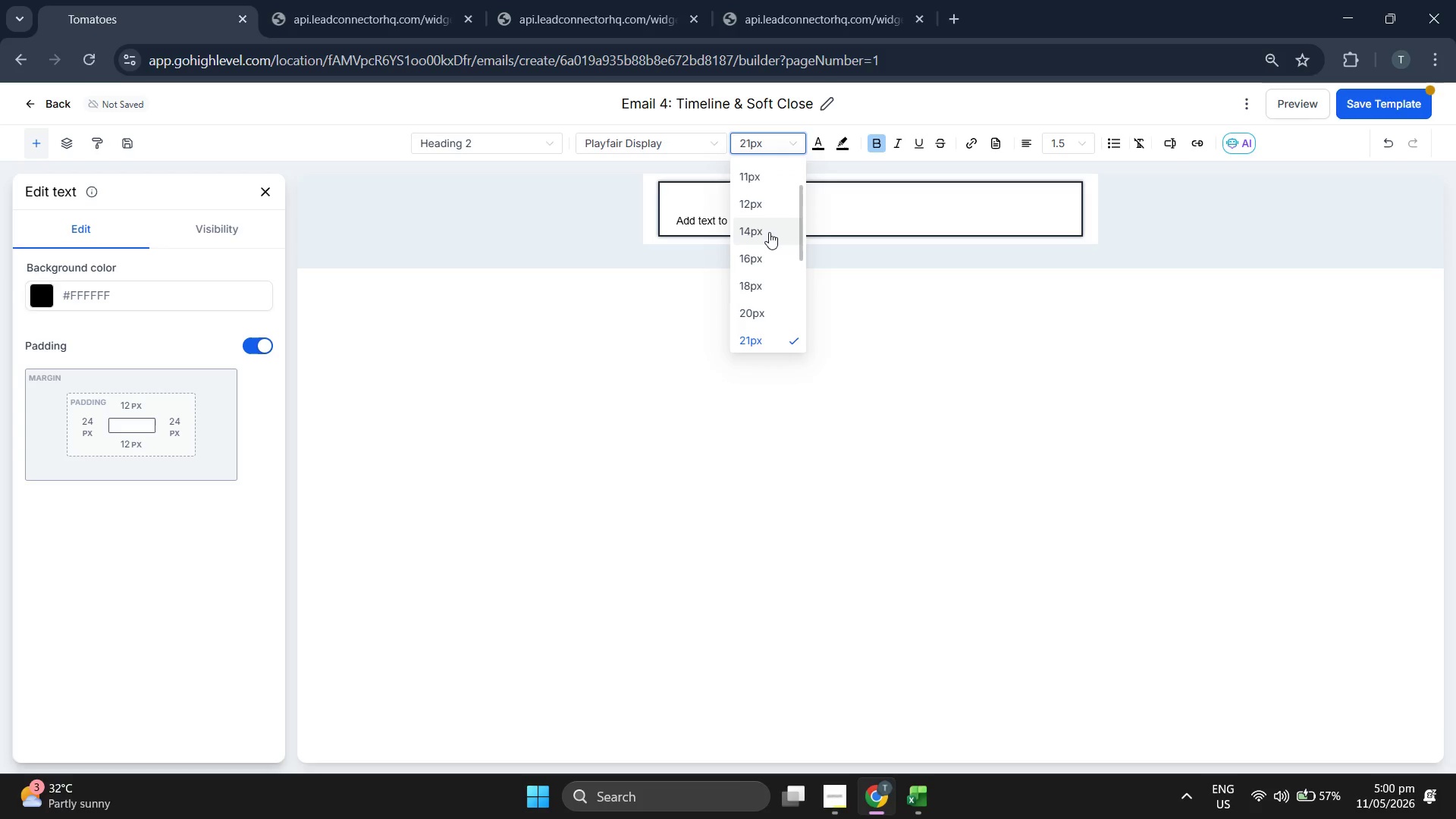 
left_click([779, 273])
 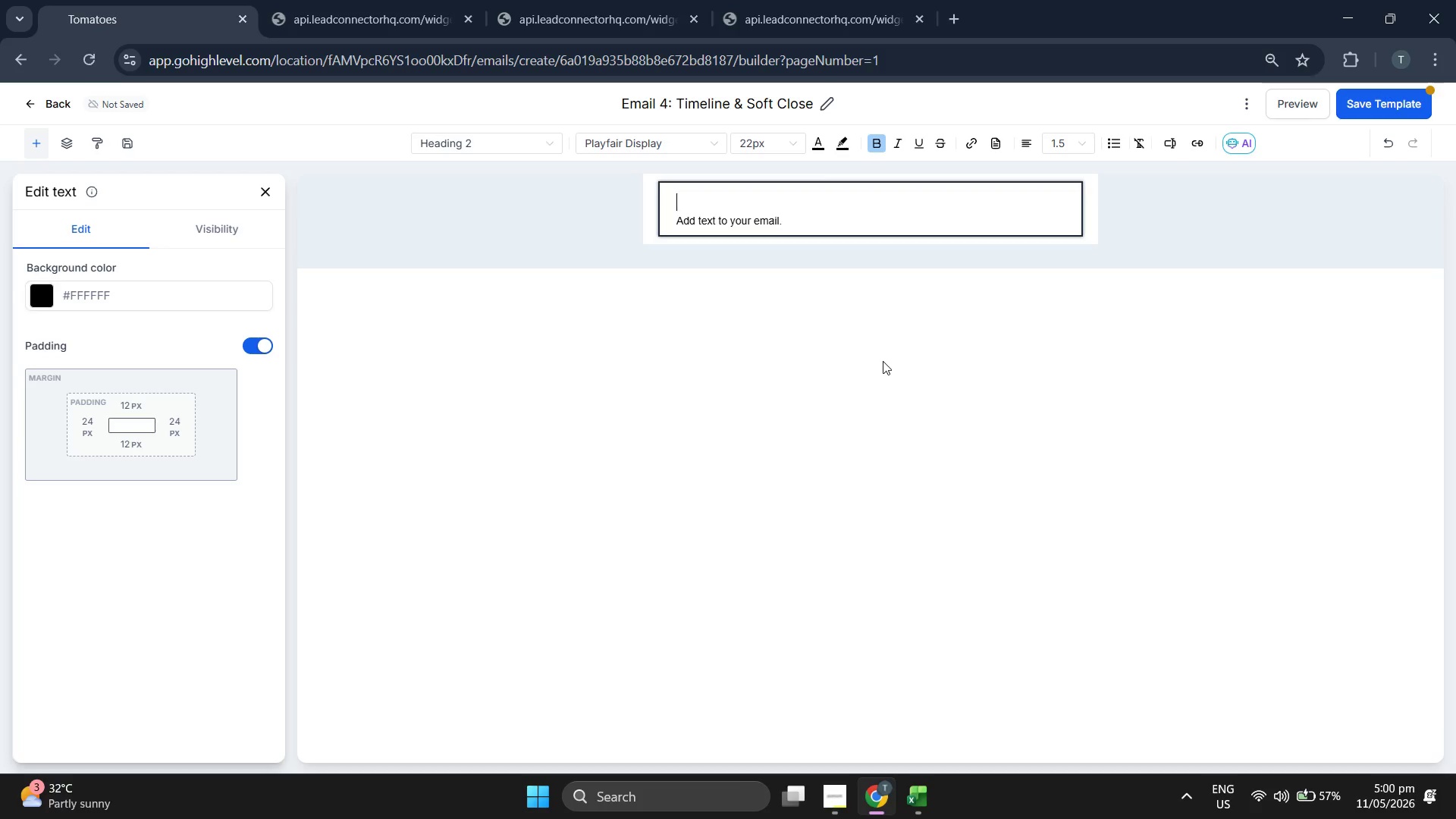 
type(Hi {{contact,)
 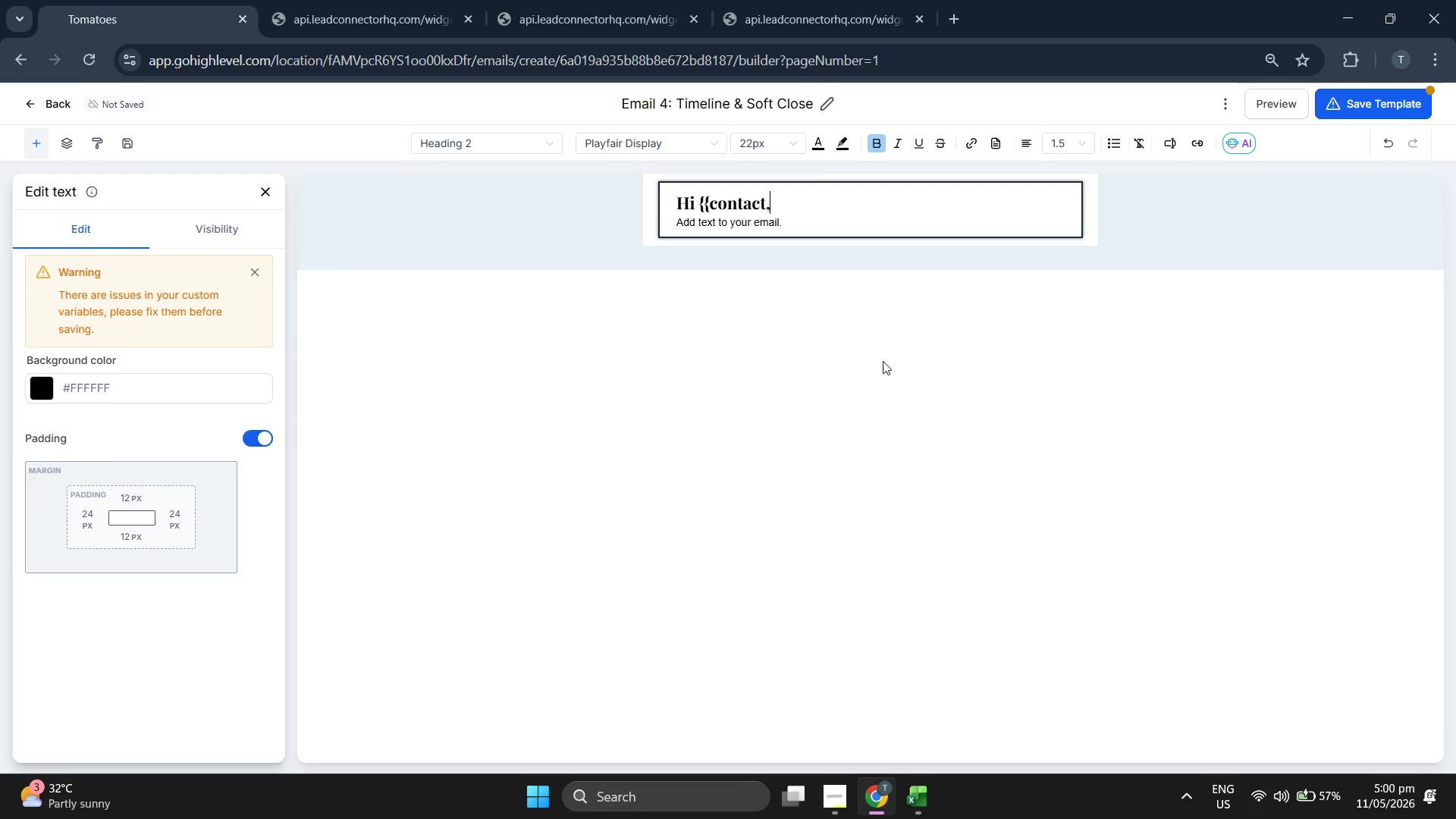 
scroll: coordinate [769, 232], scroll_direction: down, amount: 1.0
 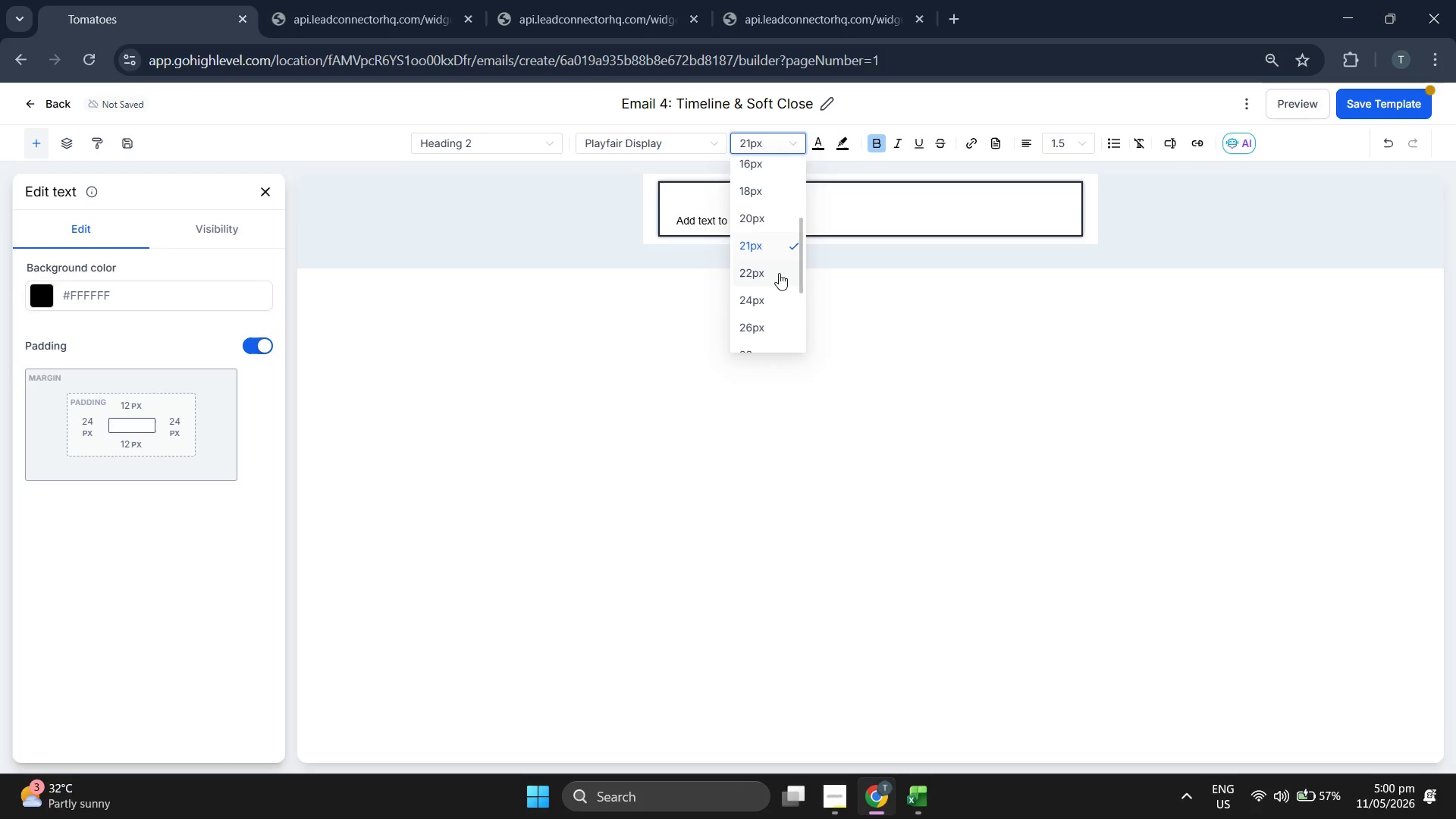 
key(Backspace)
type(.first_name}},)
 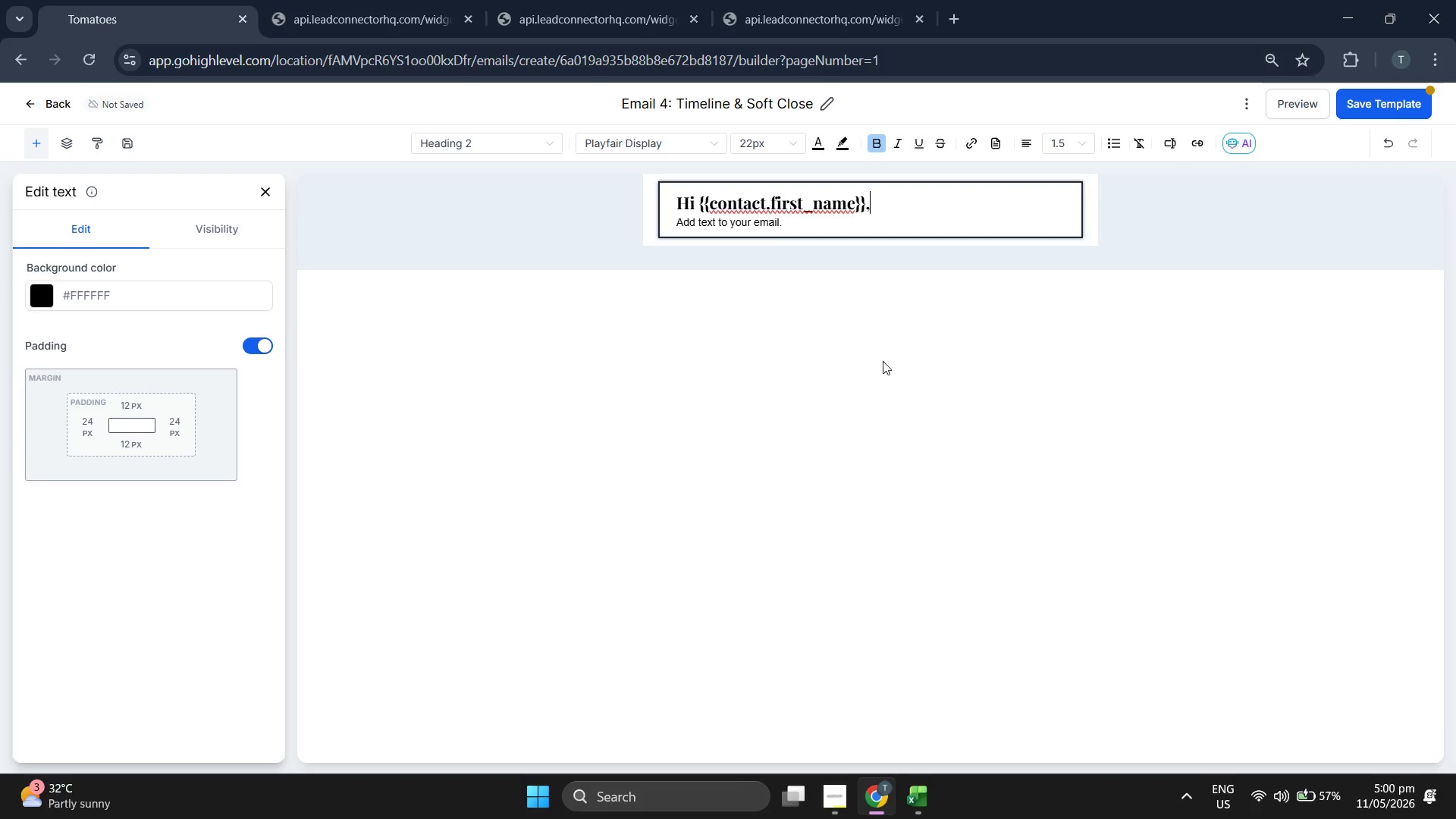 
key(ArrowDown)
 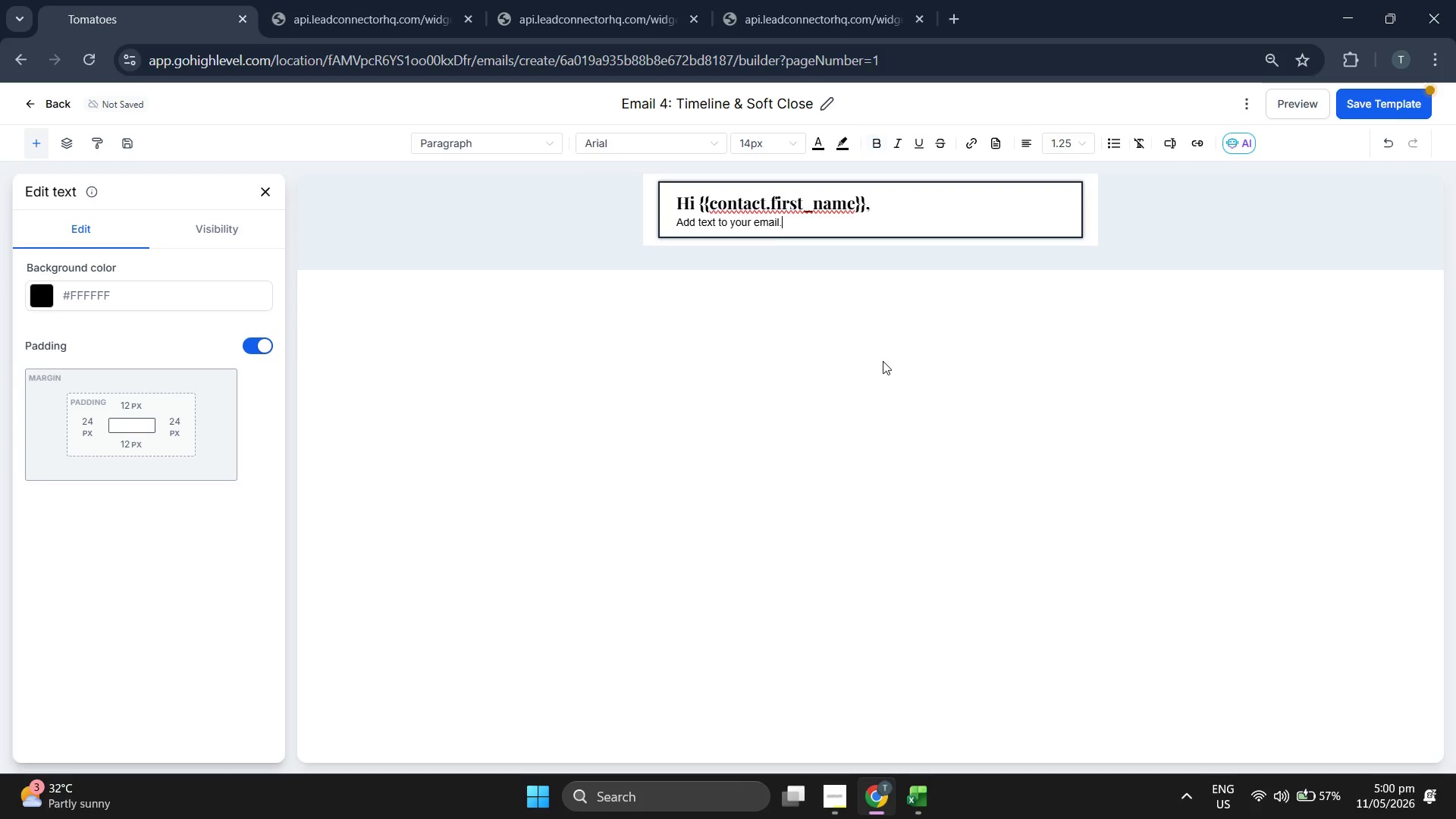 
key(Backspace)
 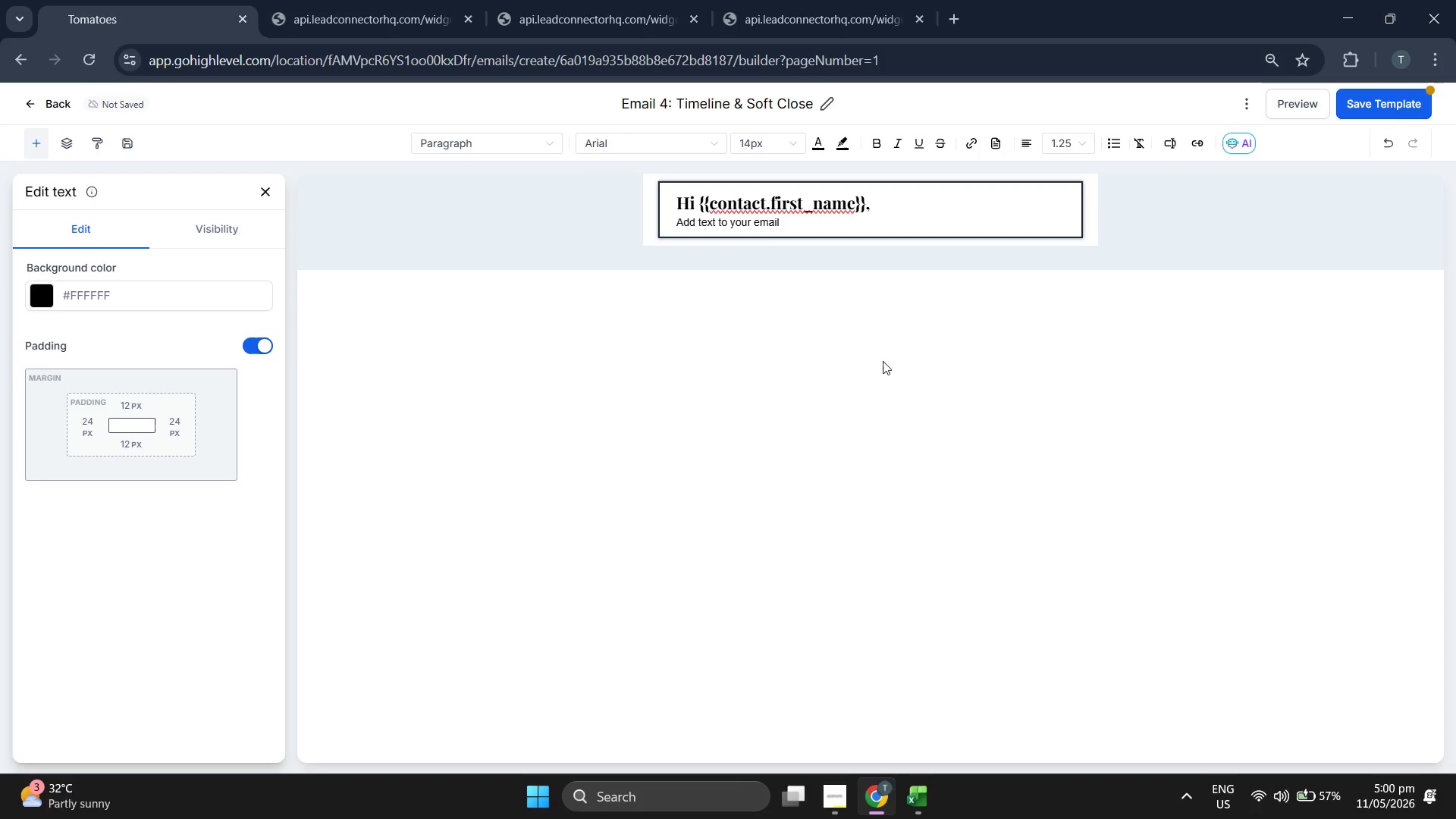 
key(Backspace)
 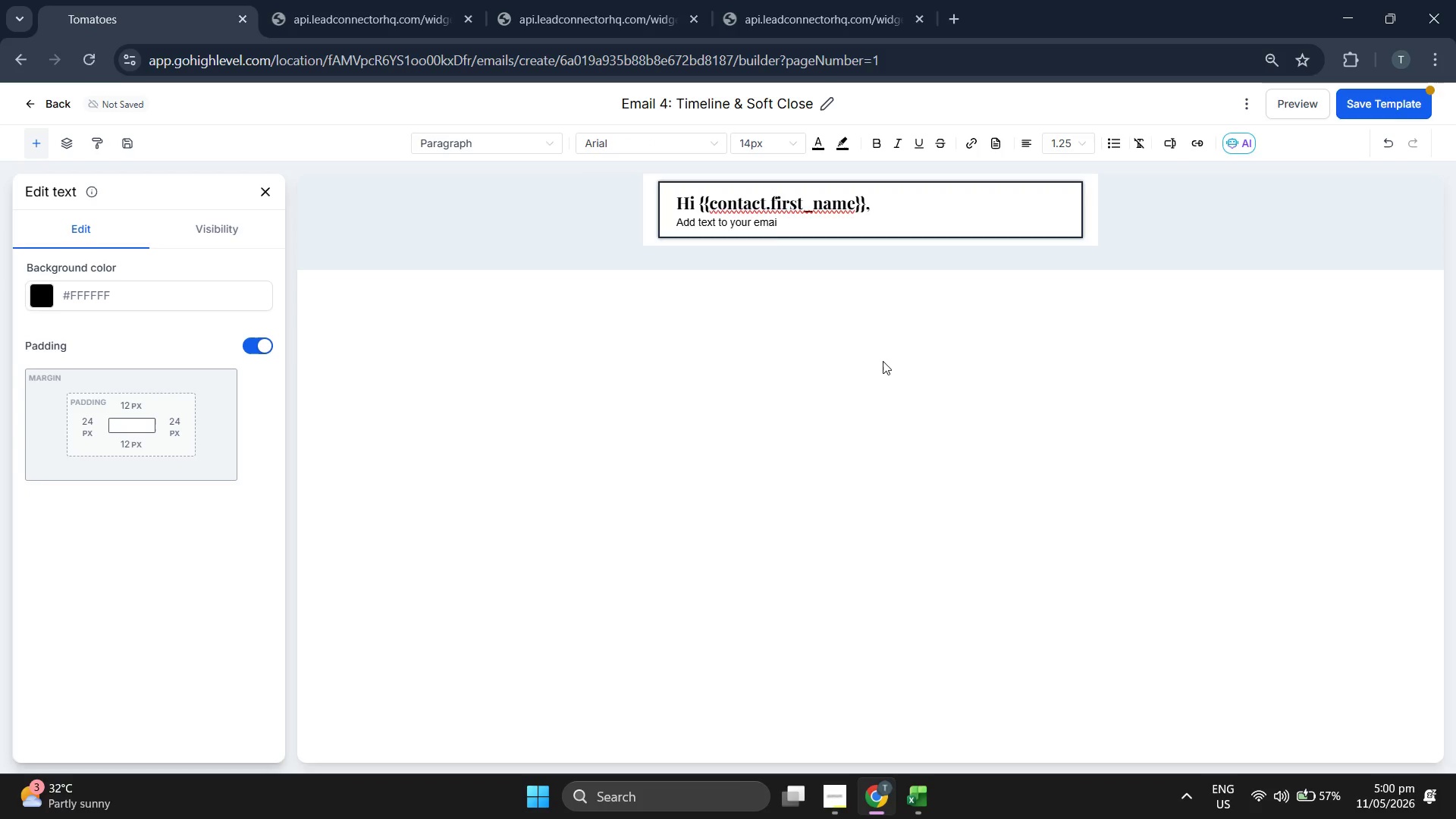 
key(Backspace)
 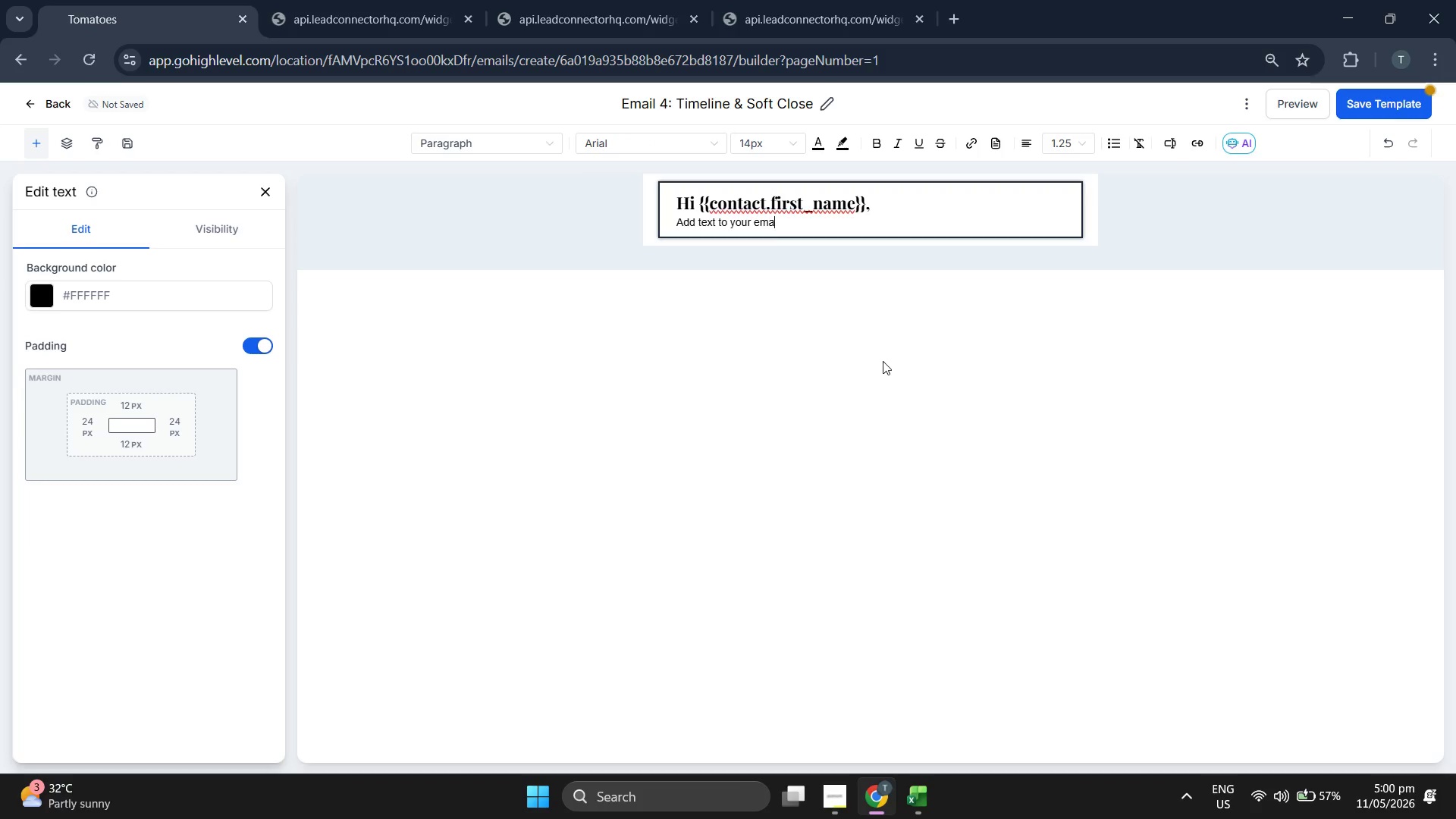 
key(Backspace)
 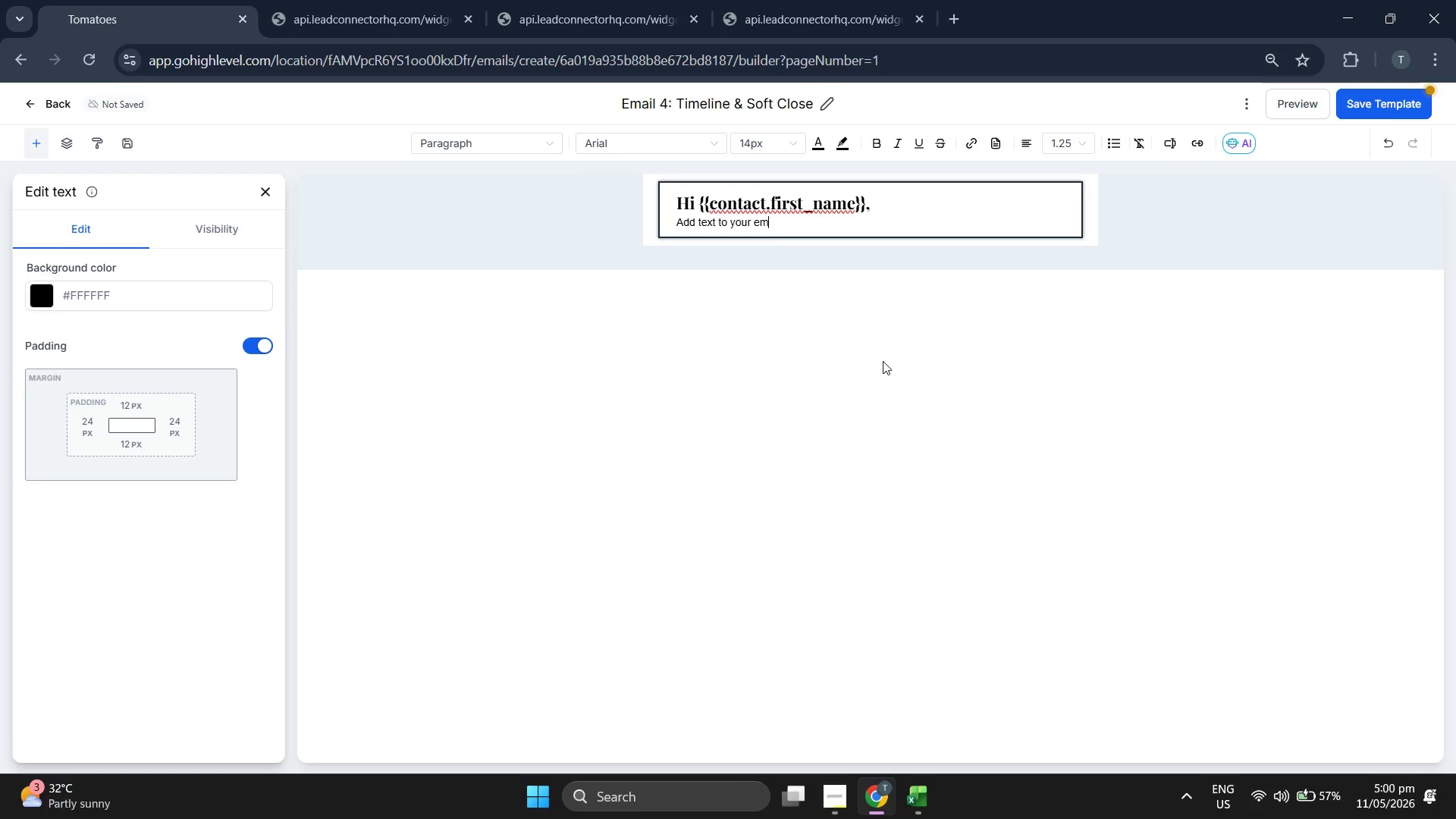 
key(Backspace)
 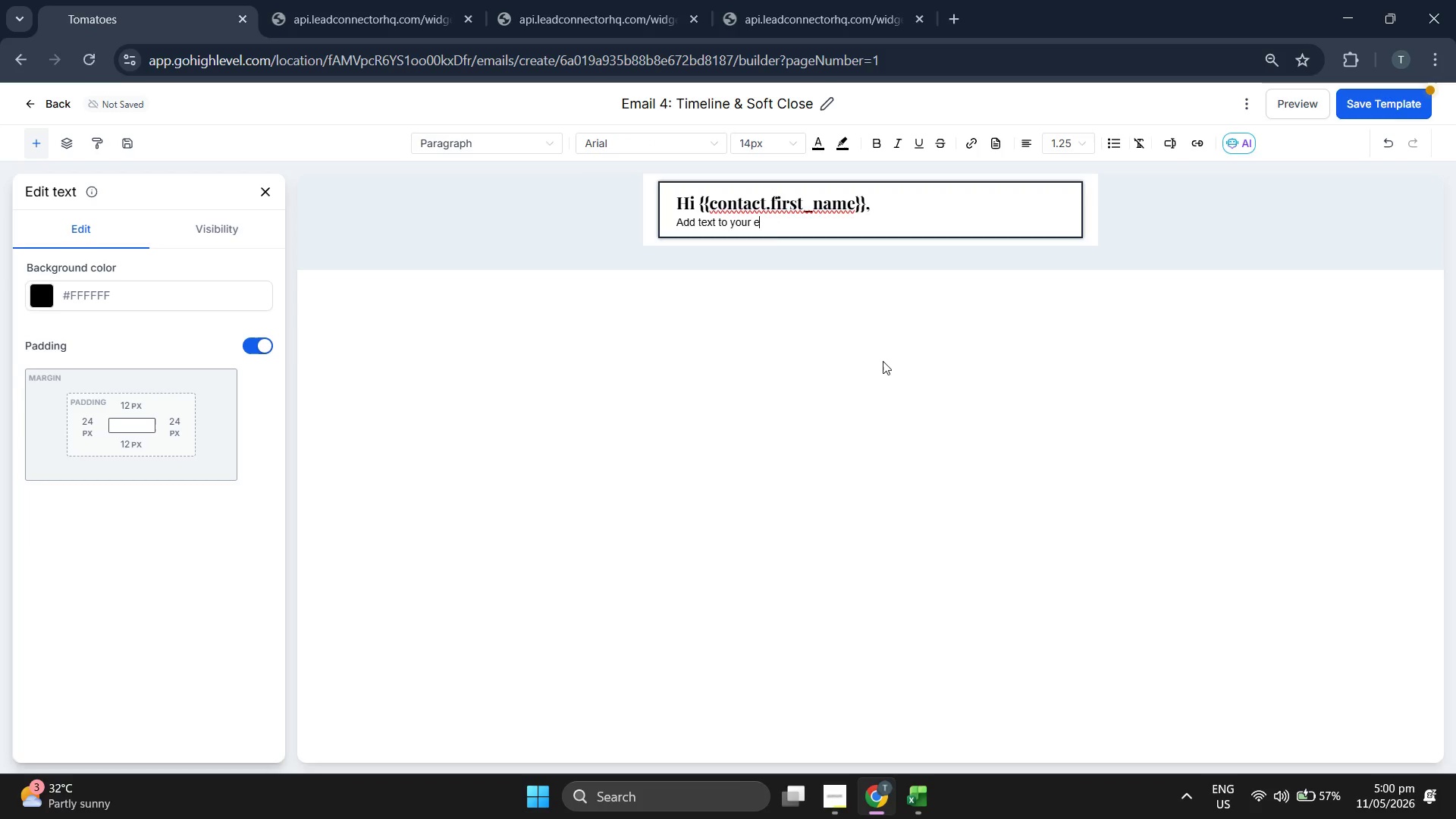 
key(Backspace)
 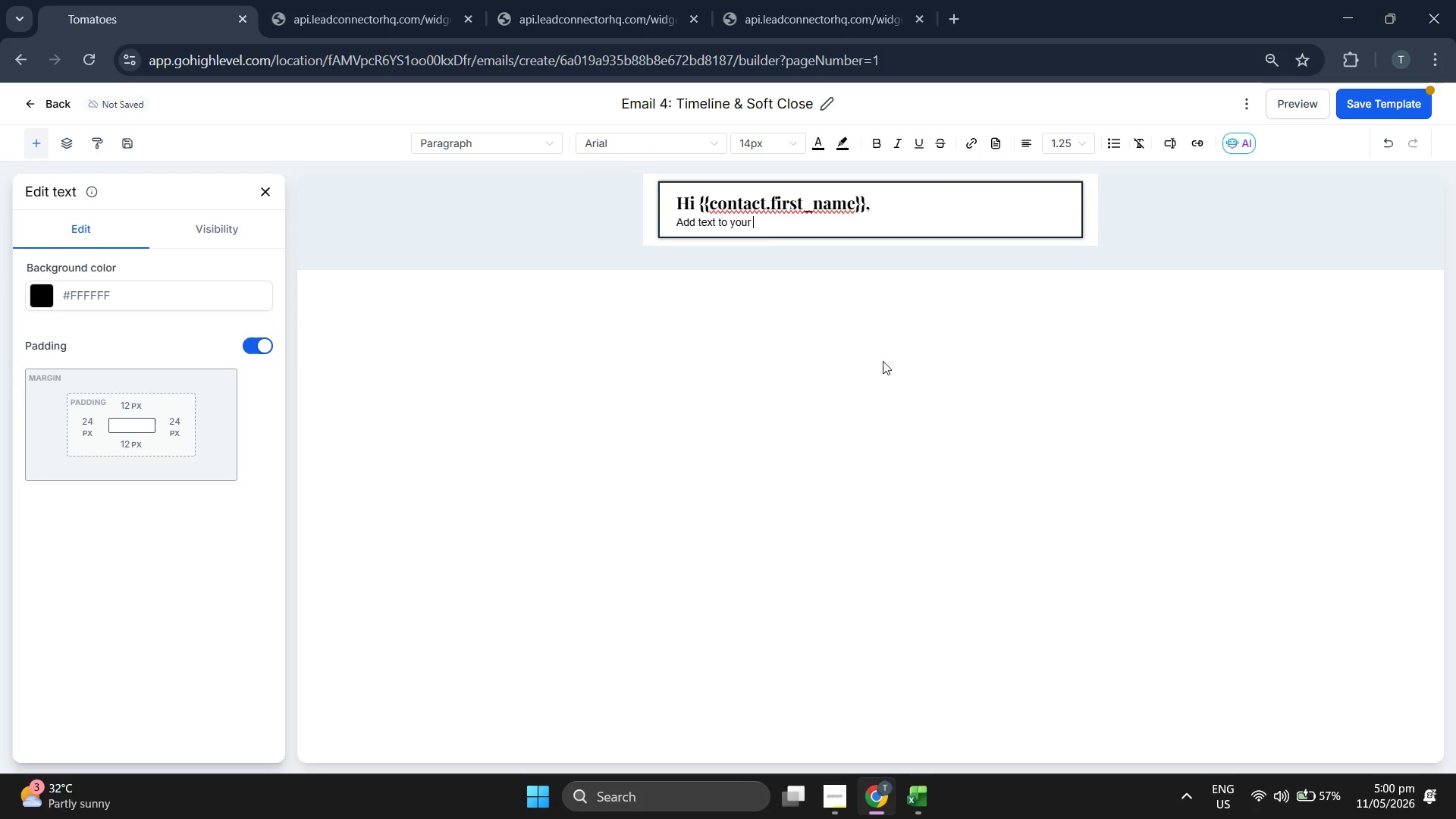 
key(Backspace)
 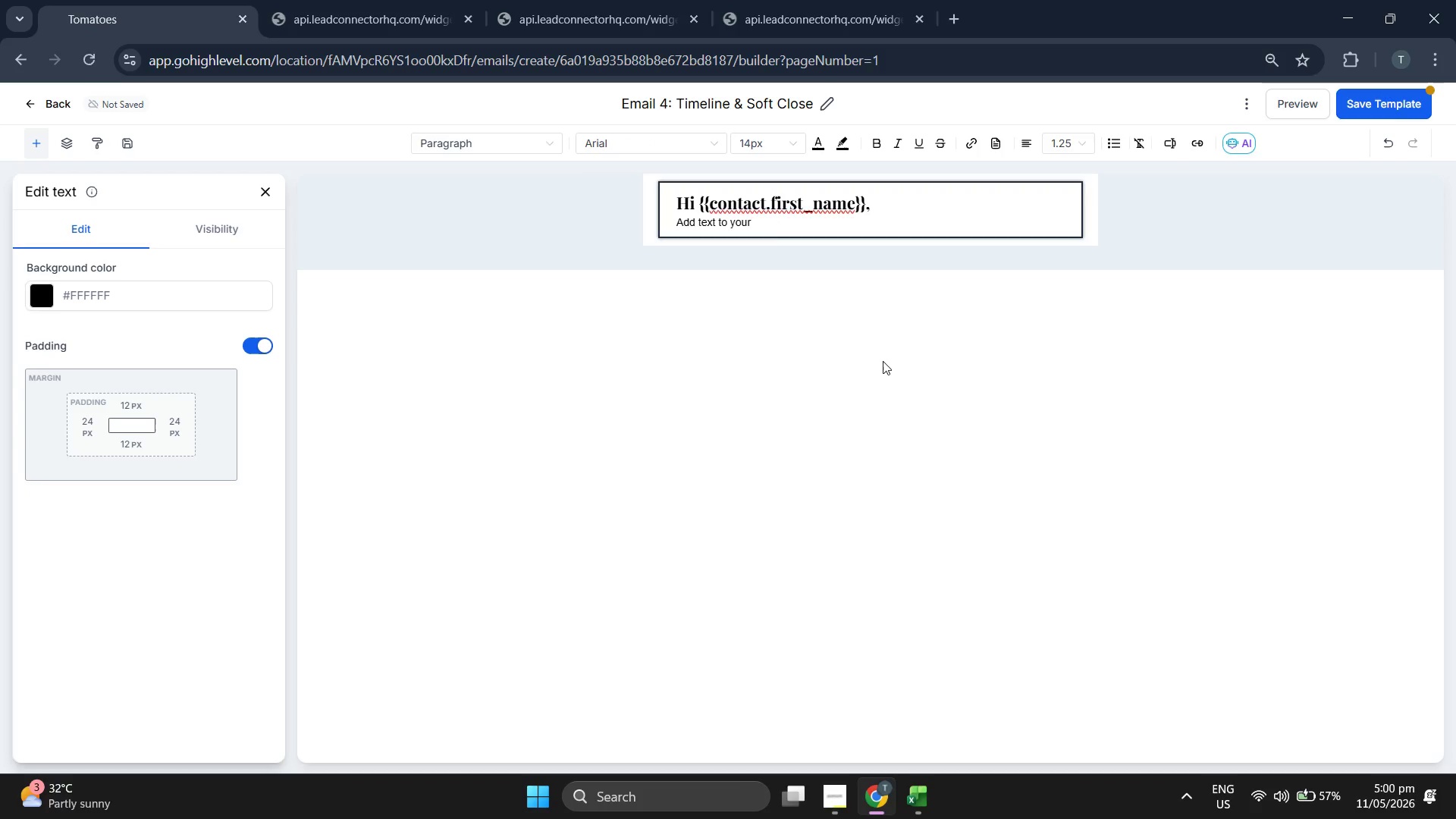 
key(Backspace)
 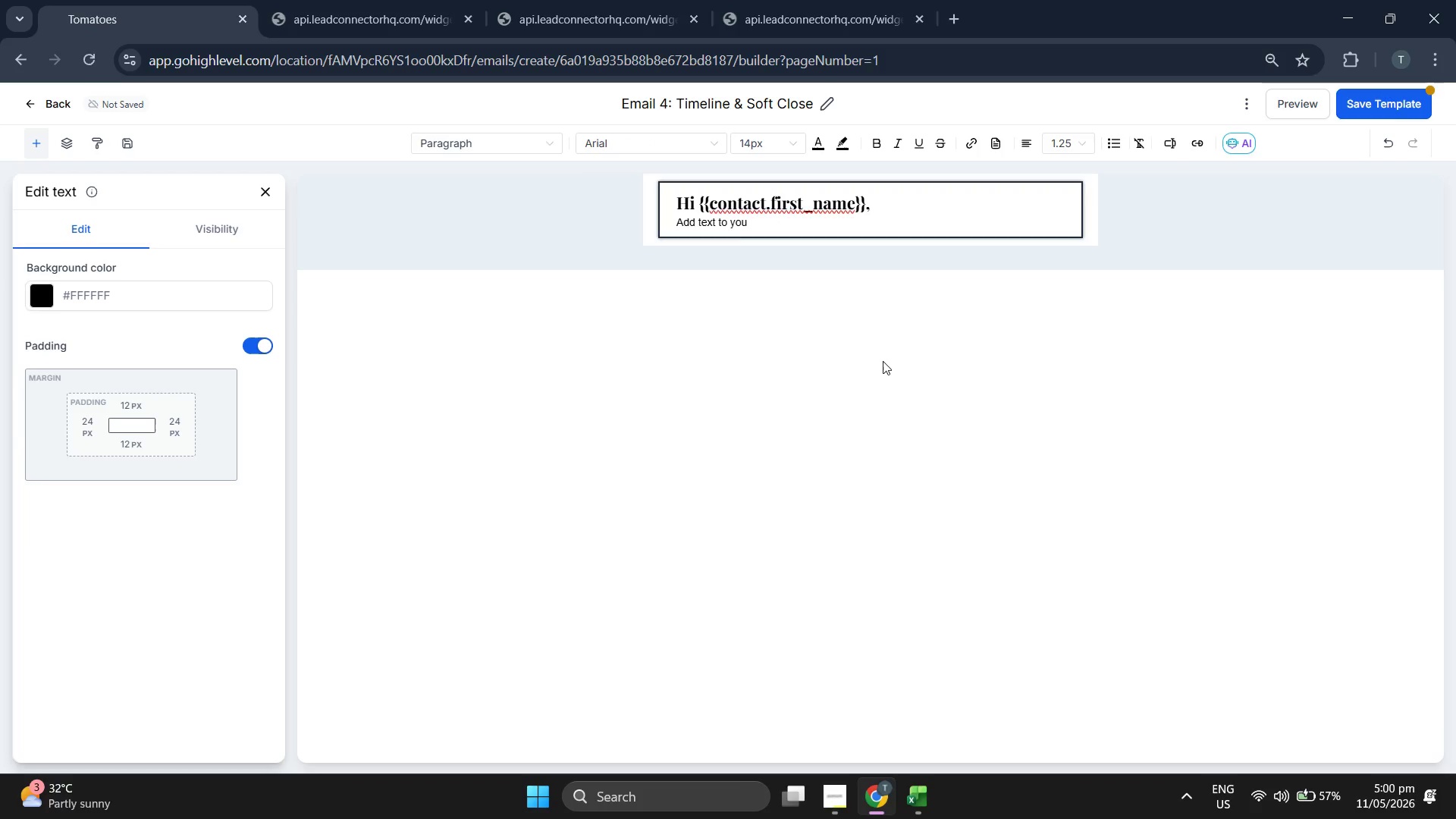 
key(Backspace)
 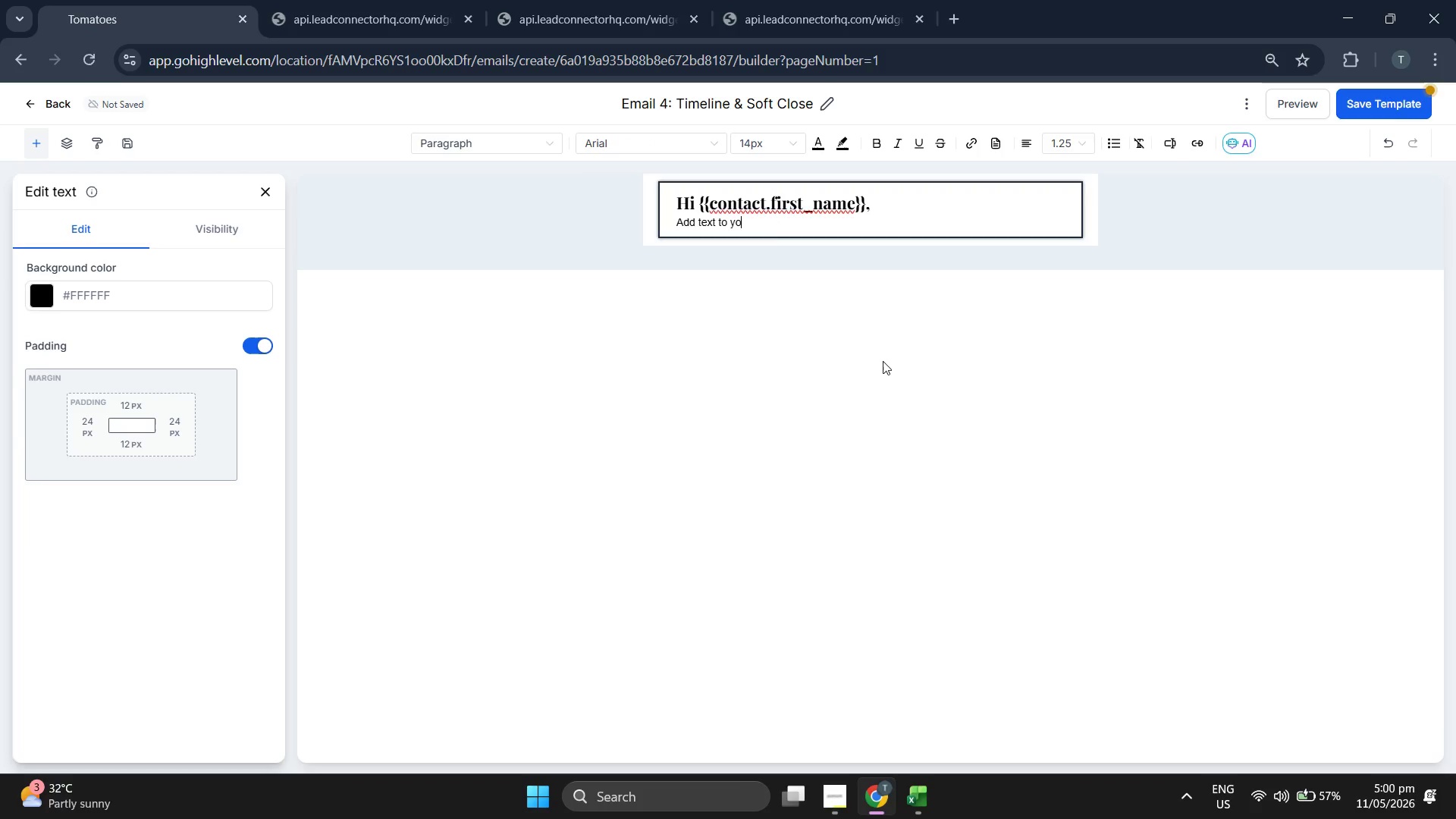 
key(Backspace)
 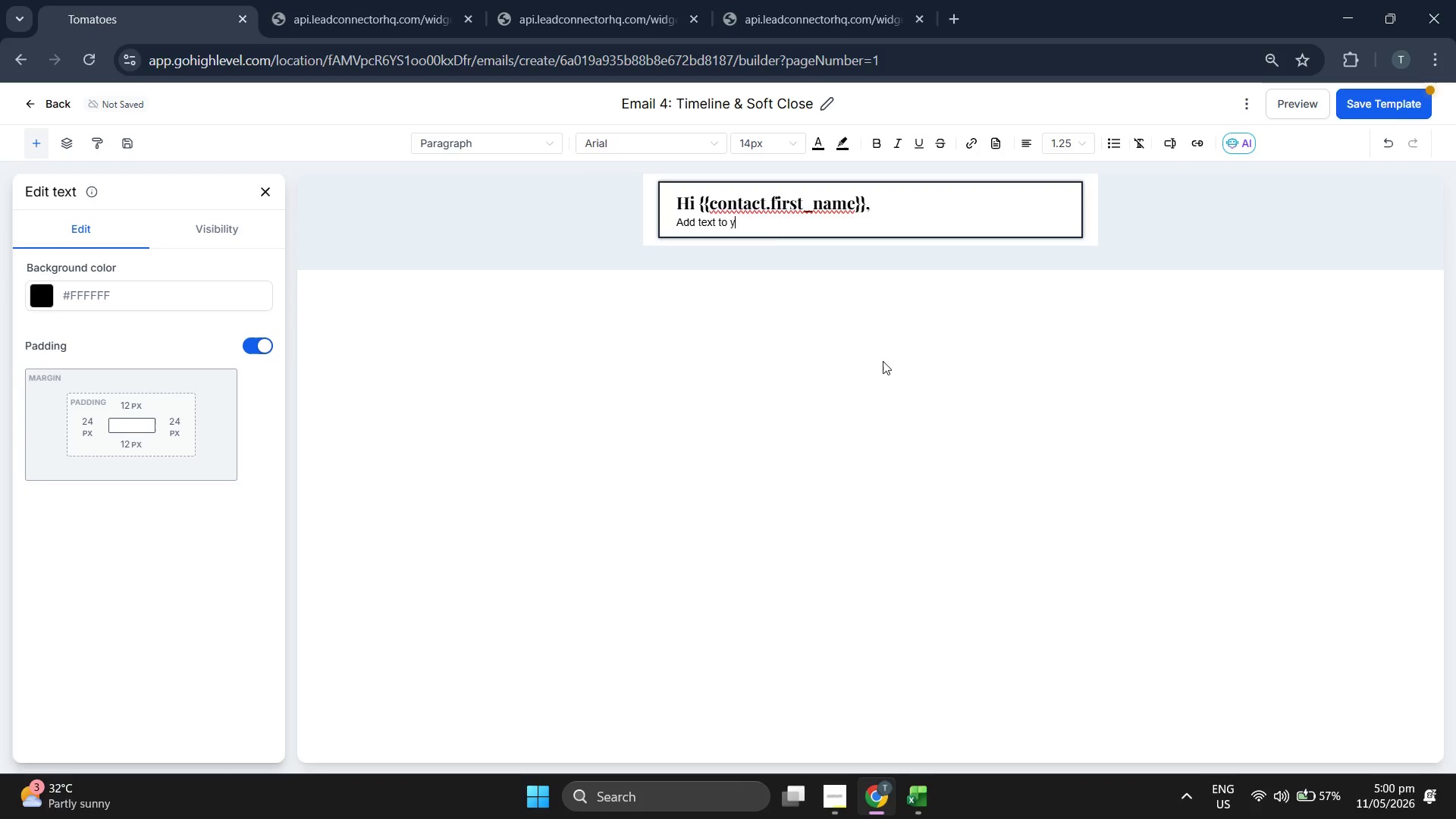 
key(Backspace)
 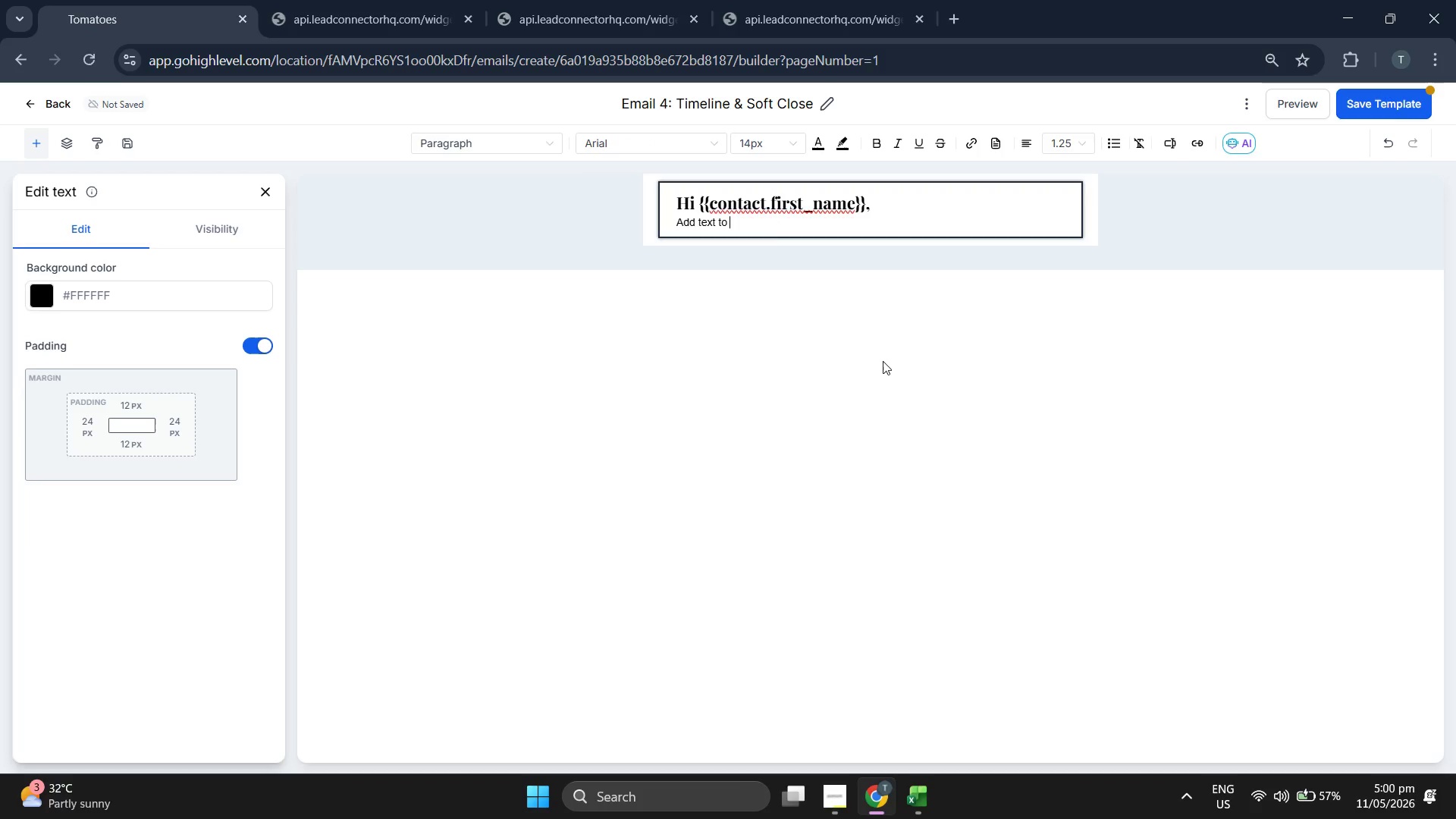 
key(Backspace)
 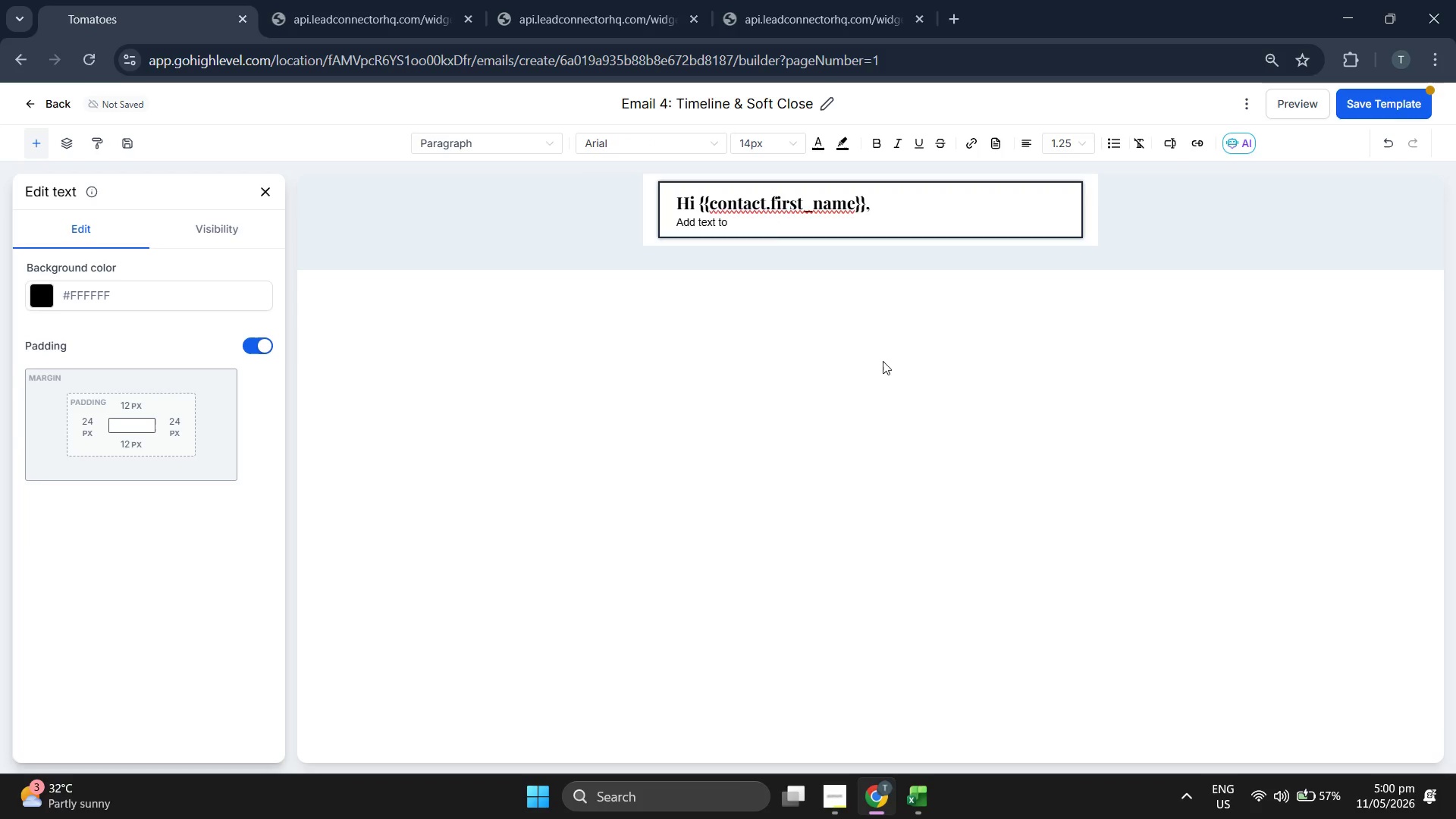 
key(Backspace)
 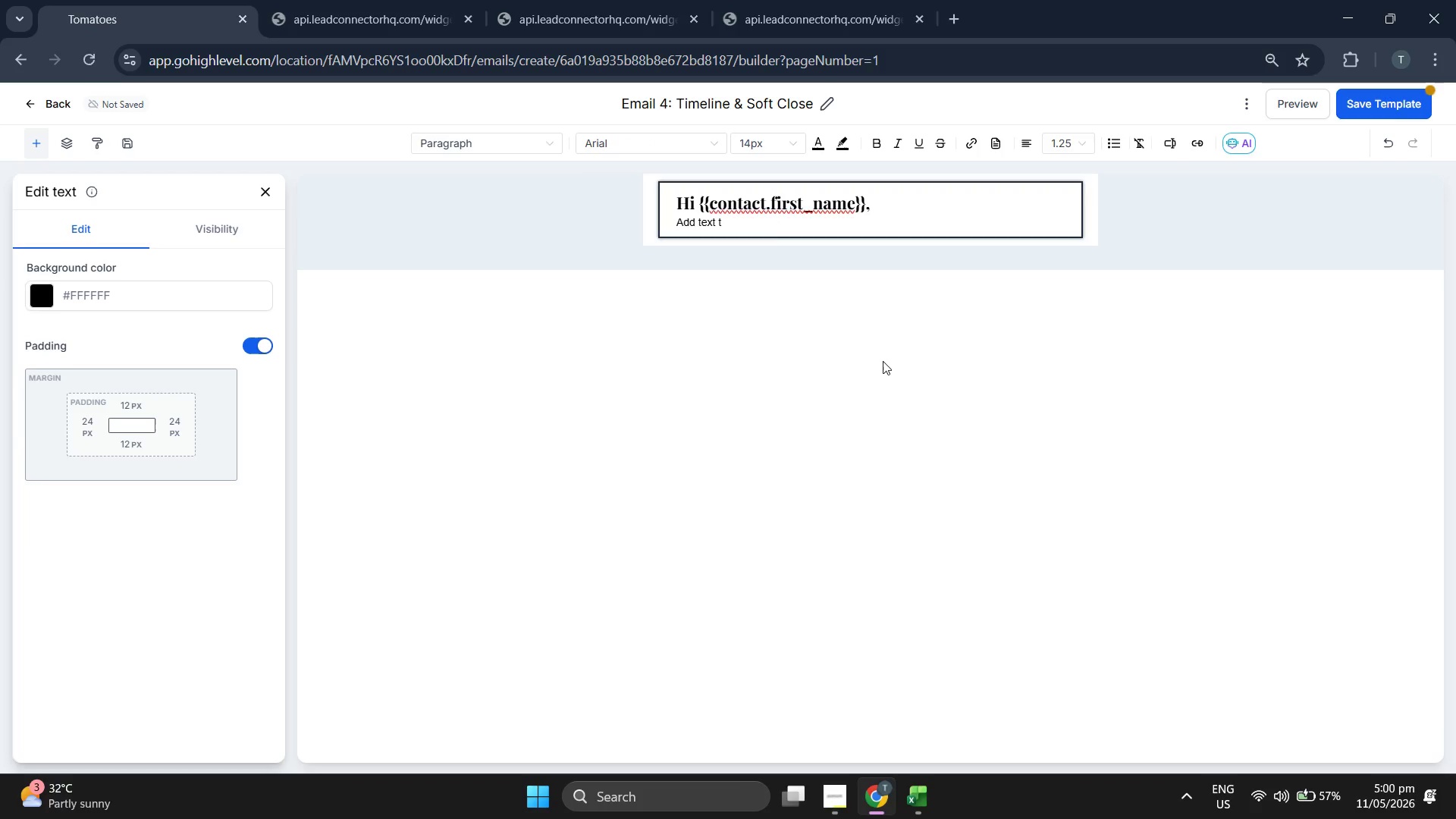 
key(Backspace)
 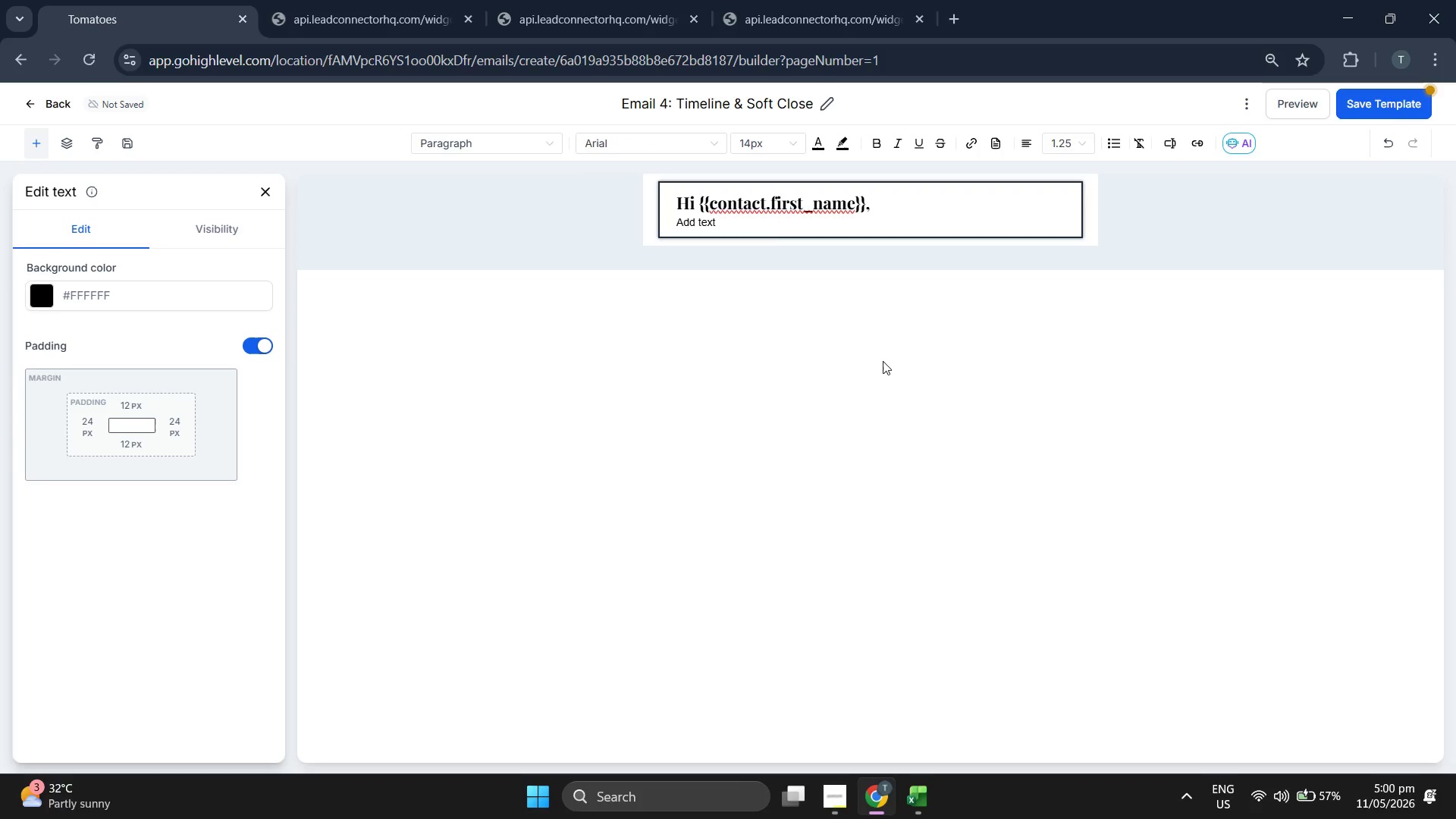 
key(Backspace)
 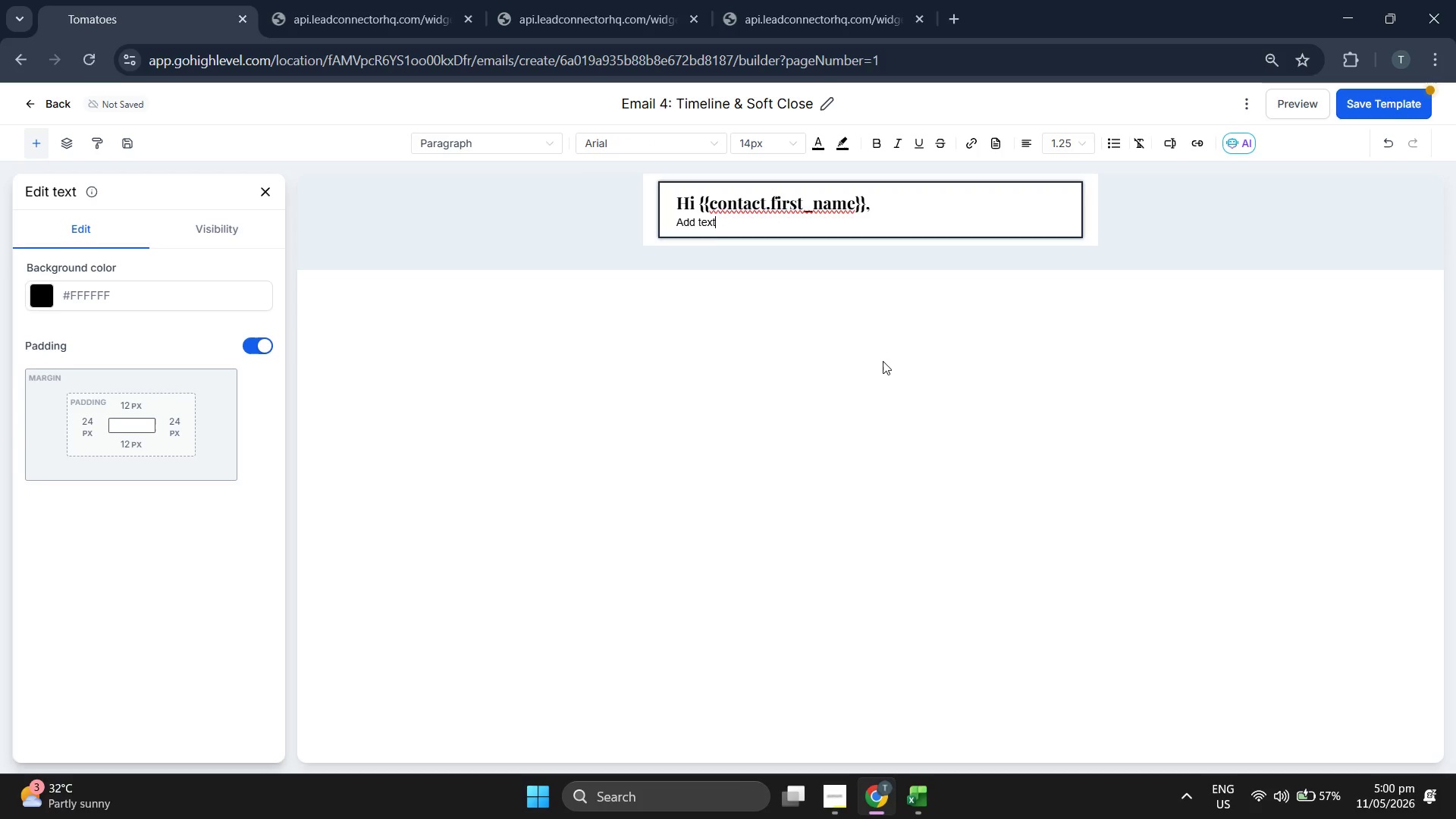 
key(Backspace)
 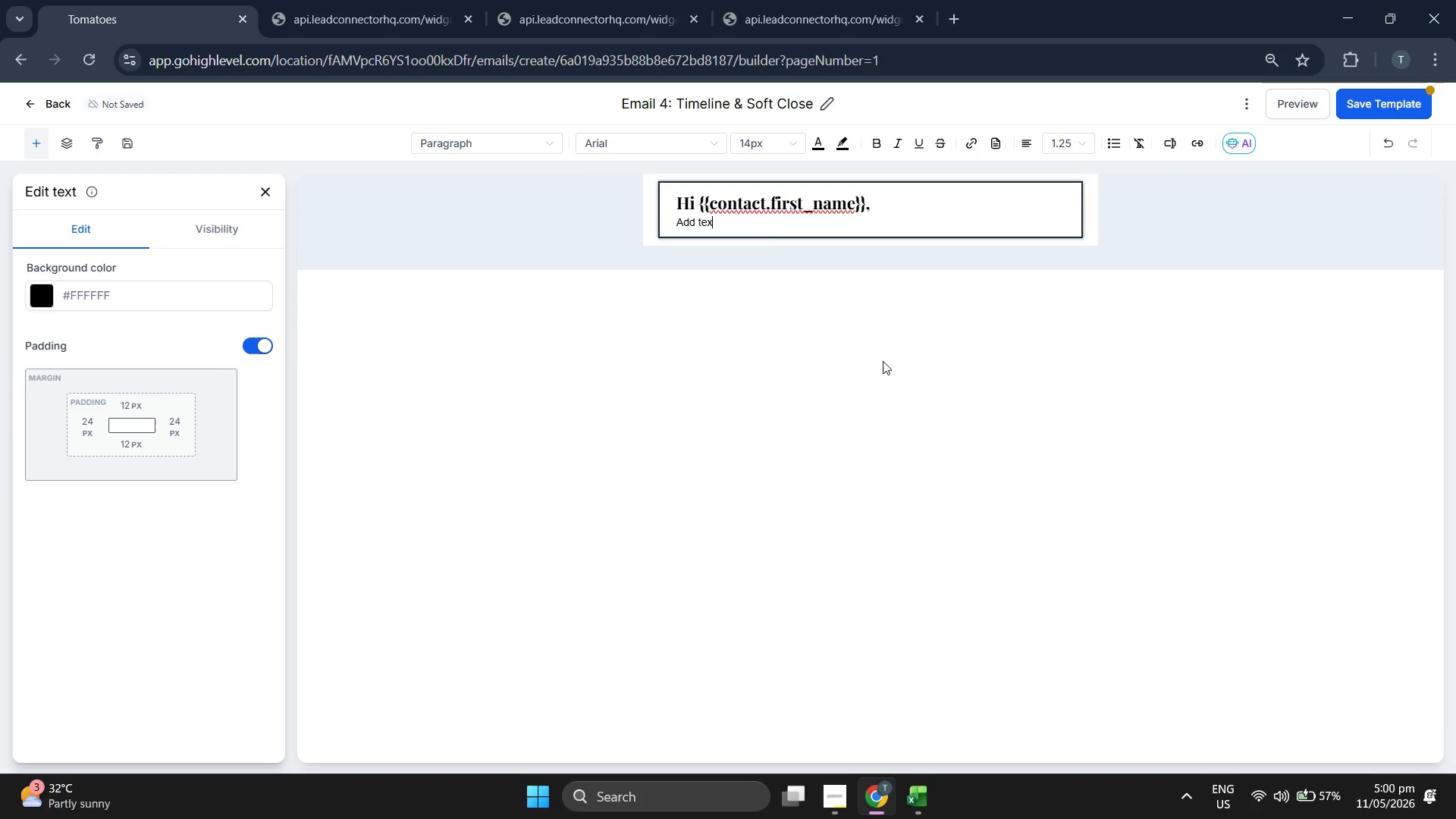 
key(Backspace)
 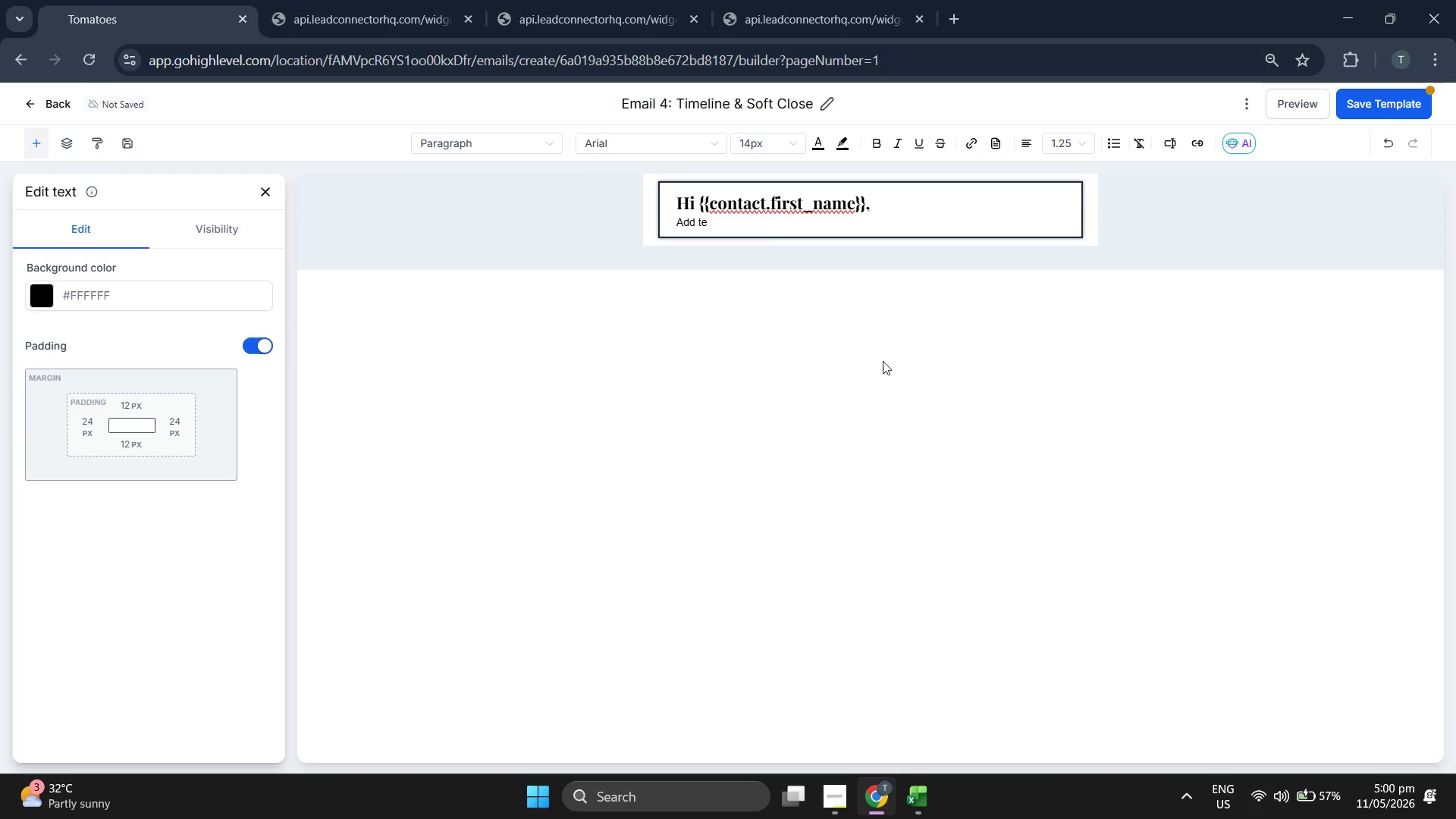 
key(Backspace)
 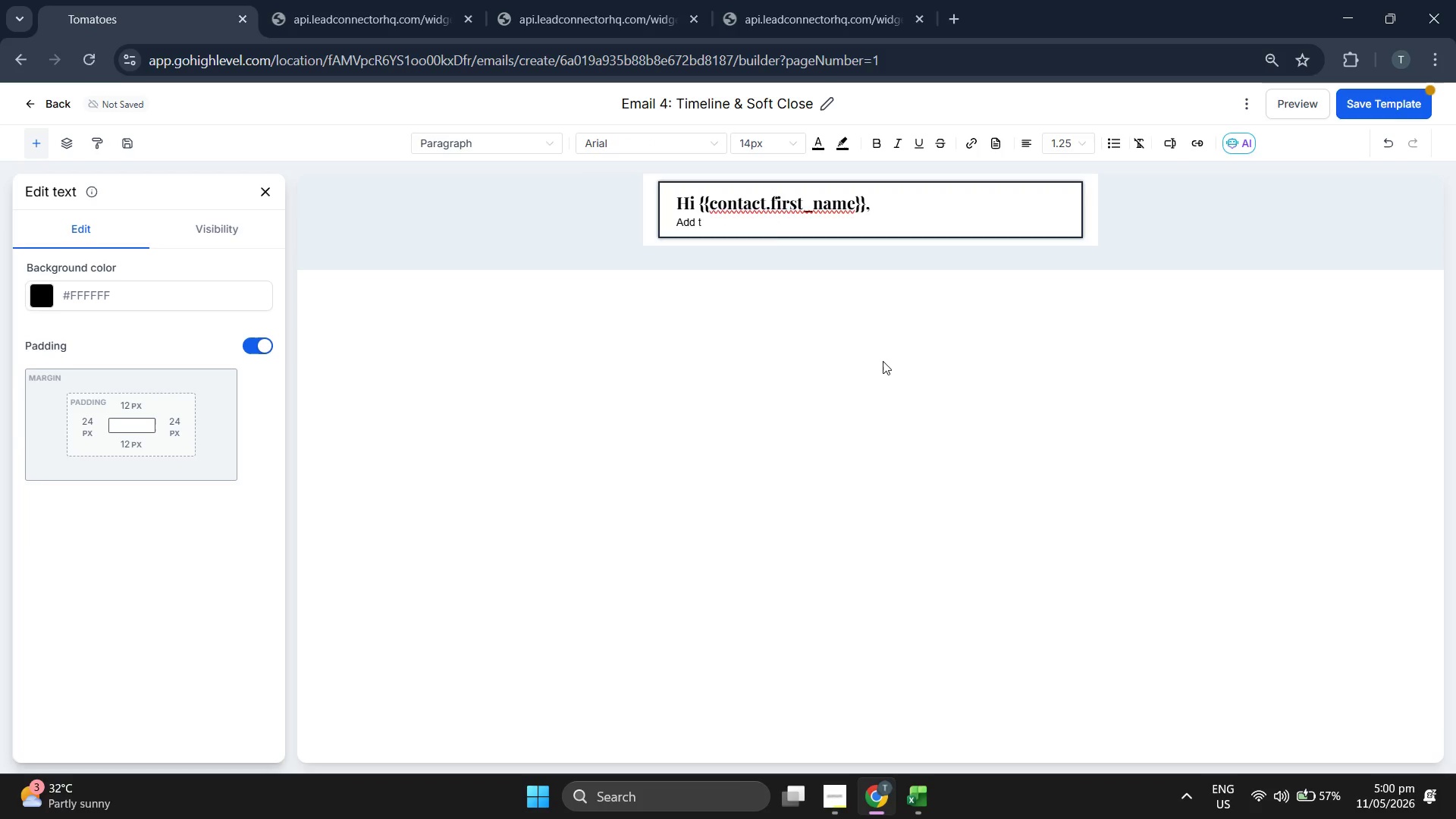 
key(Backspace)
 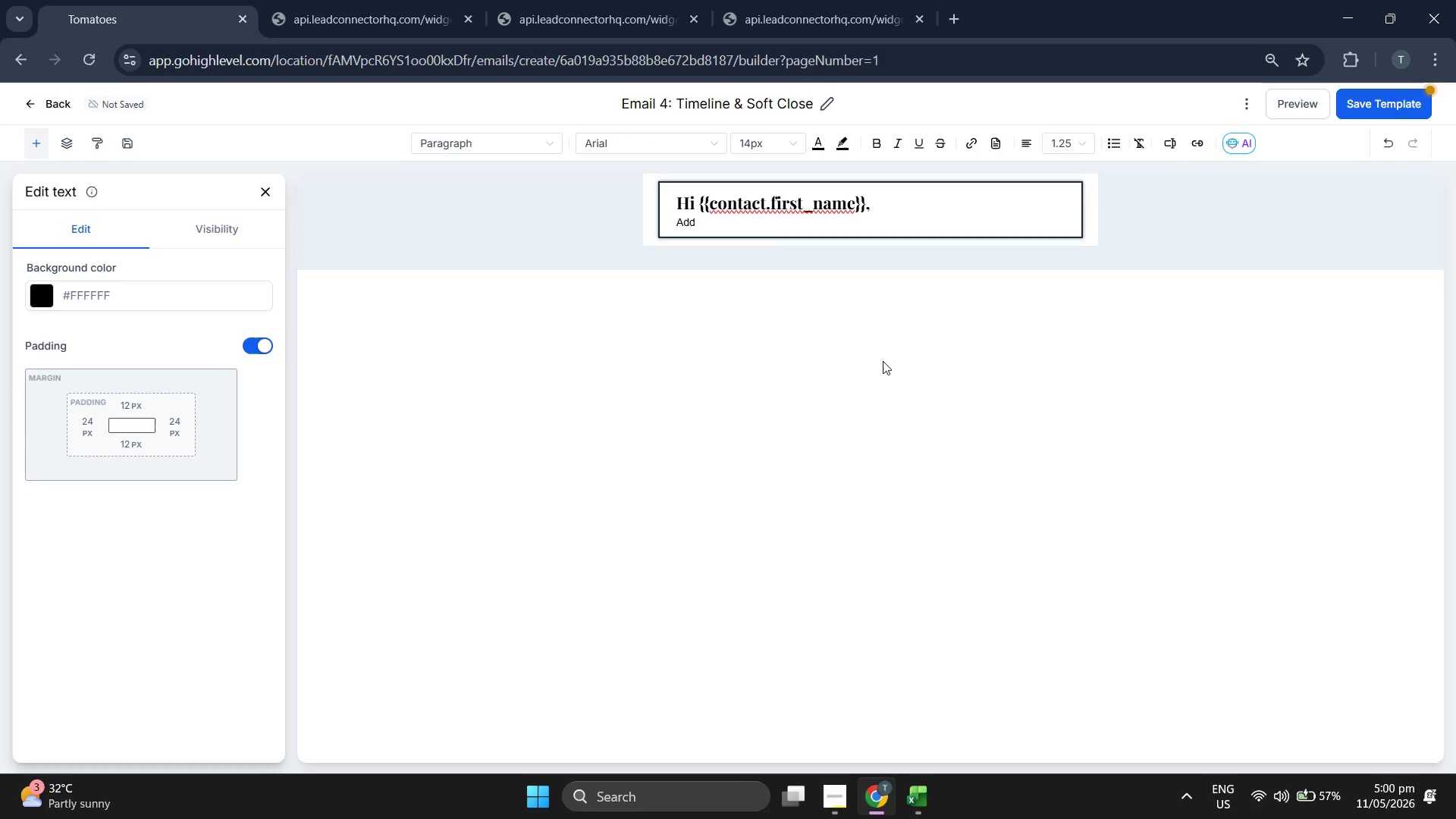 
key(Backspace)
 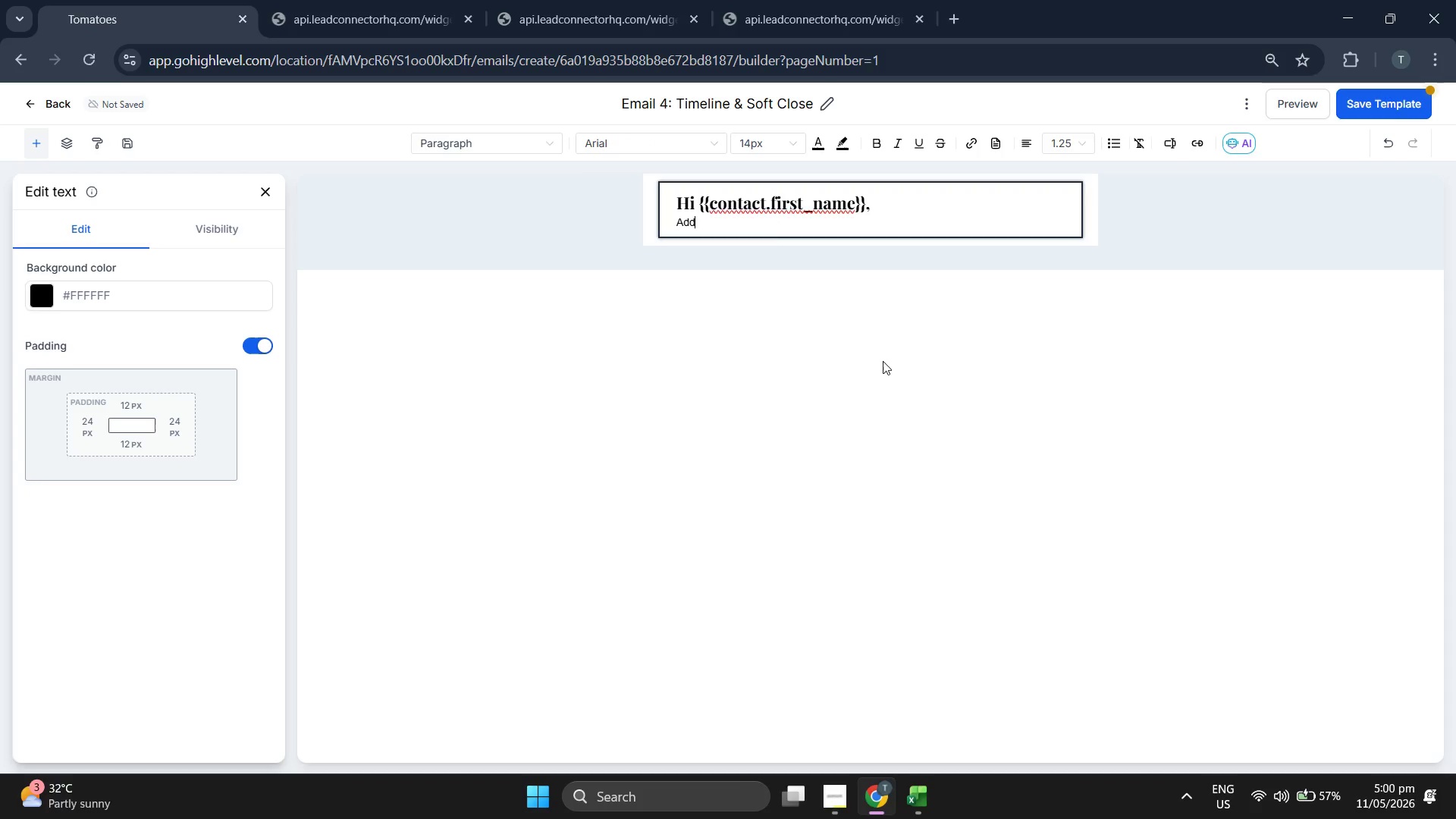 
key(Backspace)
 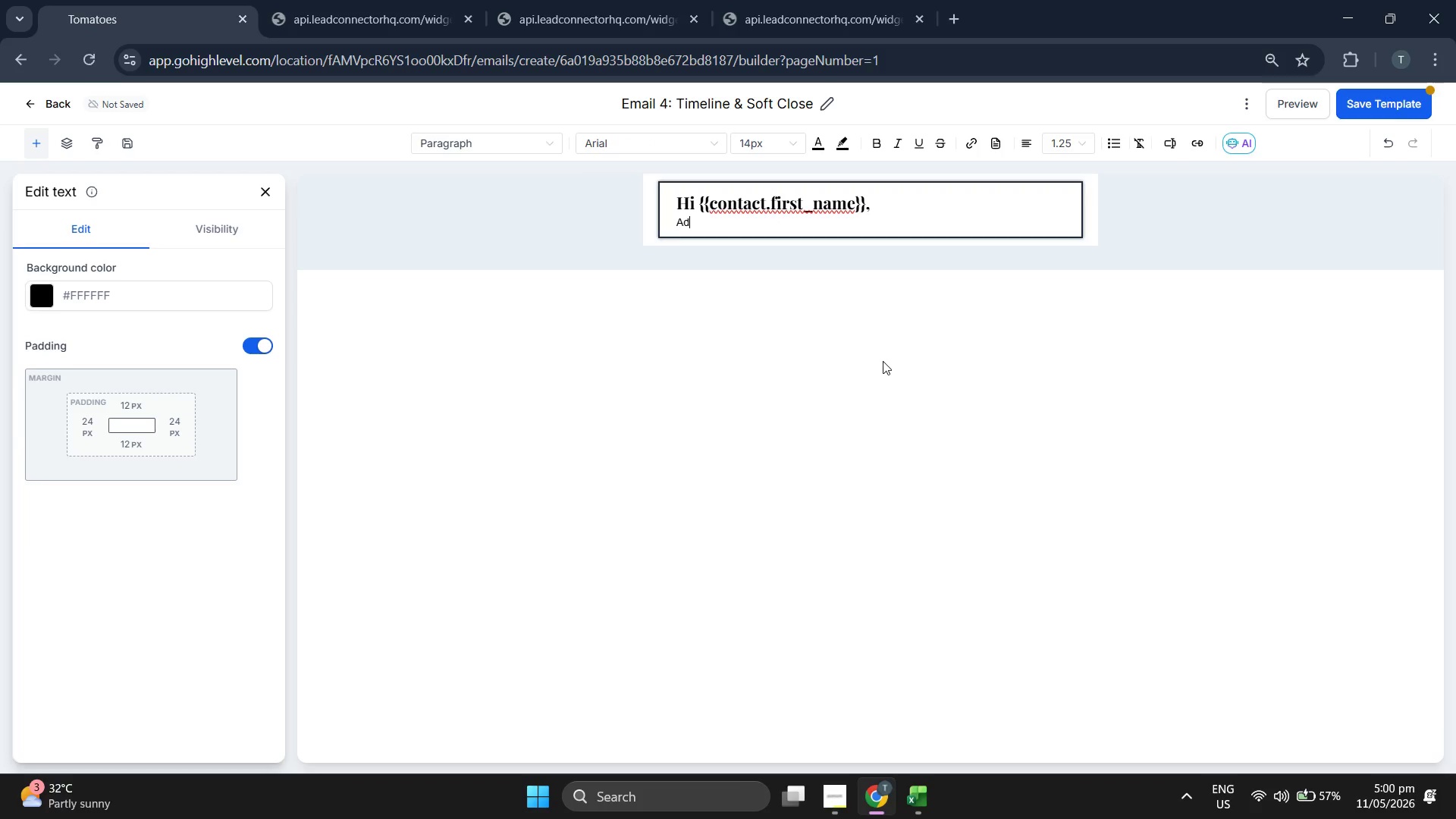 
key(Backspace)
 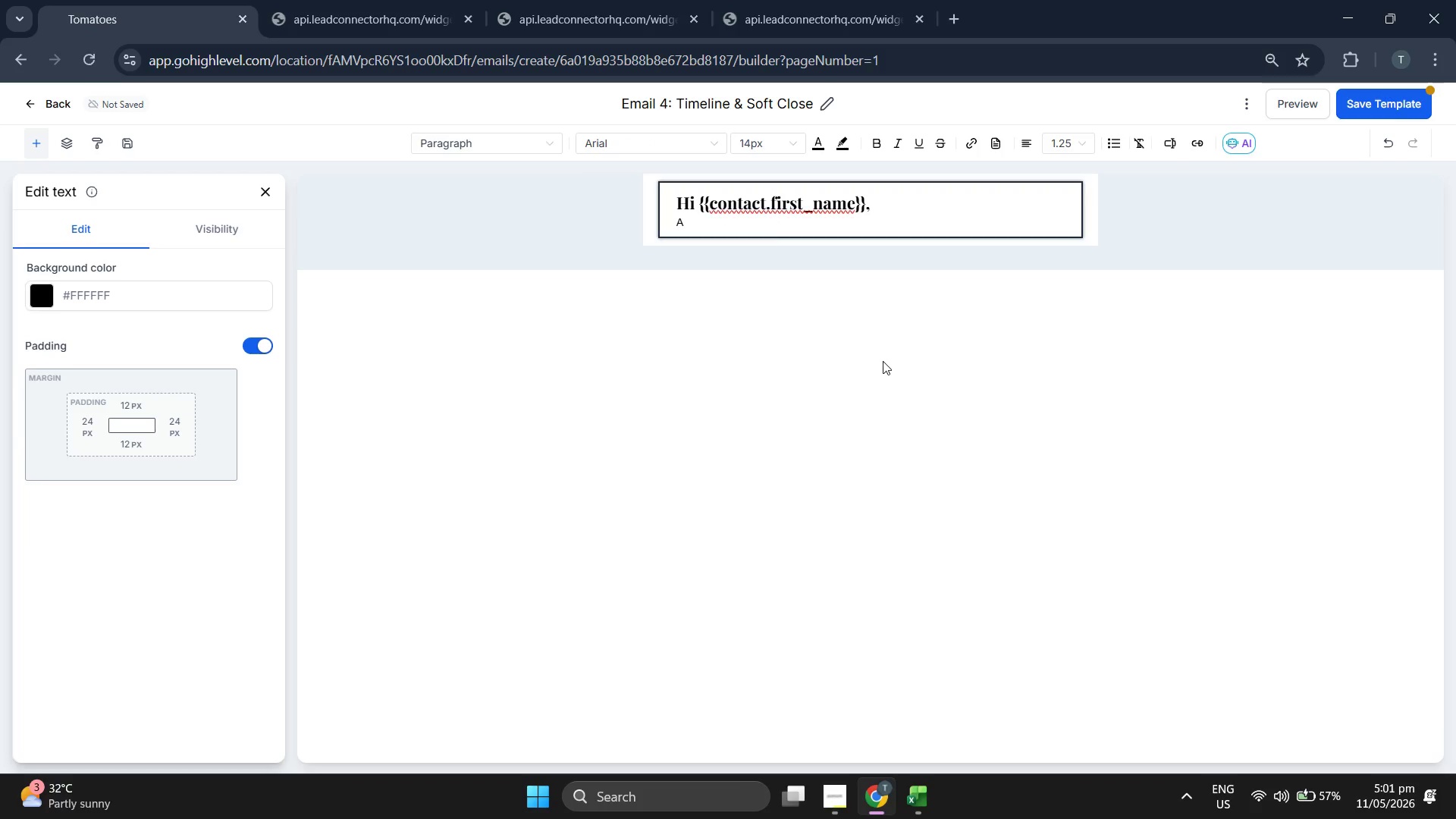 
key(Backspace)
 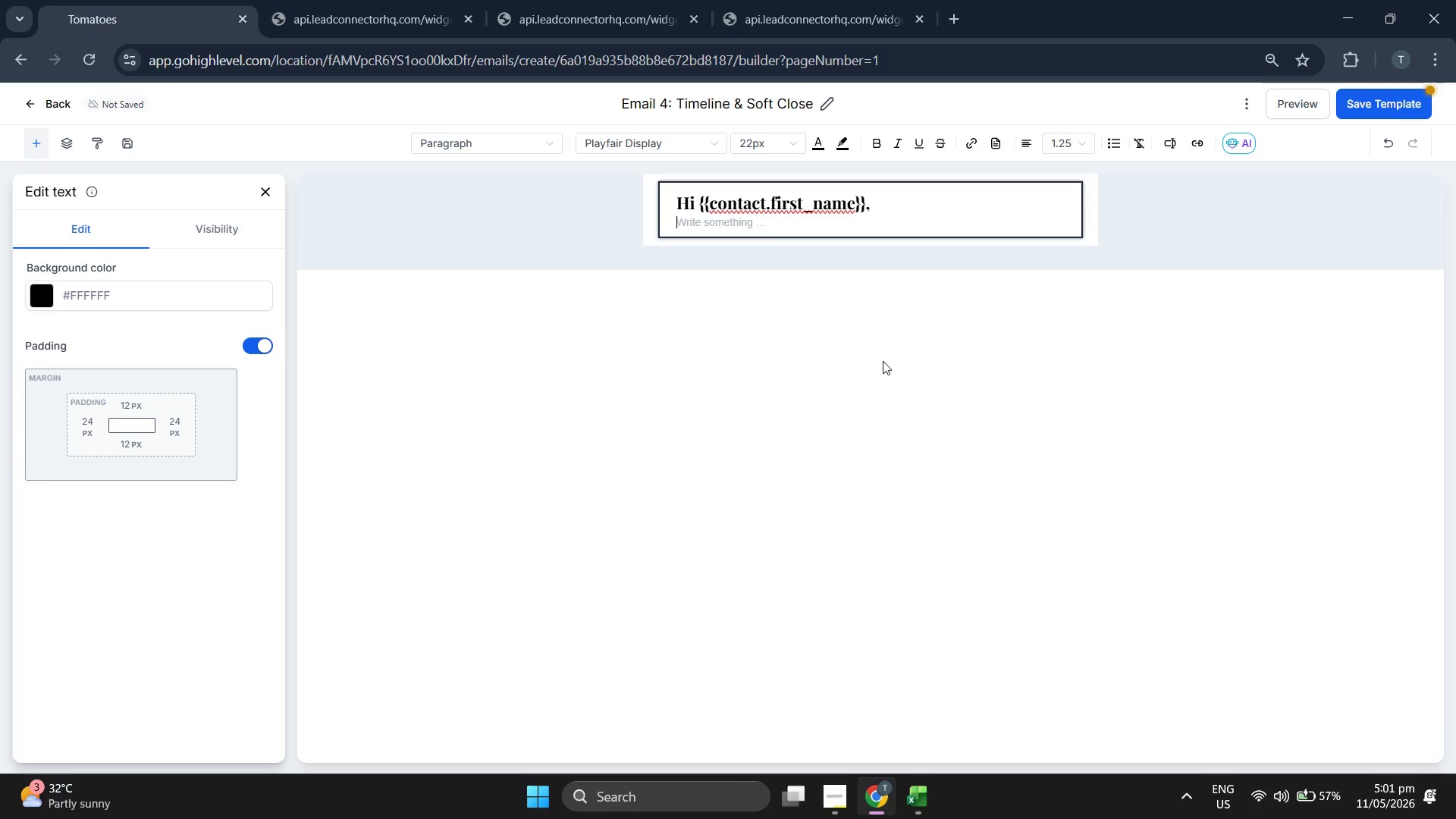 
key(Backspace)
 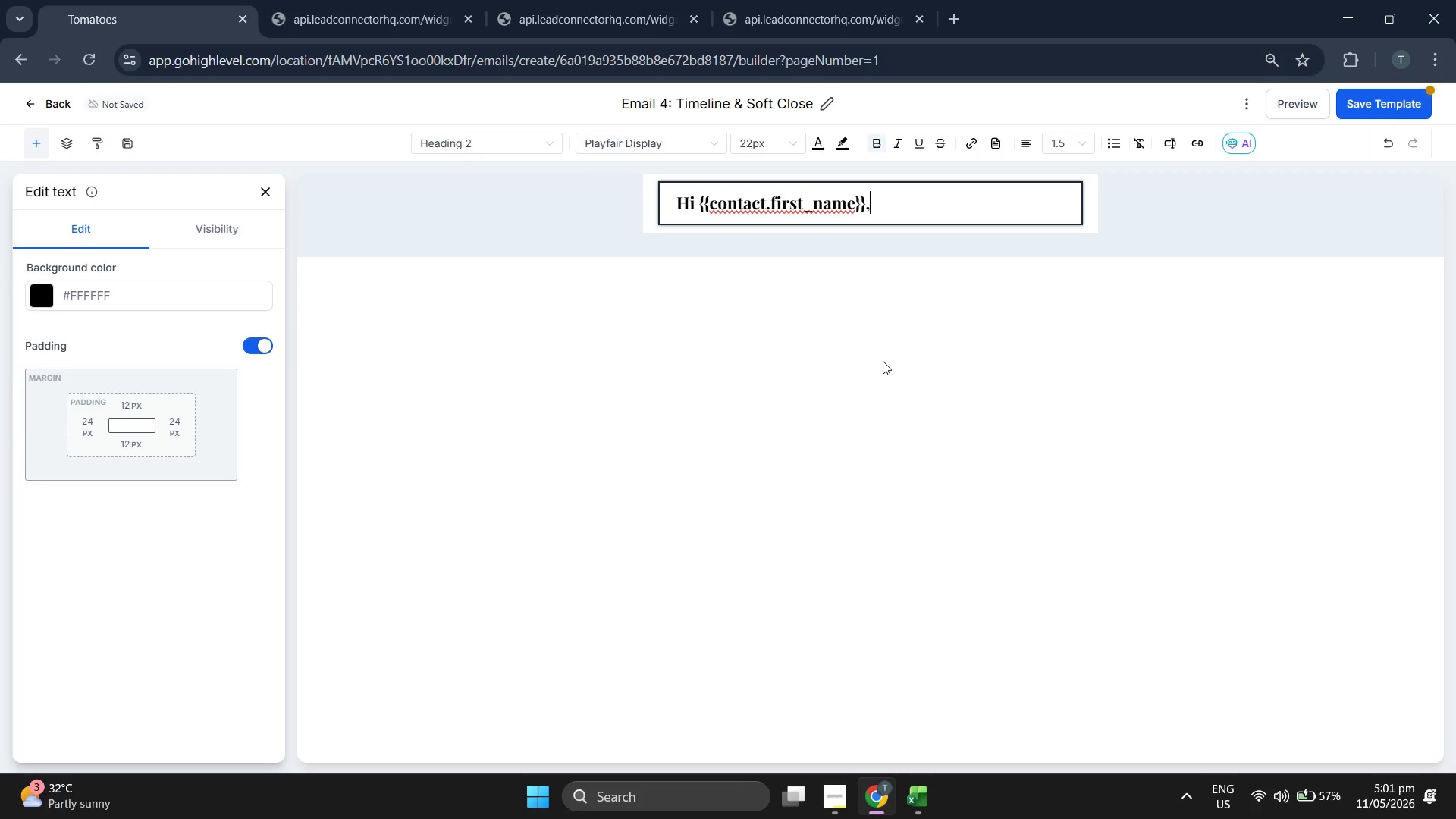 
key(Enter)
 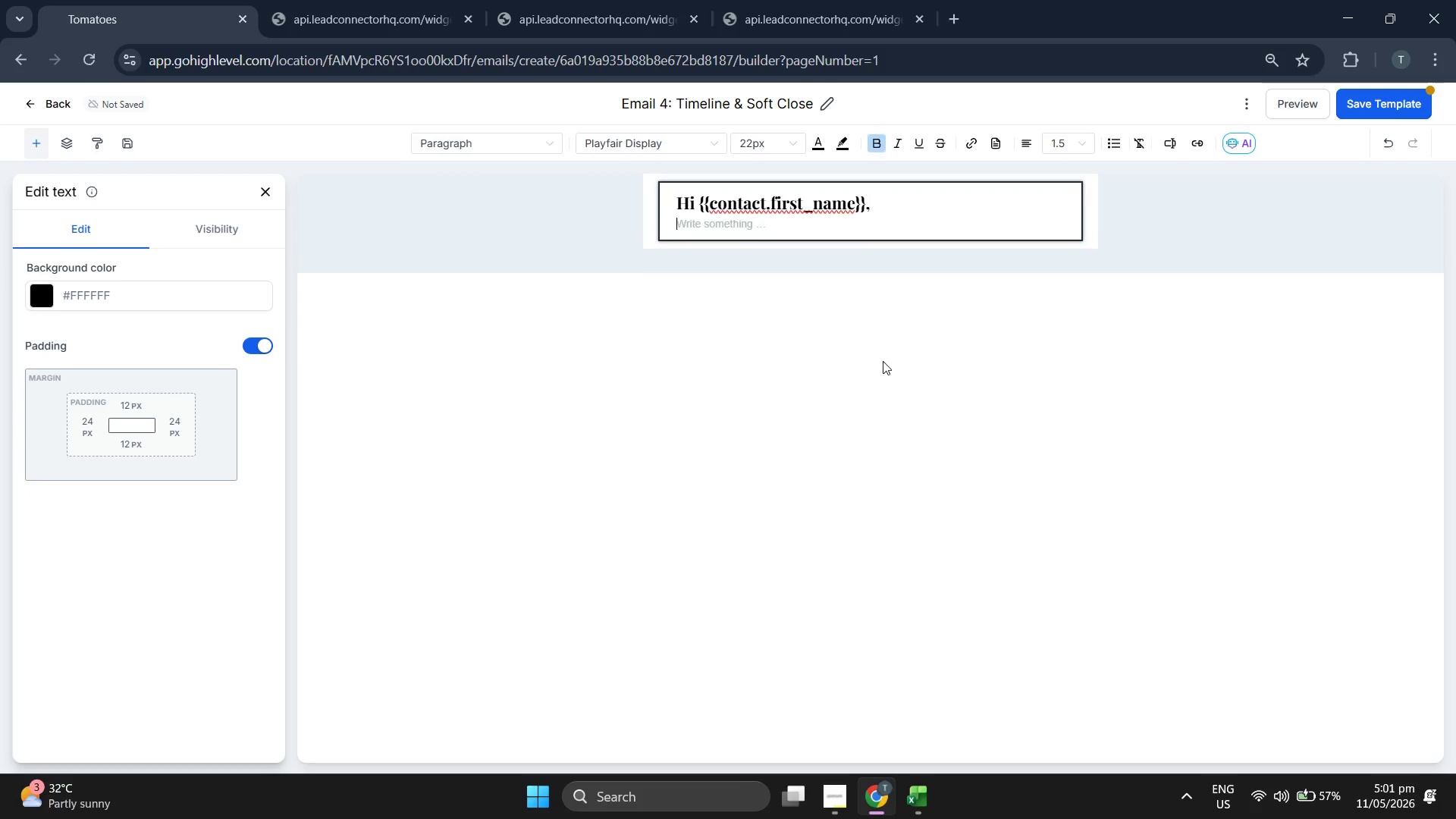 
key(Enter)
 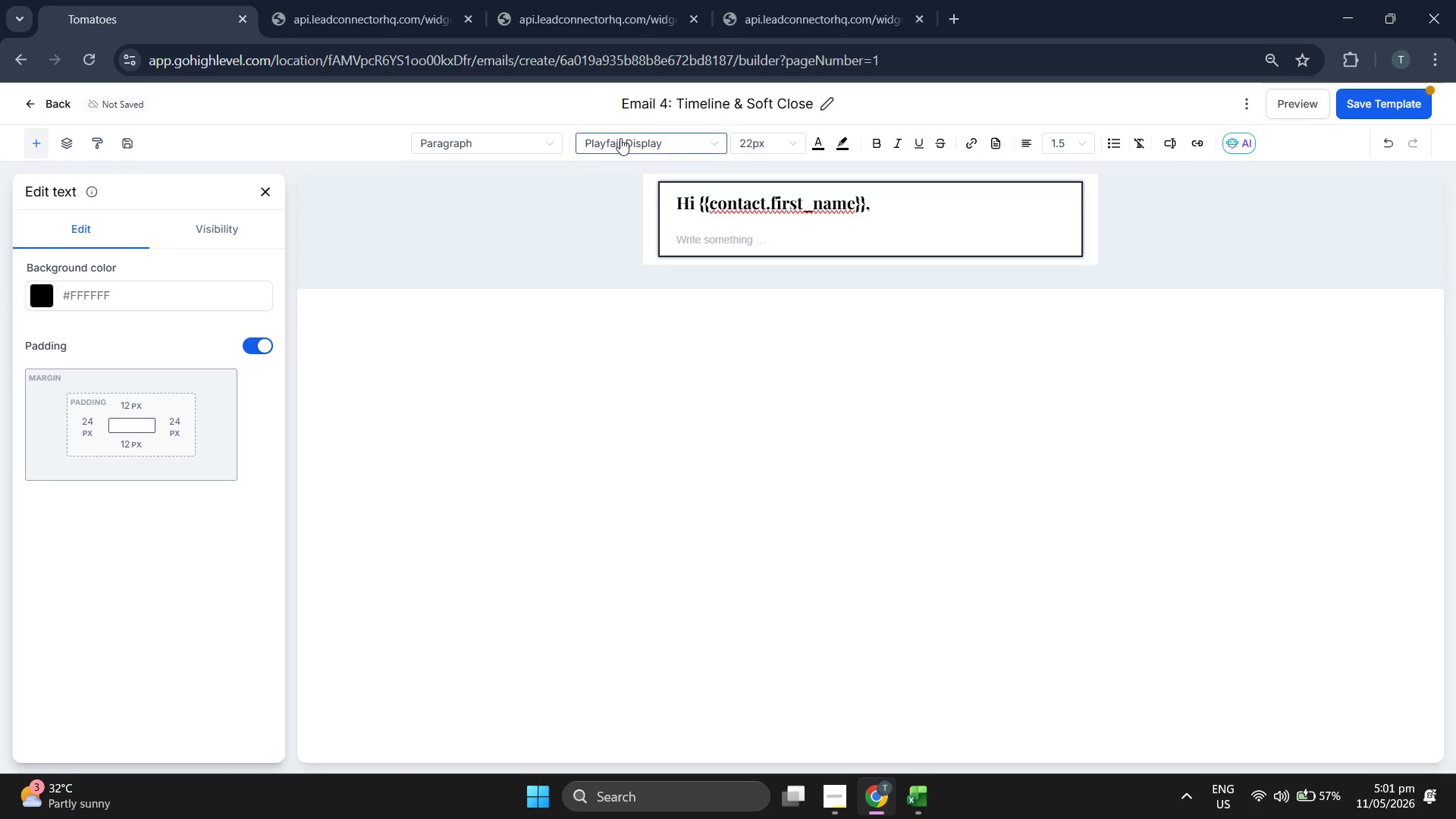 
left_click([665, 240])
 